 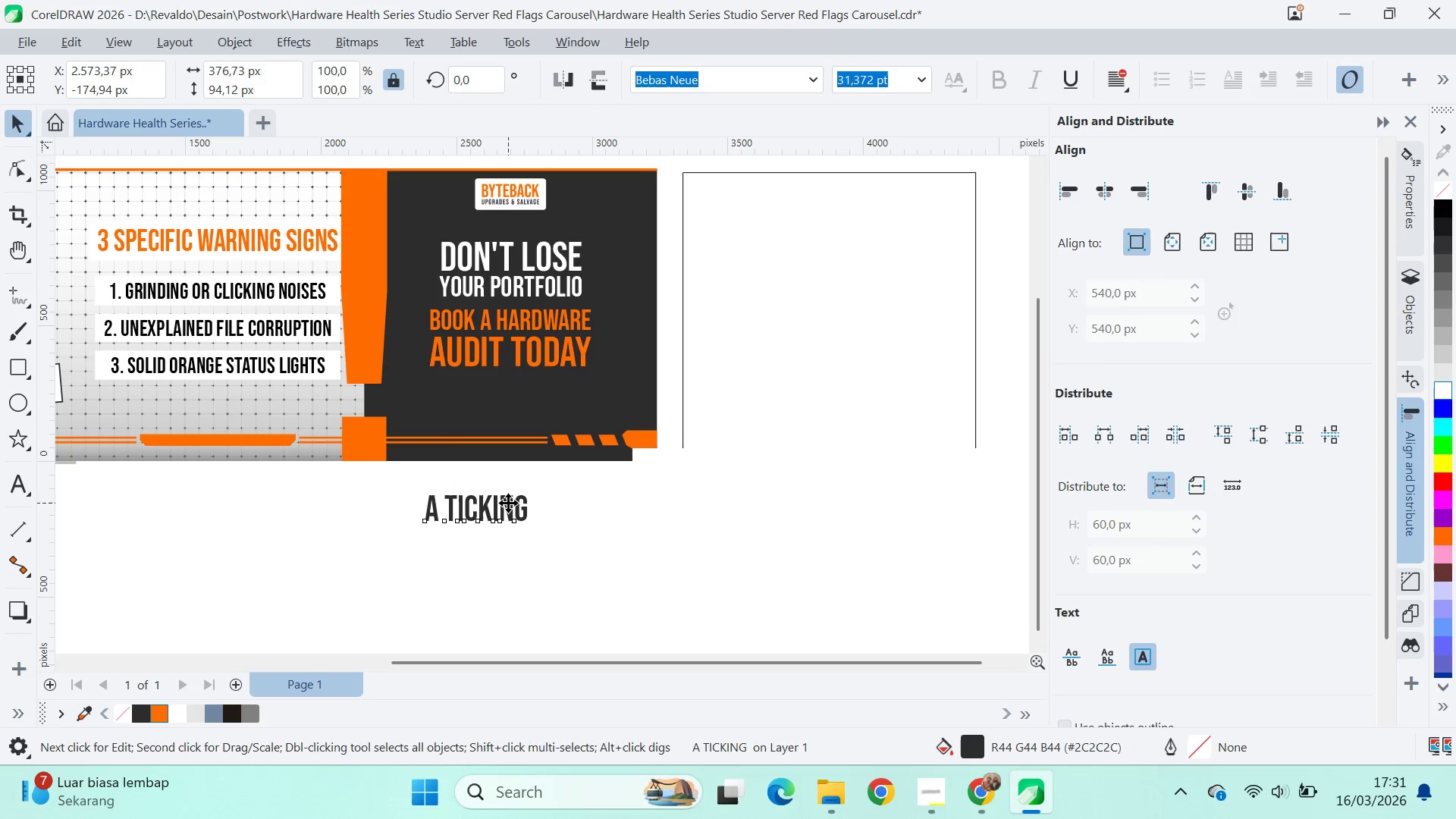 
hold_key(key=ControlLeft, duration=0.34)
 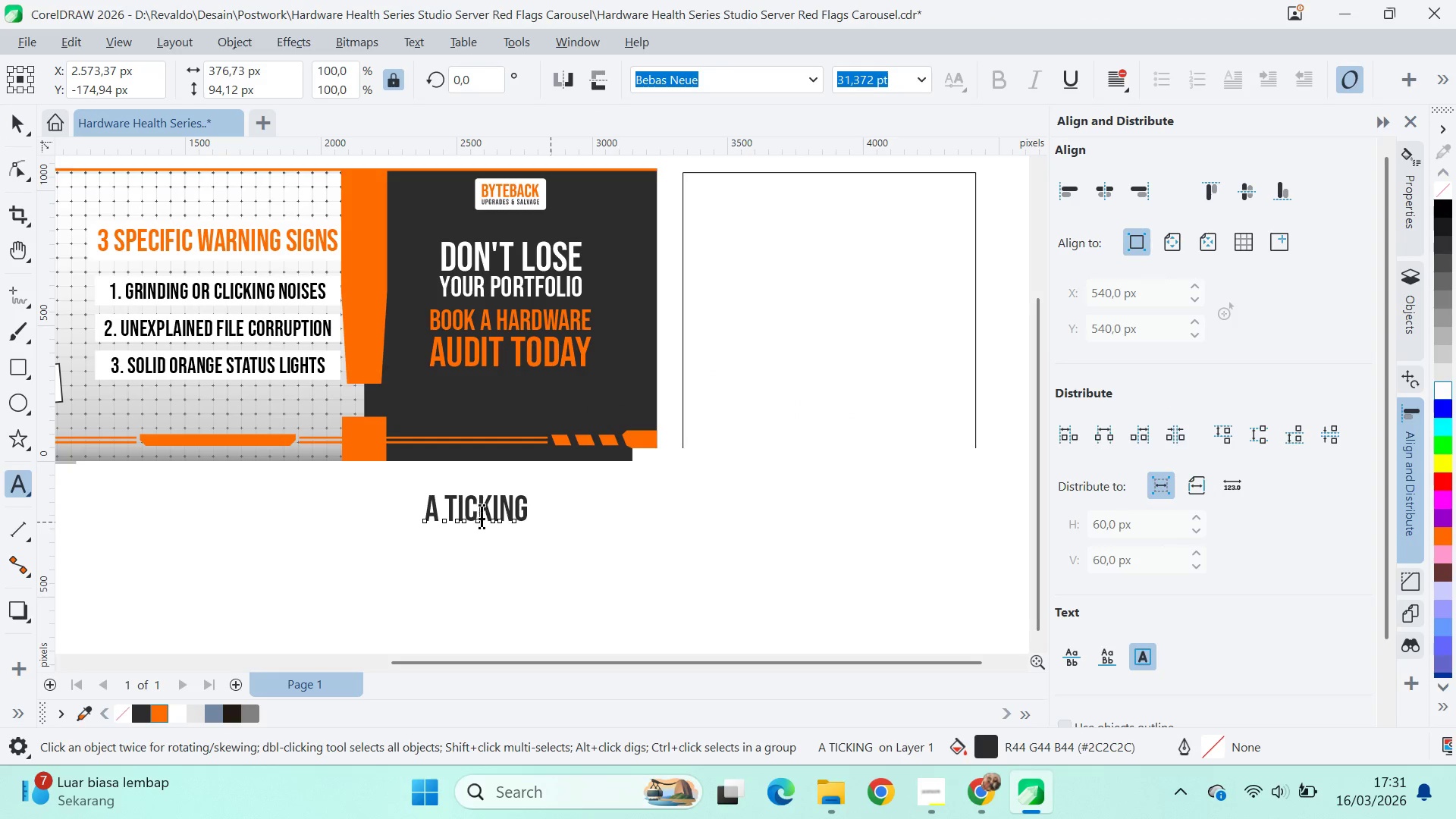 
left_click([482, 504])
 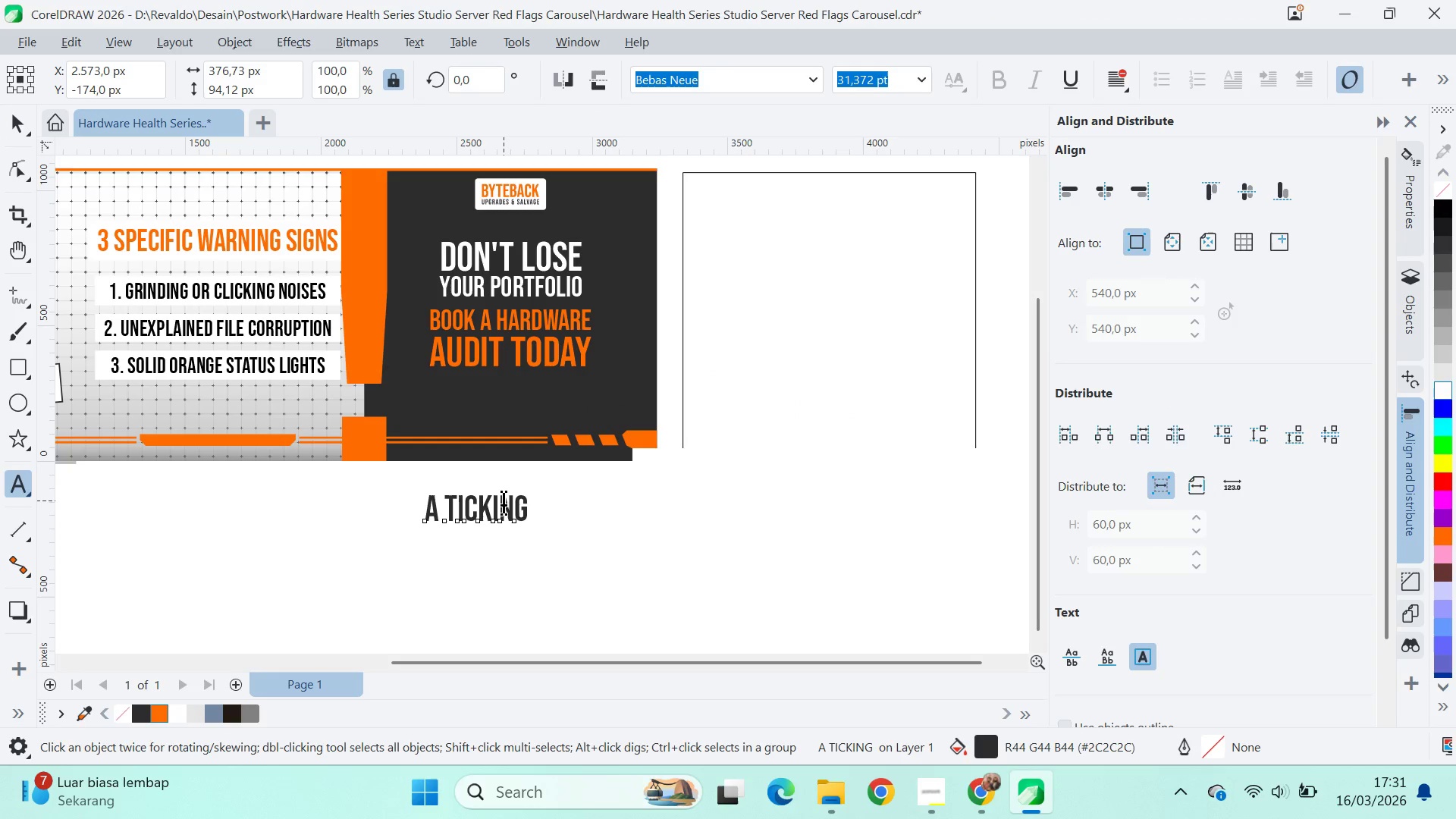 
key(Control+ControlLeft)
 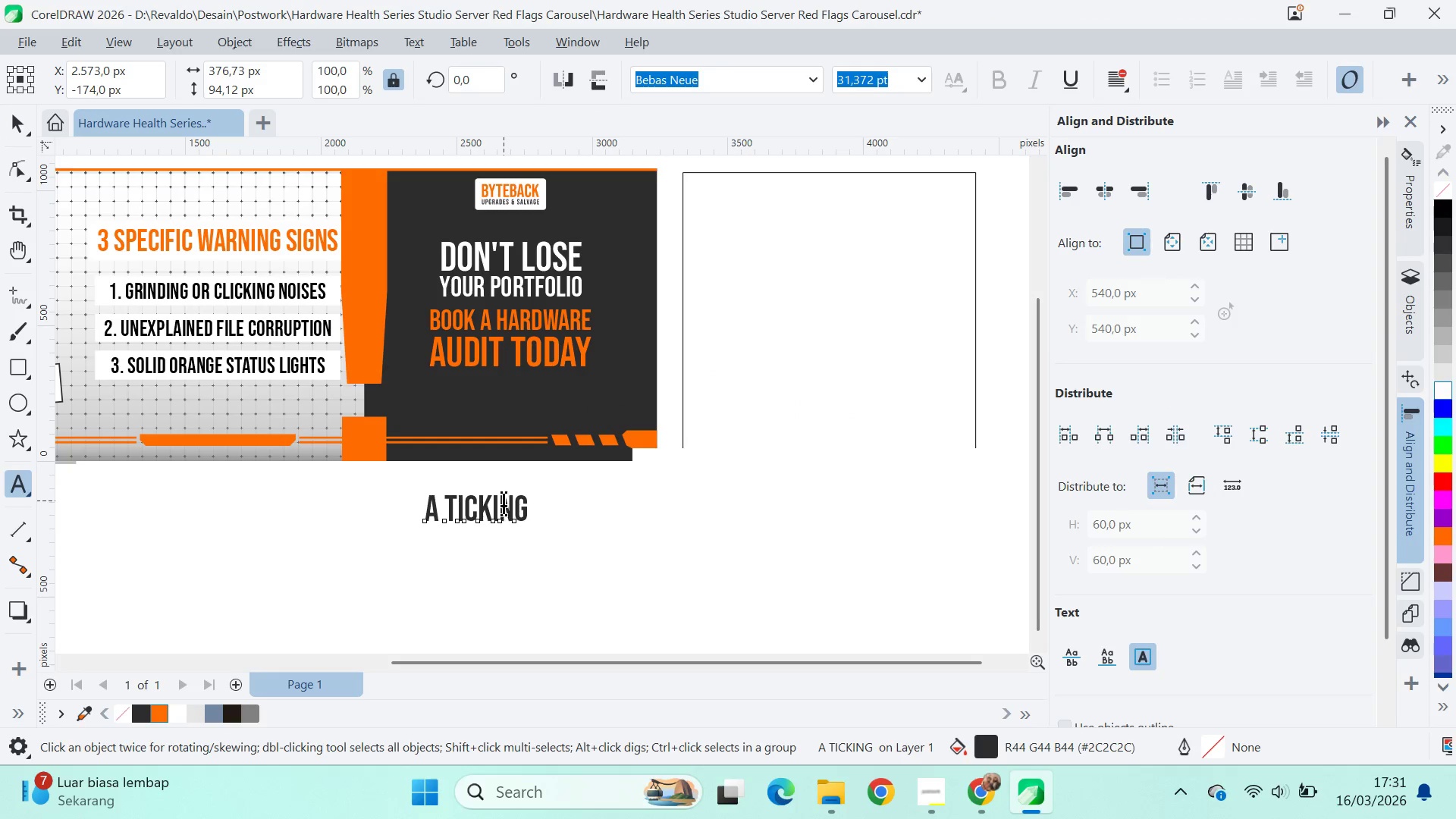 
key(Control+A)
 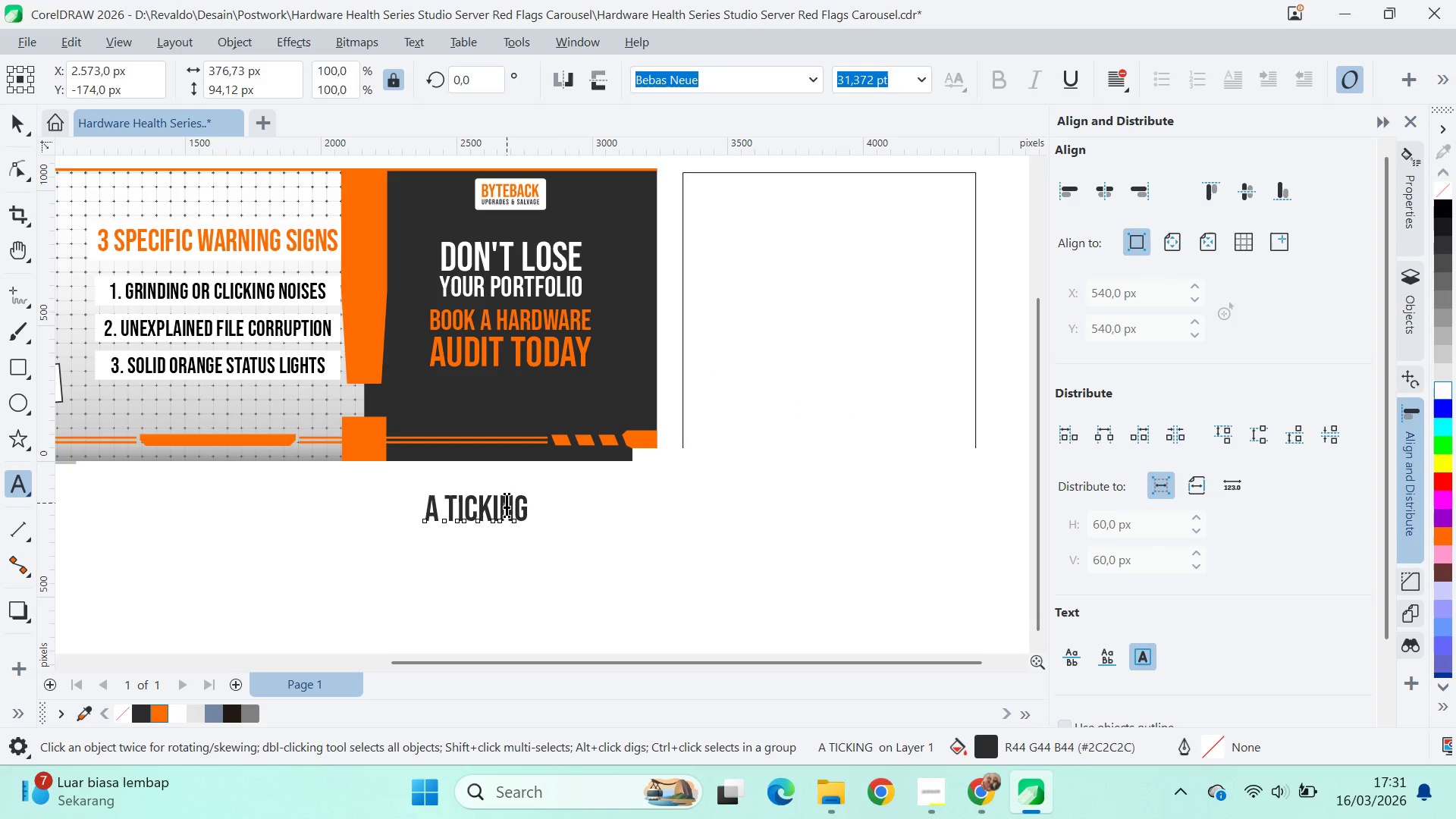 
type(www.byteback.com)
 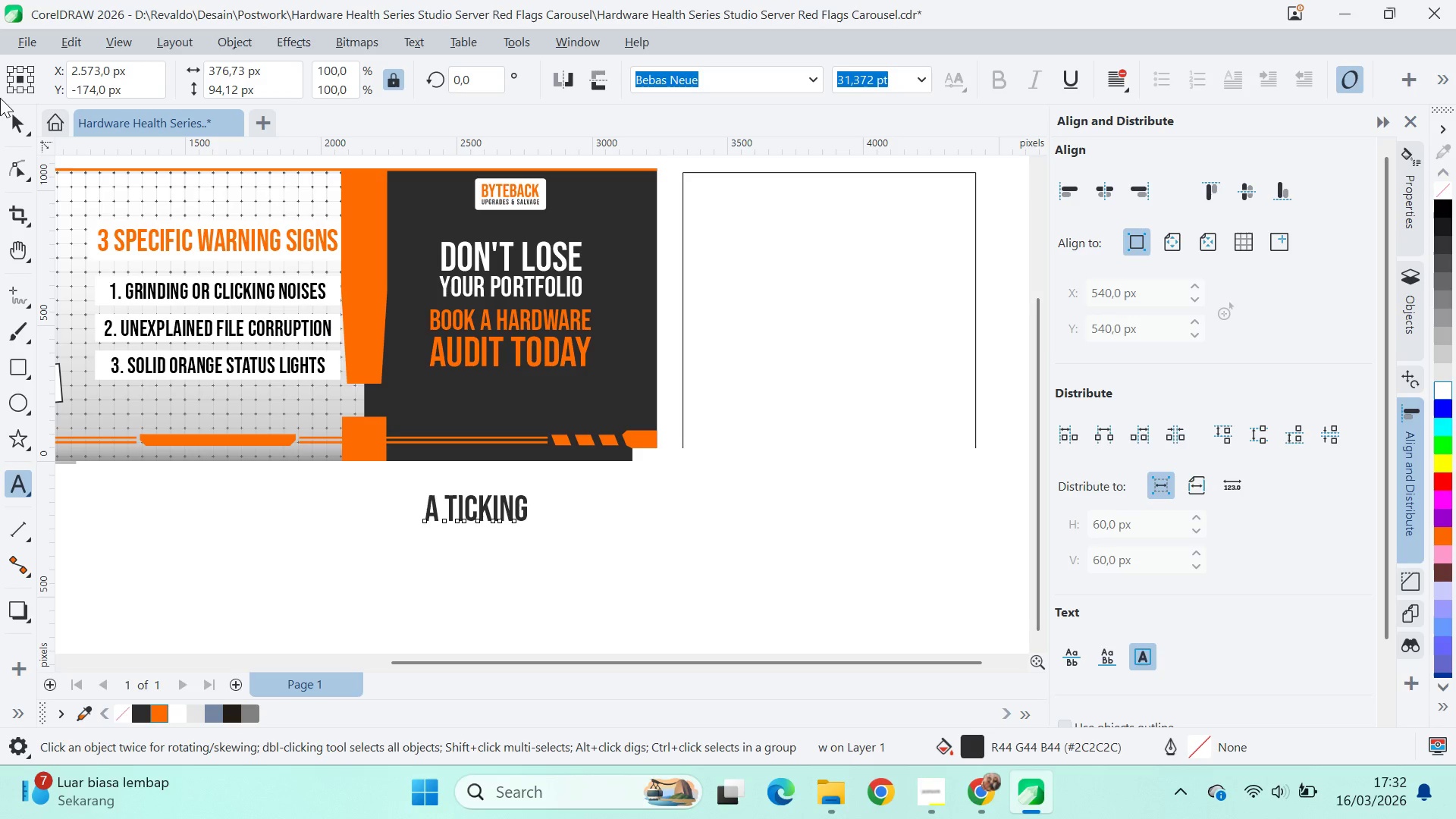 
left_click([14, 106])
 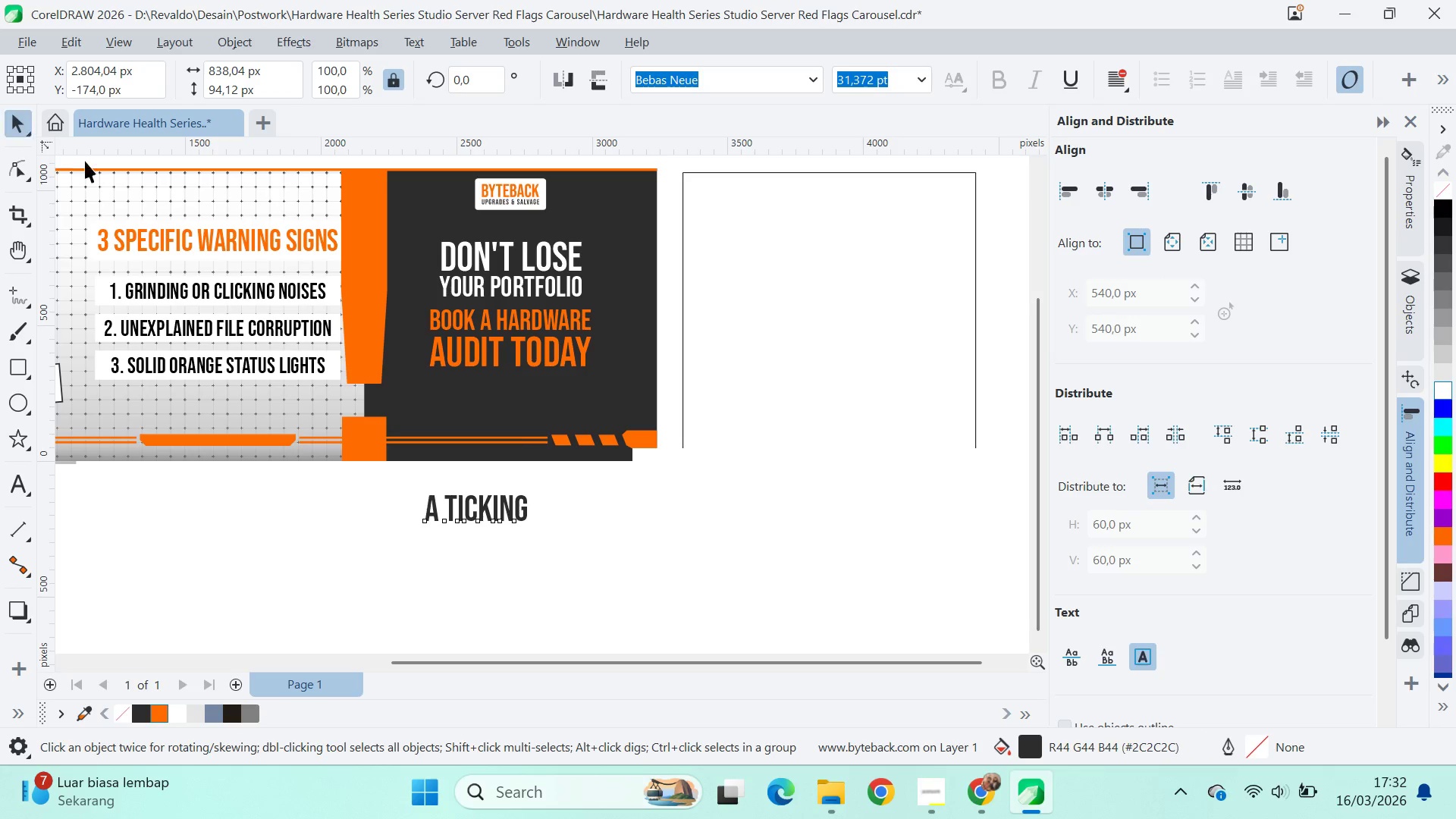 
type(qv)
 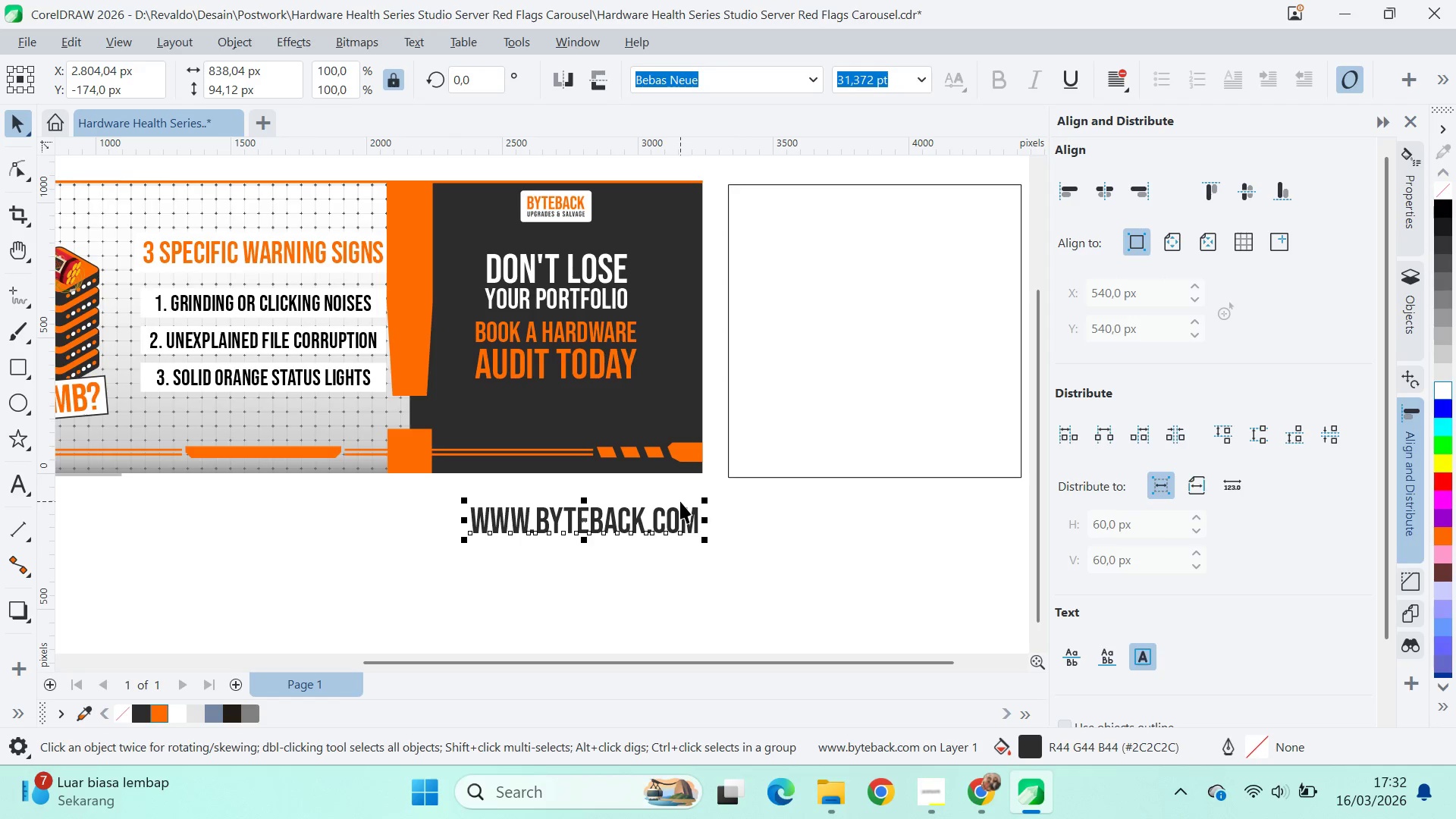 
left_click_drag(start_coordinate=[599, 483], to_coordinate=[555, 511])
 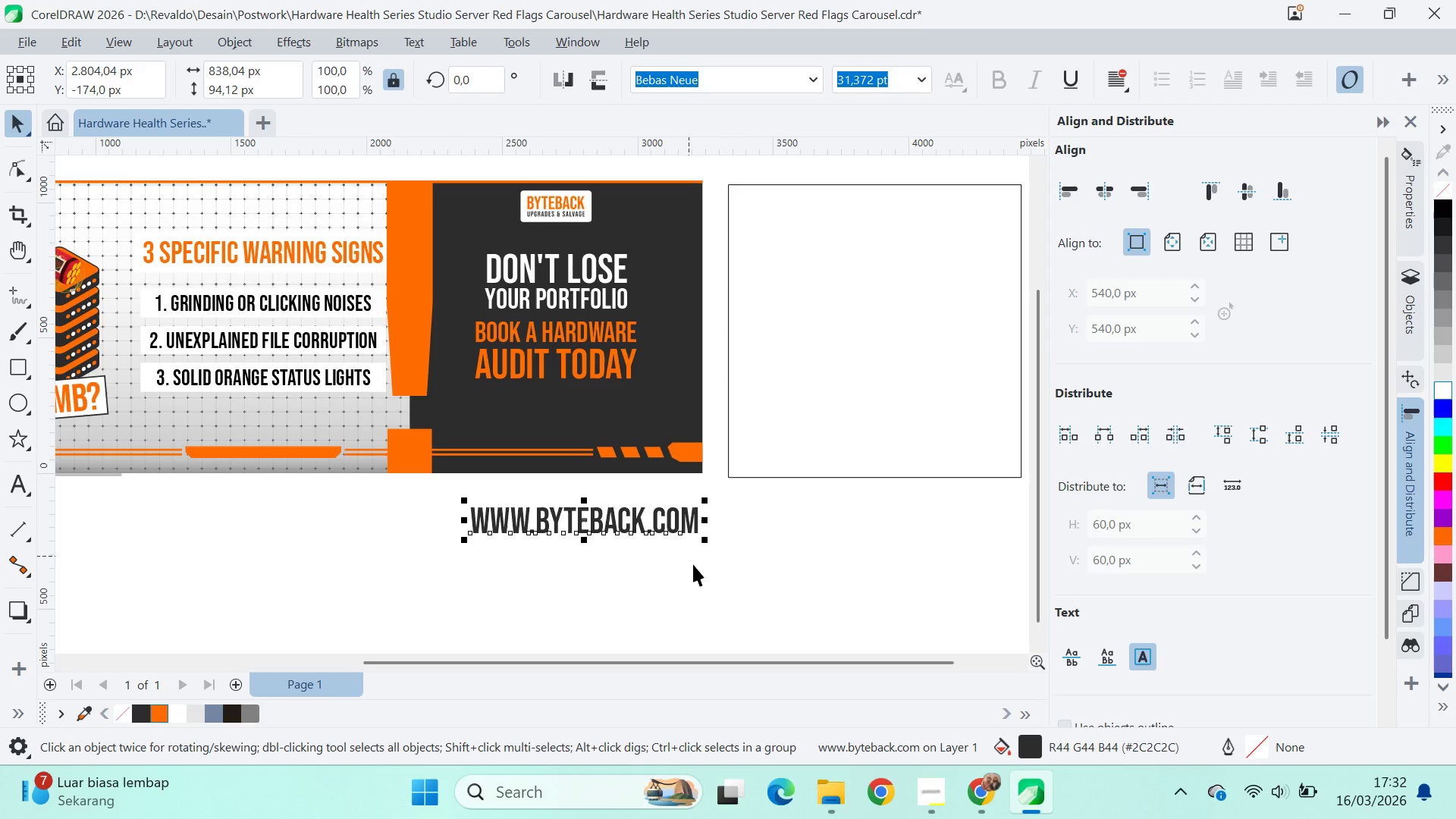 
double_click([661, 511])
 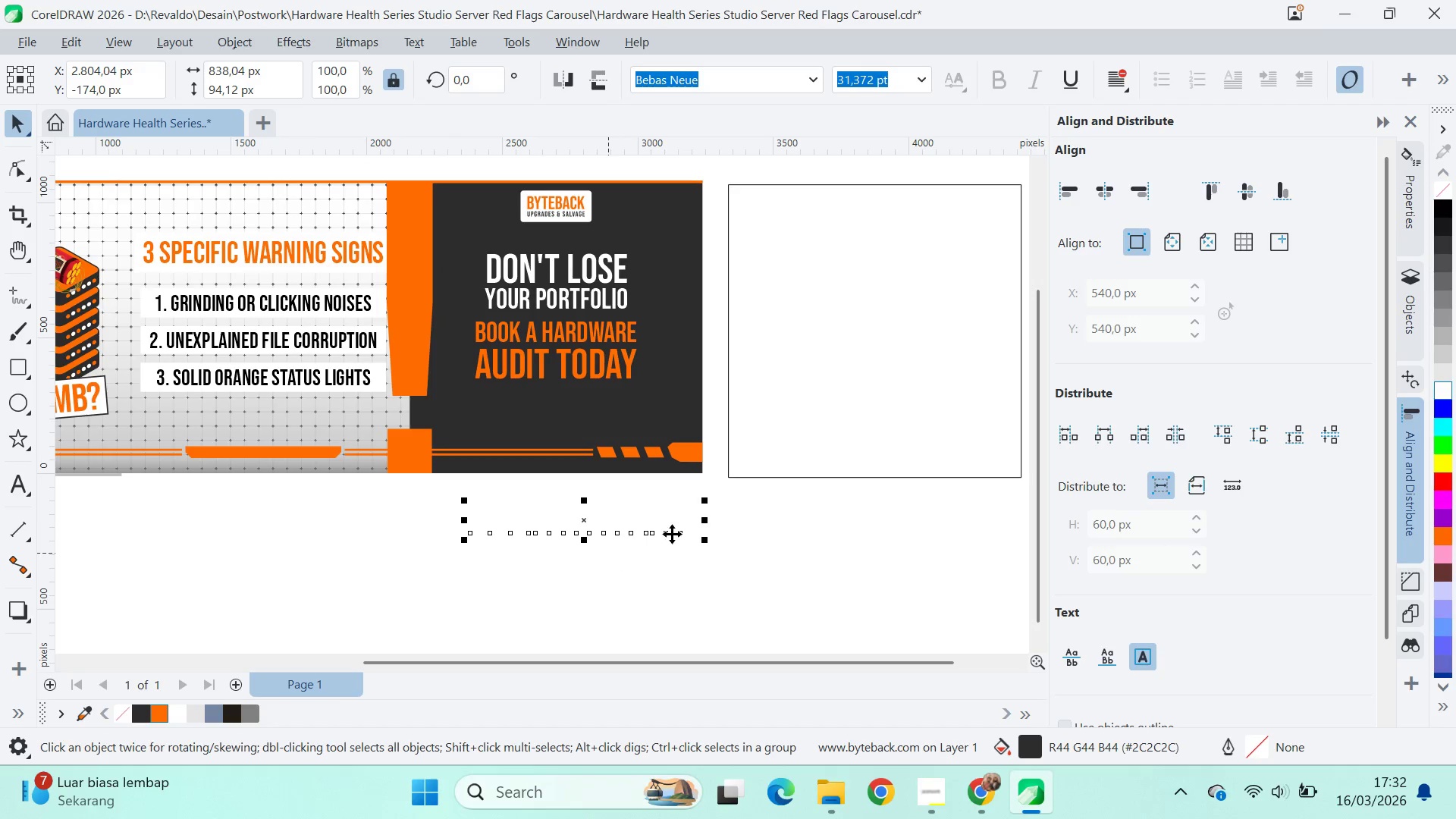 
left_click_drag(start_coordinate=[707, 543], to_coordinate=[666, 556])
 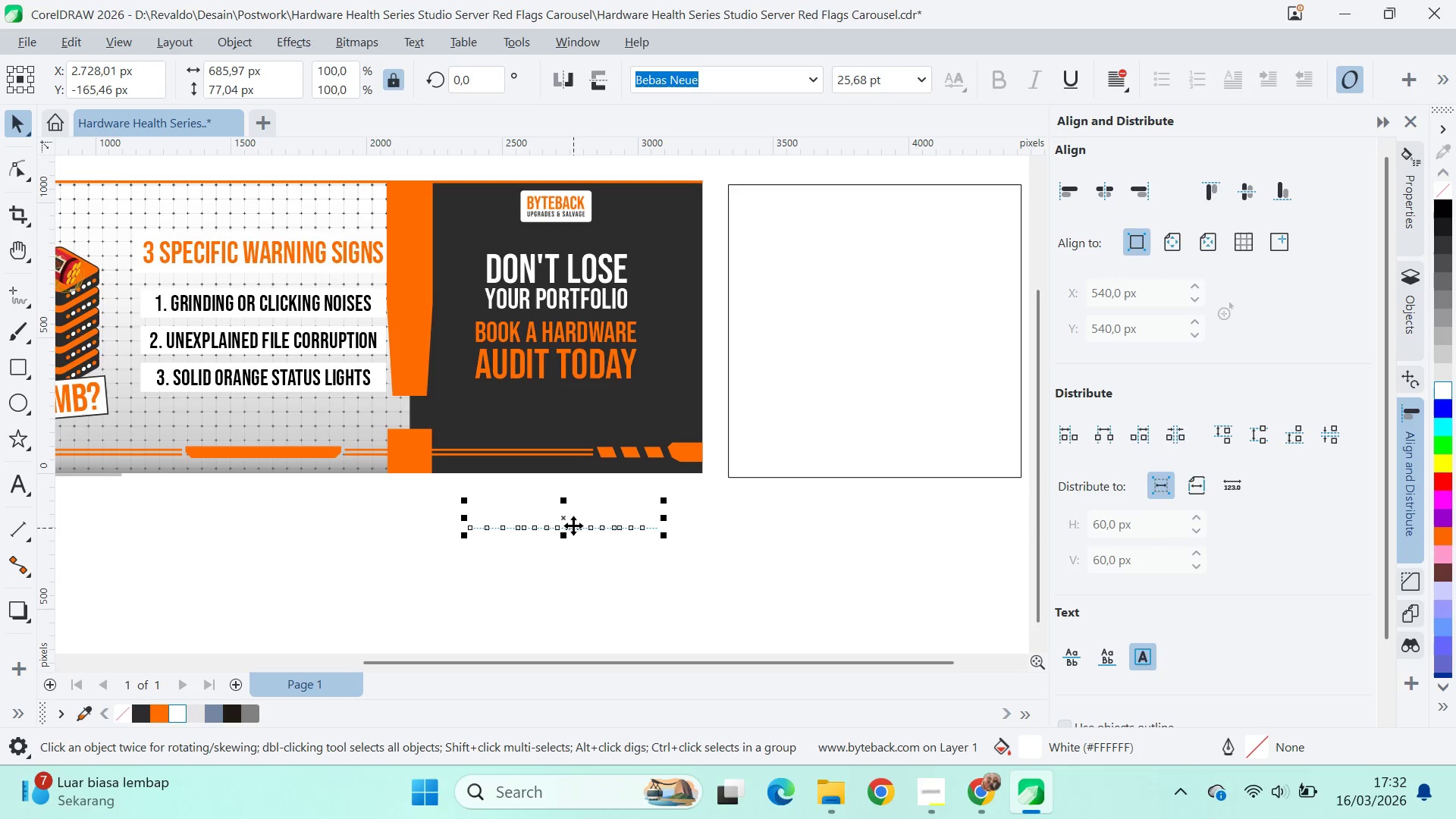 
left_click_drag(start_coordinate=[573, 524], to_coordinate=[573, 435])
 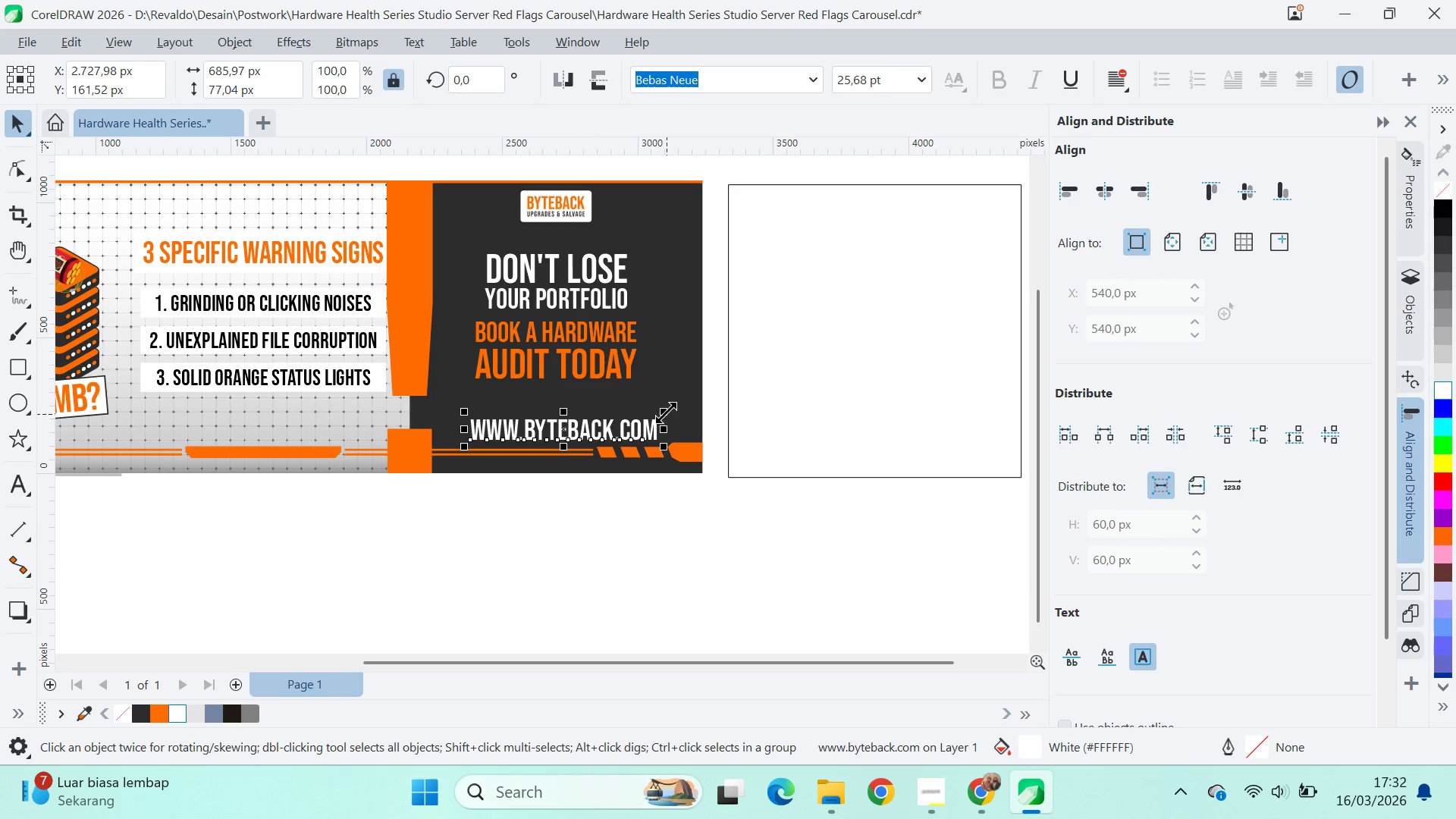 
left_click_drag(start_coordinate=[666, 411], to_coordinate=[698, 421])
 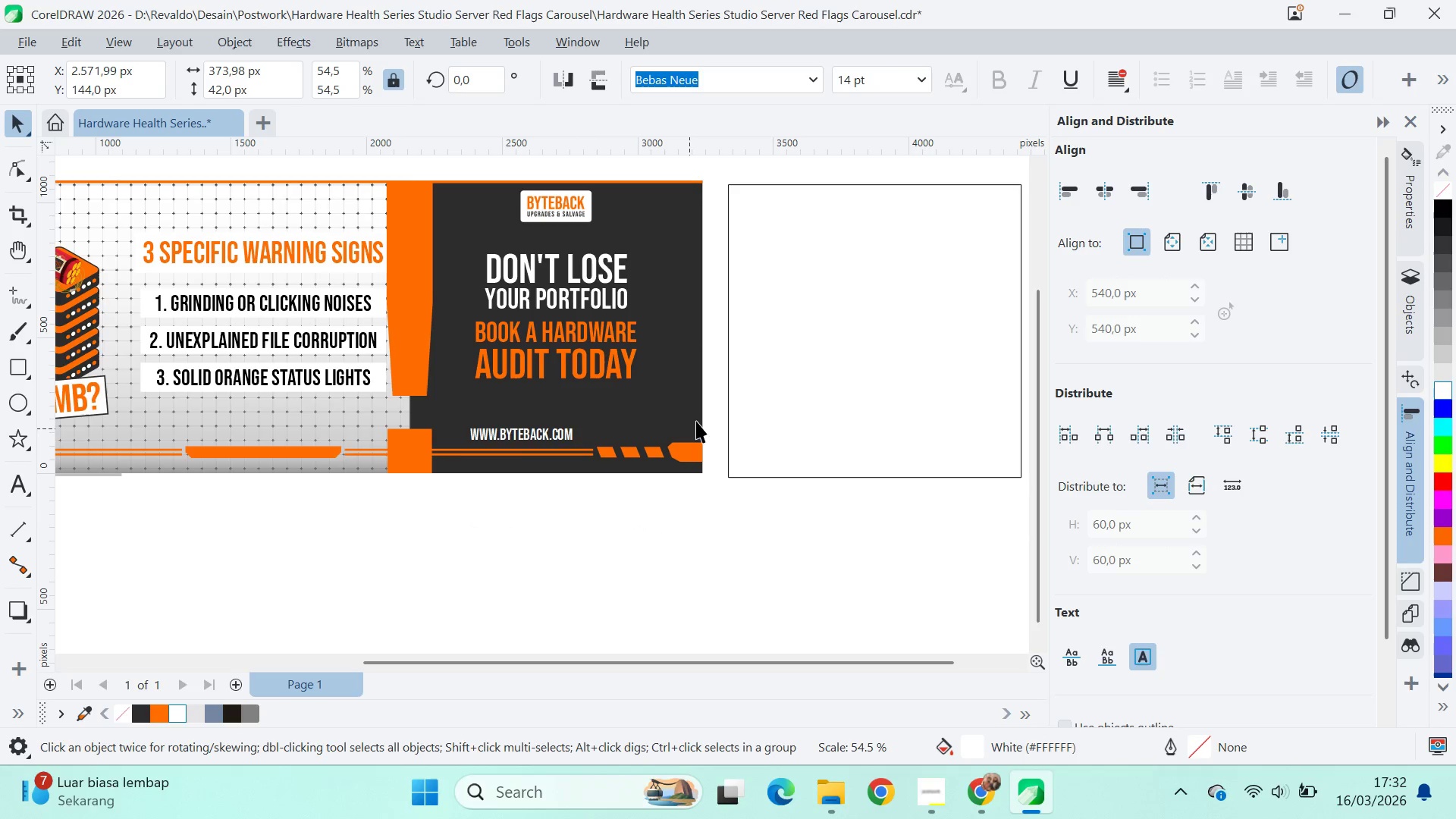 
key(Shift+ShiftLeft)
 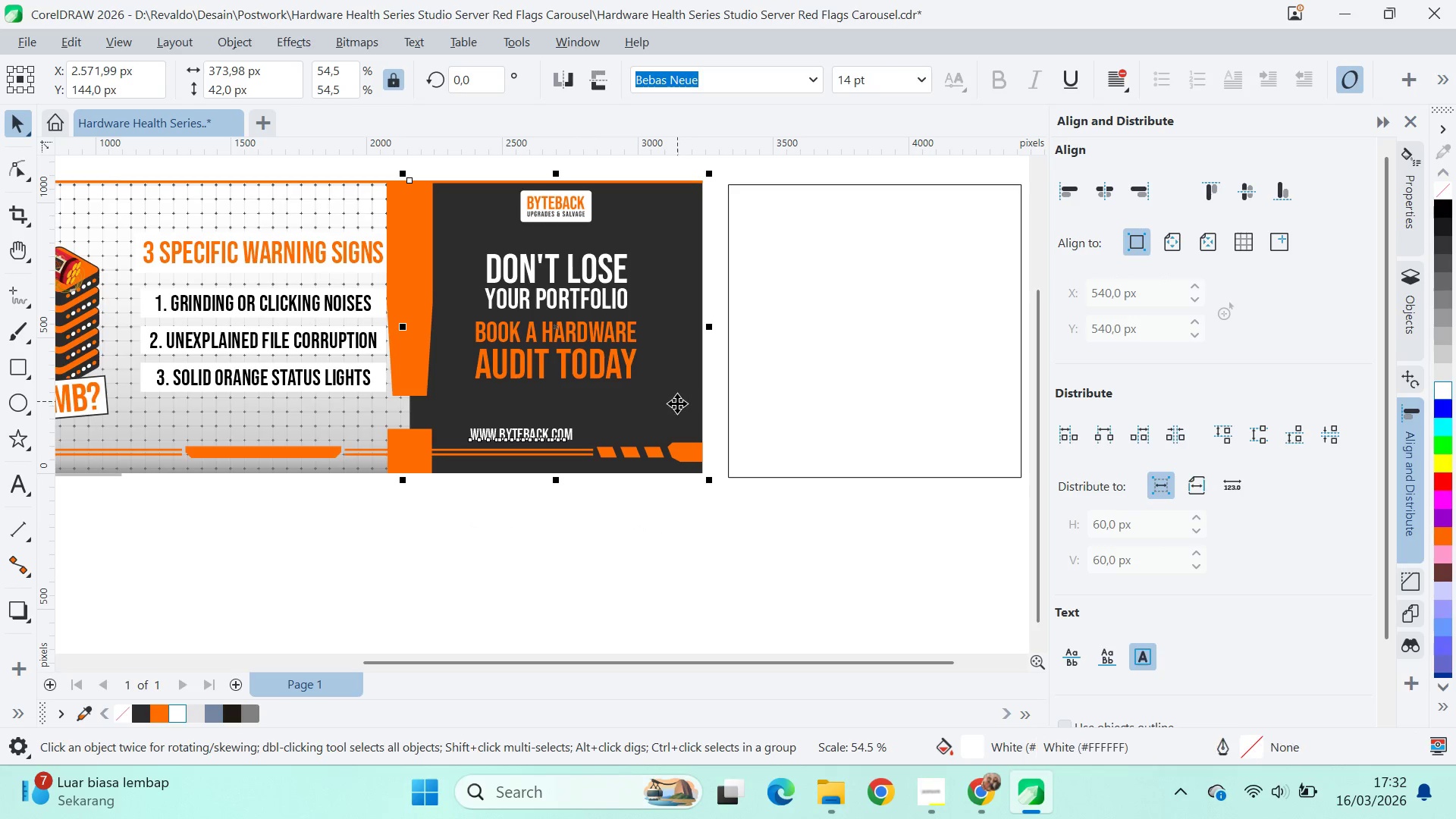 
key(C)
 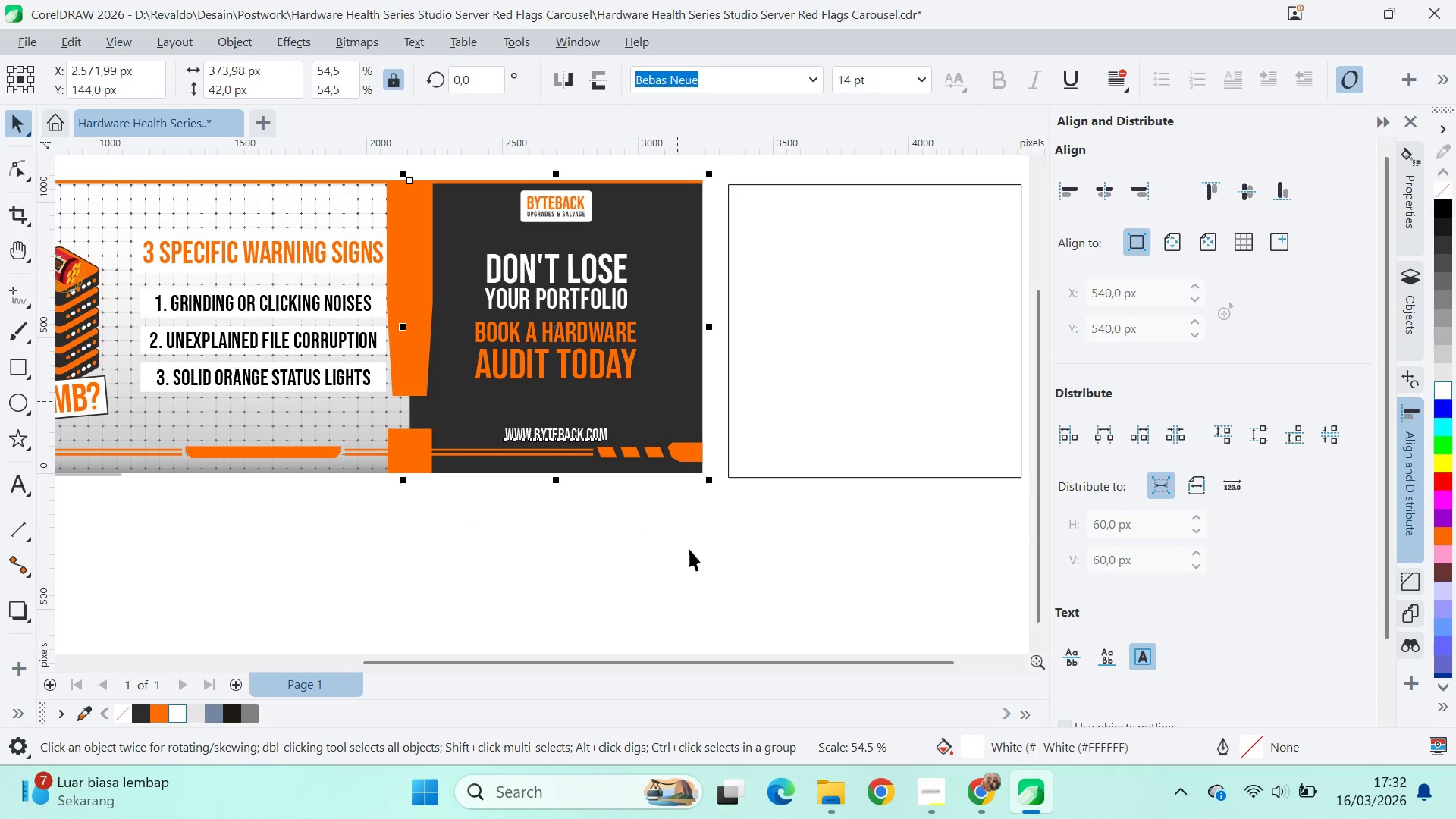 
left_click_drag(start_coordinate=[689, 550], to_coordinate=[680, 542])
 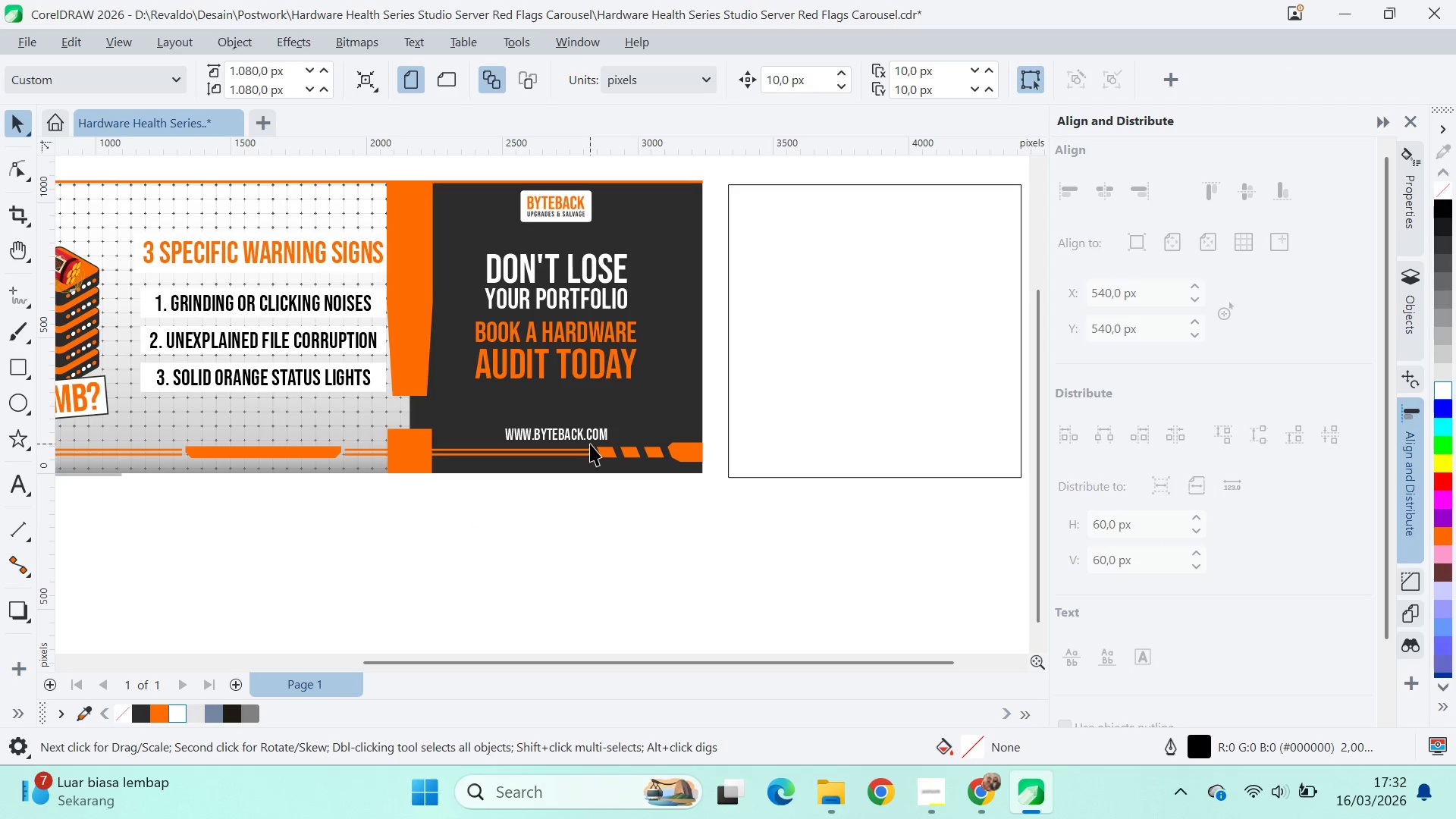 
left_click_drag(start_coordinate=[588, 442], to_coordinate=[588, 406])
 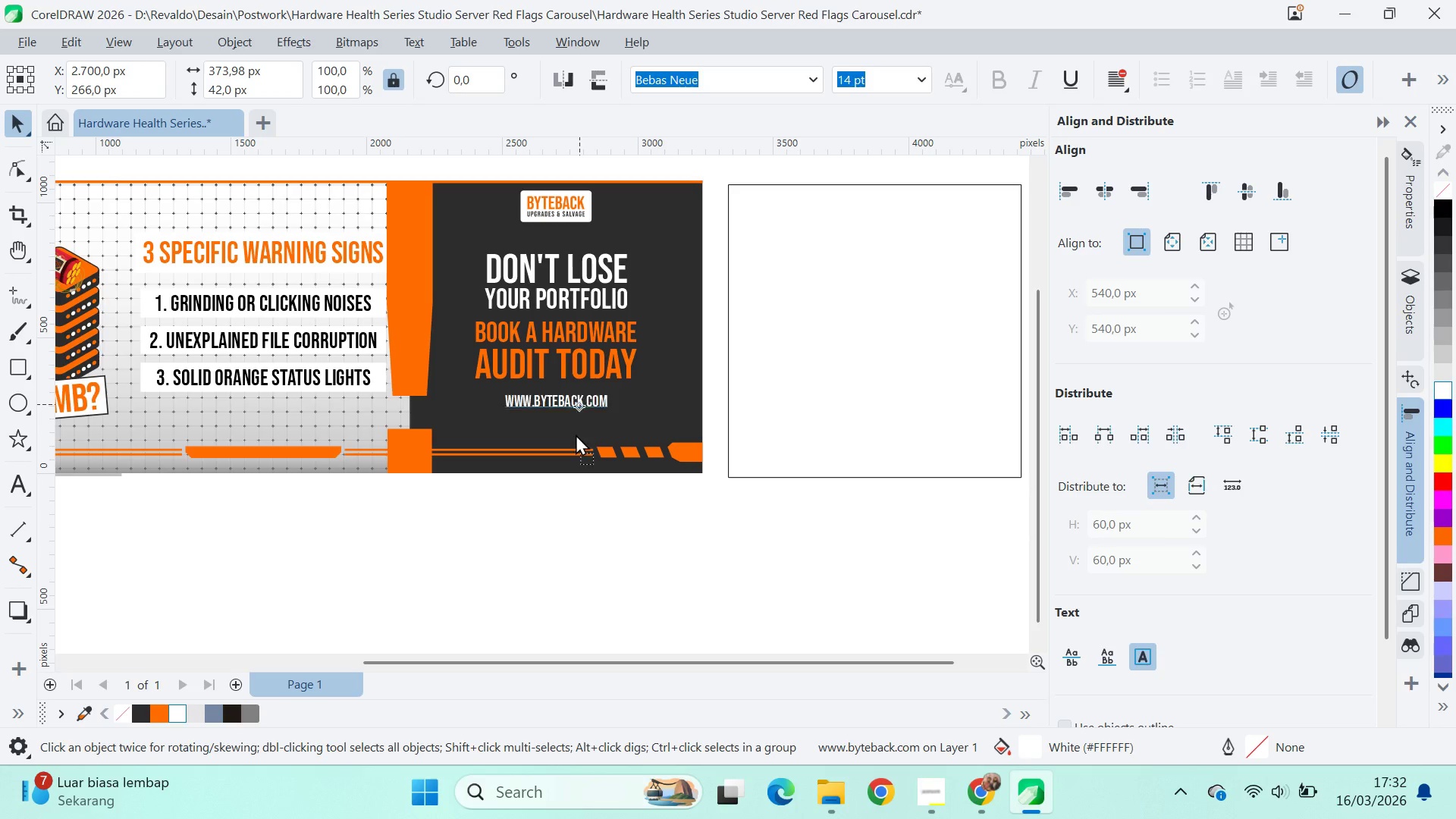 
hold_key(key=ShiftLeft, duration=1.5)
 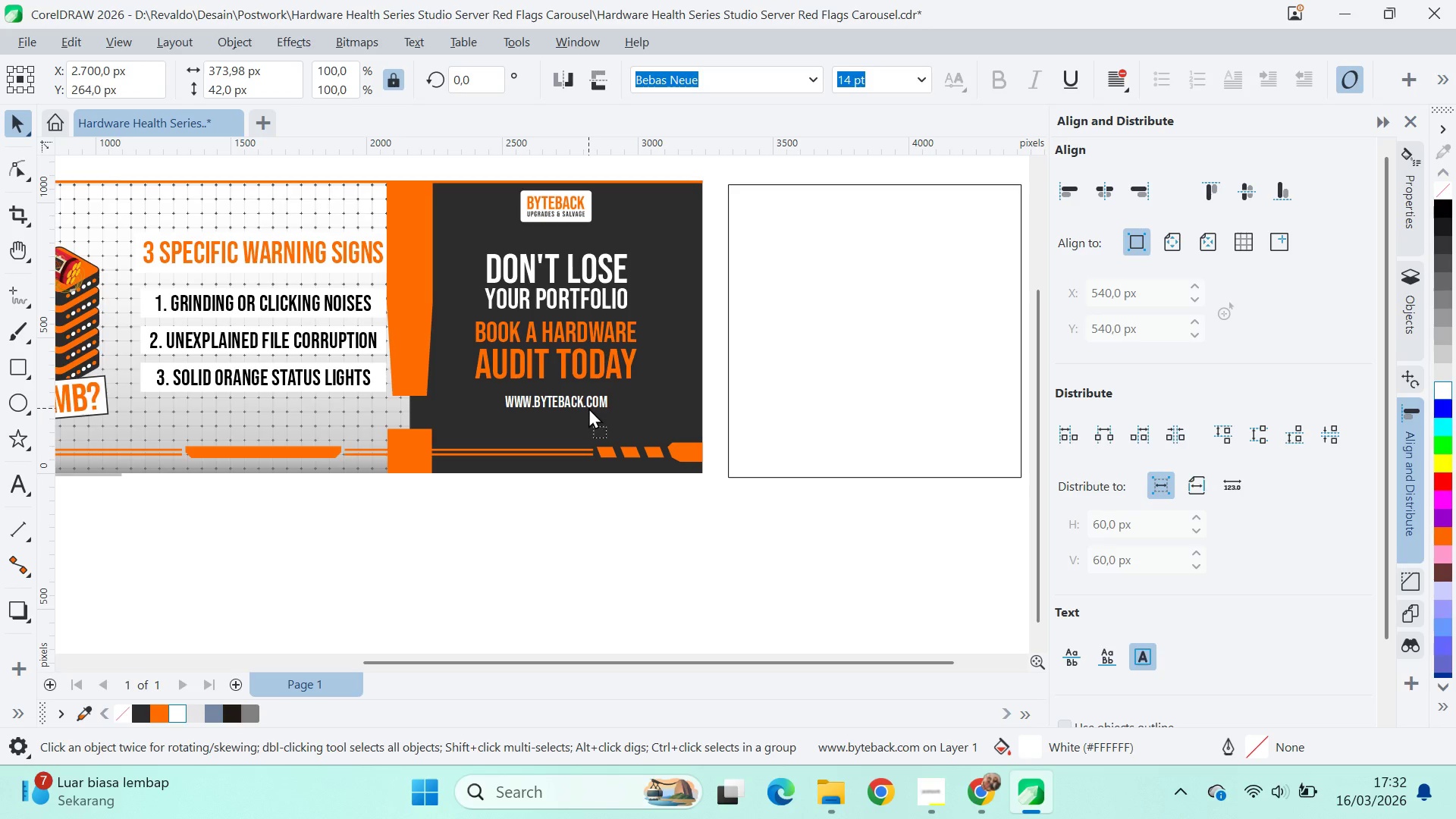 
hold_key(key=ShiftLeft, duration=0.75)
 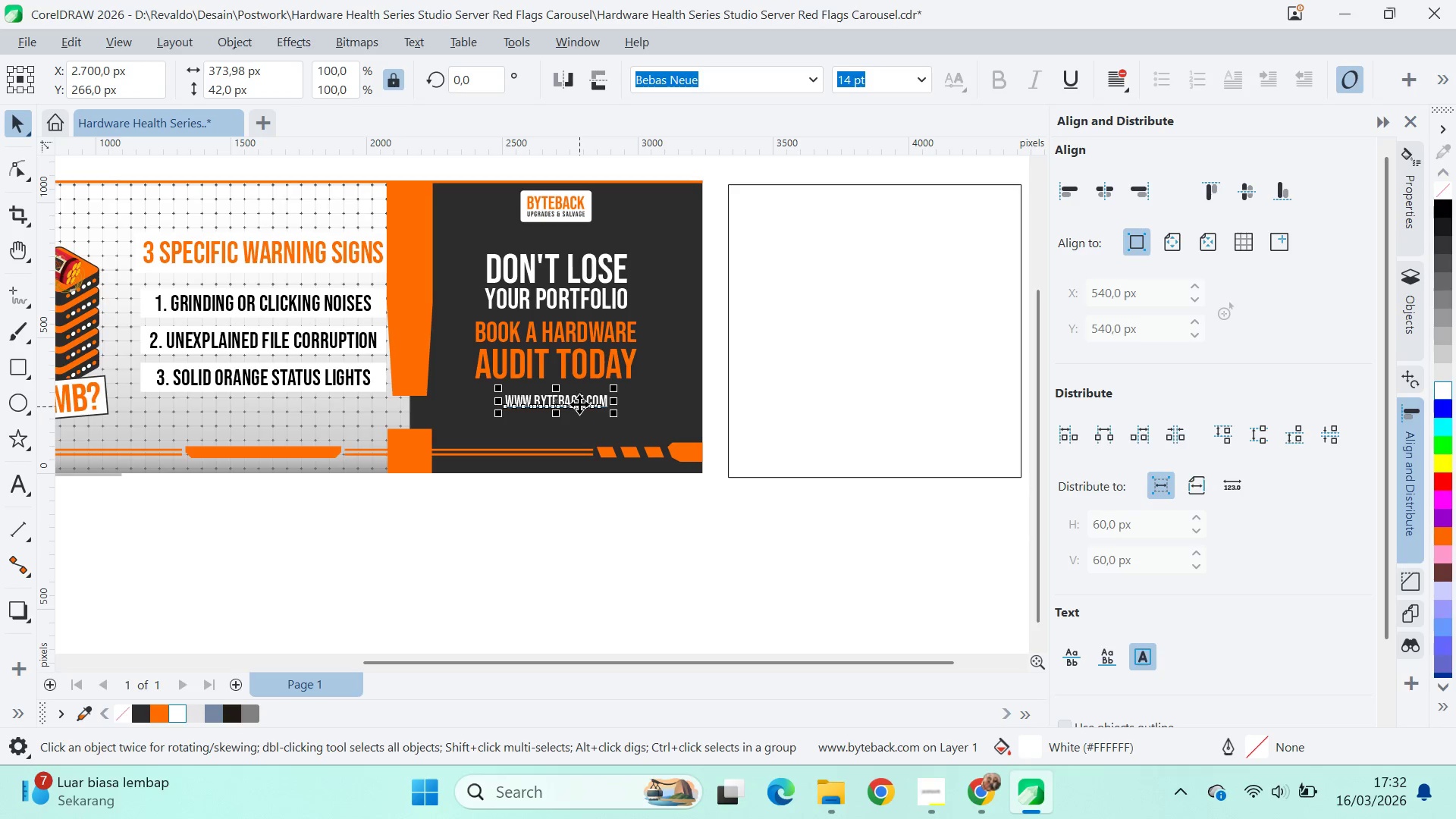 
left_click_drag(start_coordinate=[579, 404], to_coordinate=[575, 436])
 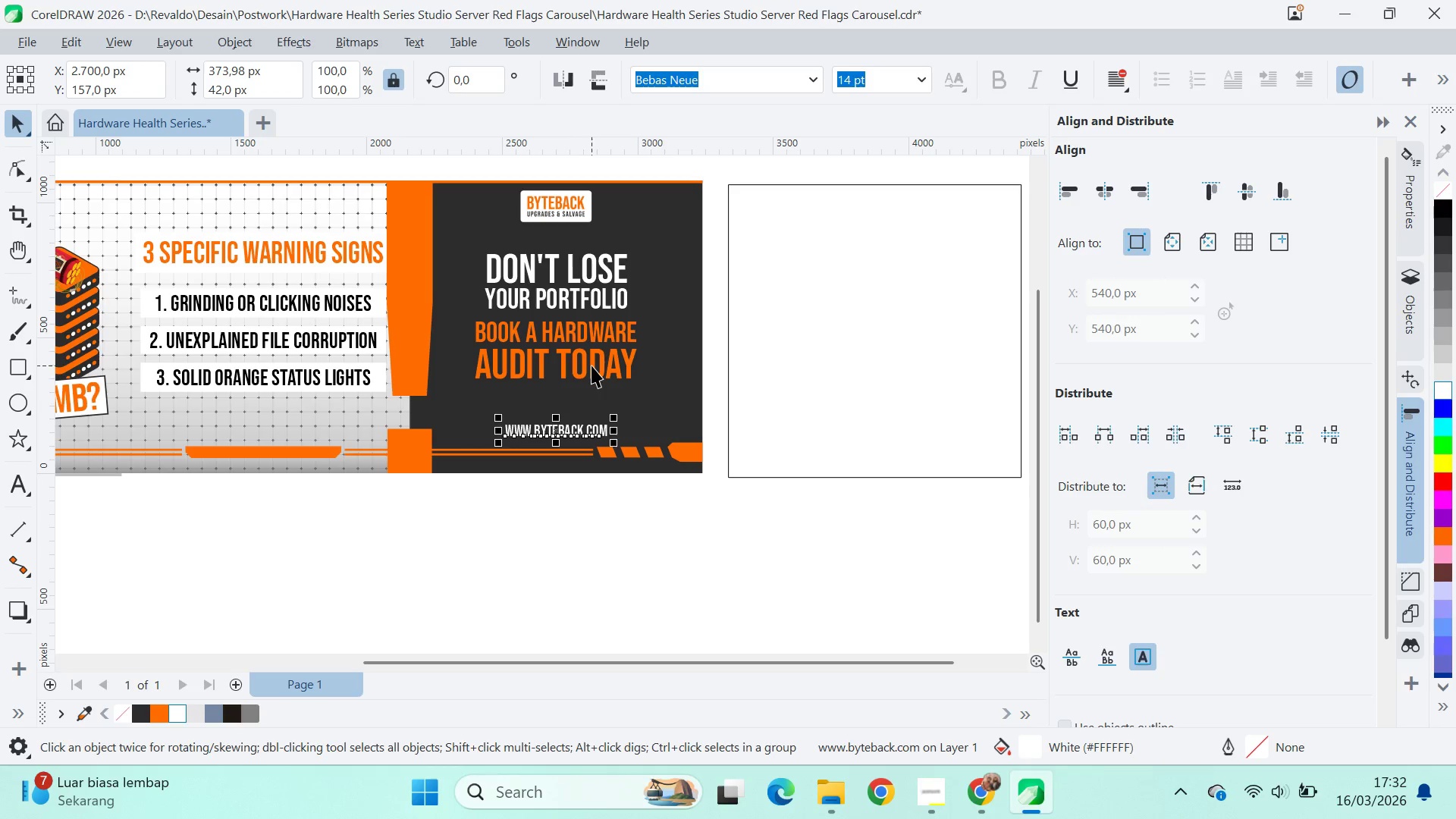 
hold_key(key=ShiftLeft, duration=1.5)
 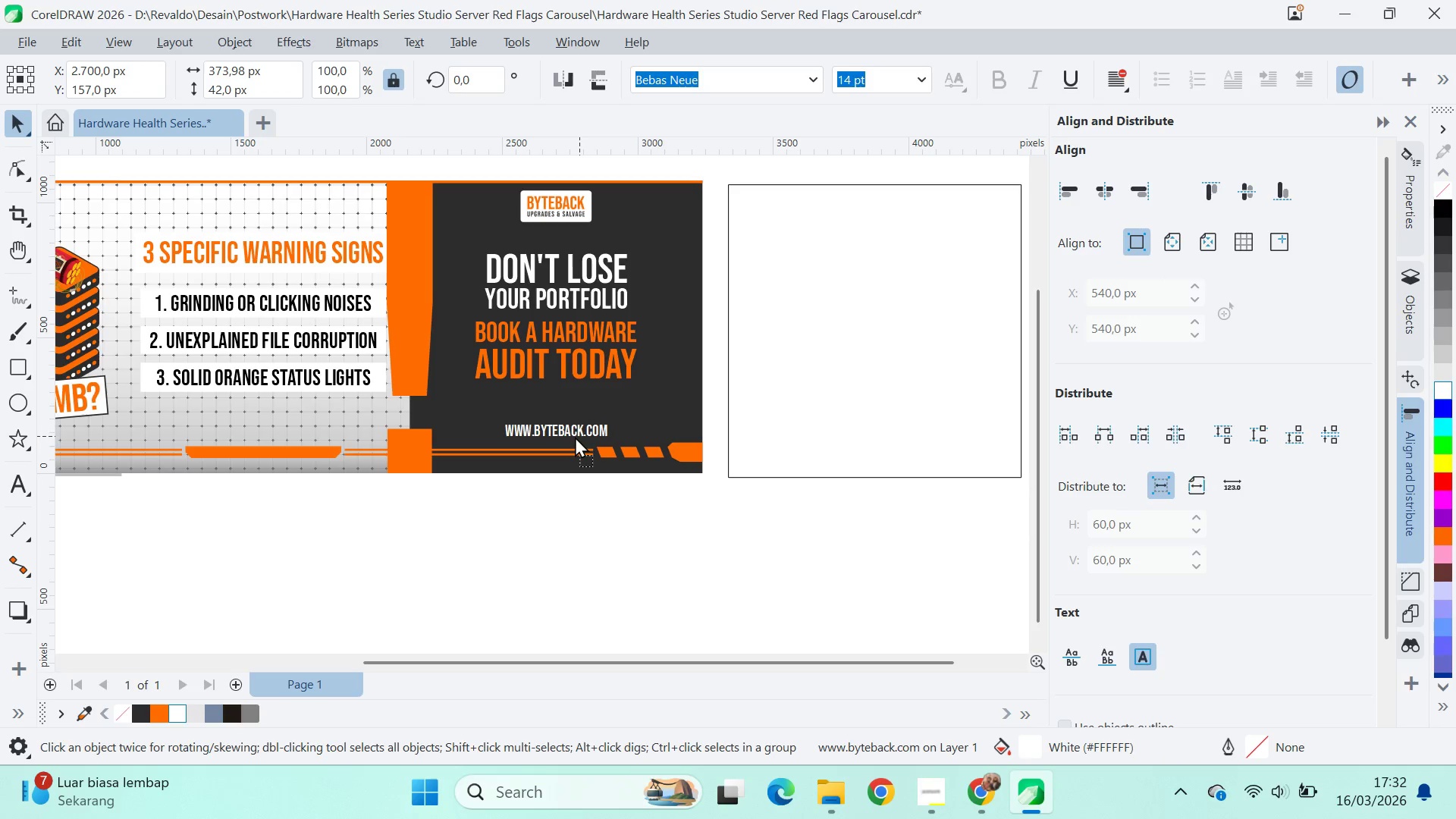 
key(Shift+ShiftLeft)
 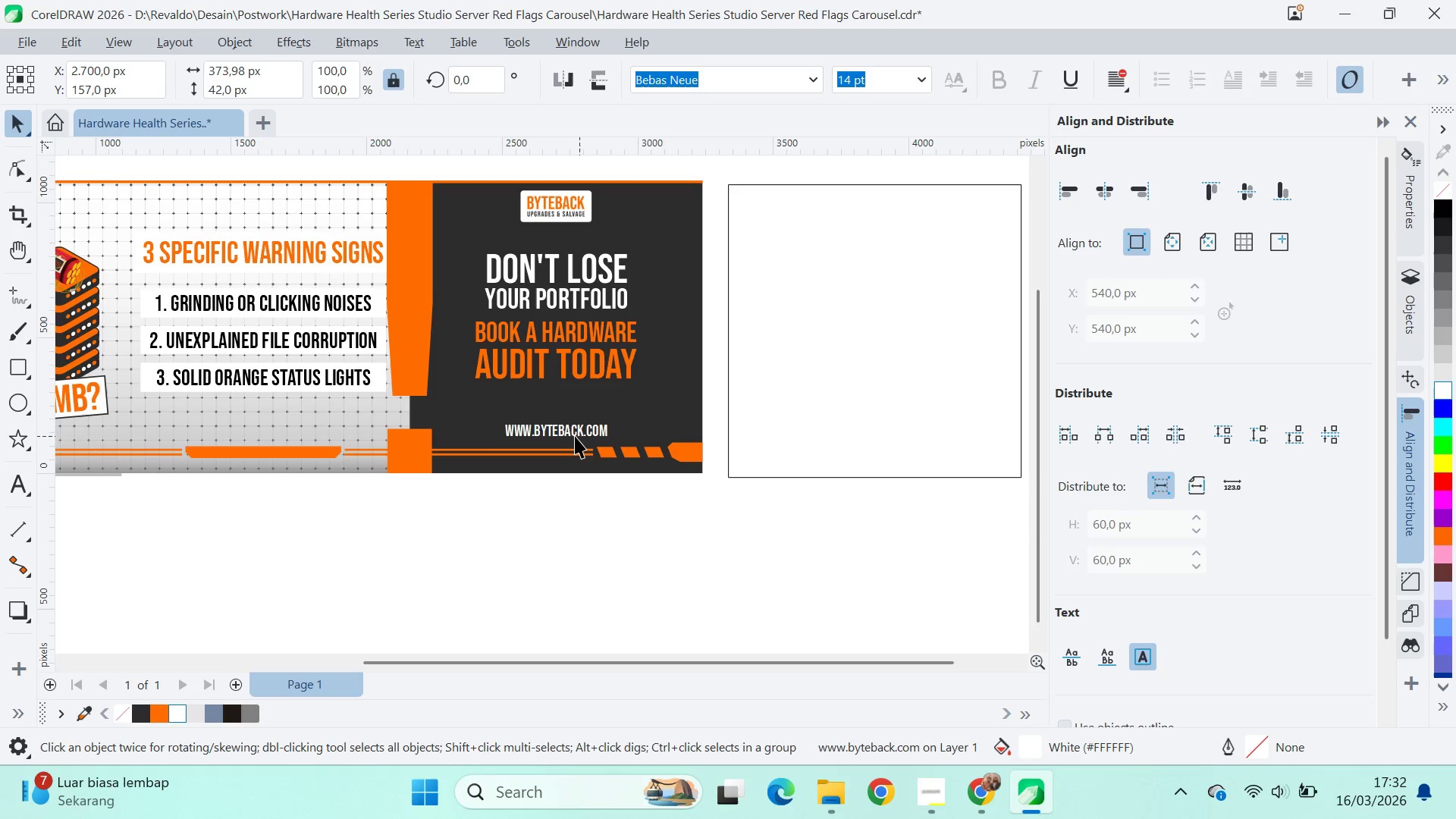 
key(Shift+ShiftLeft)
 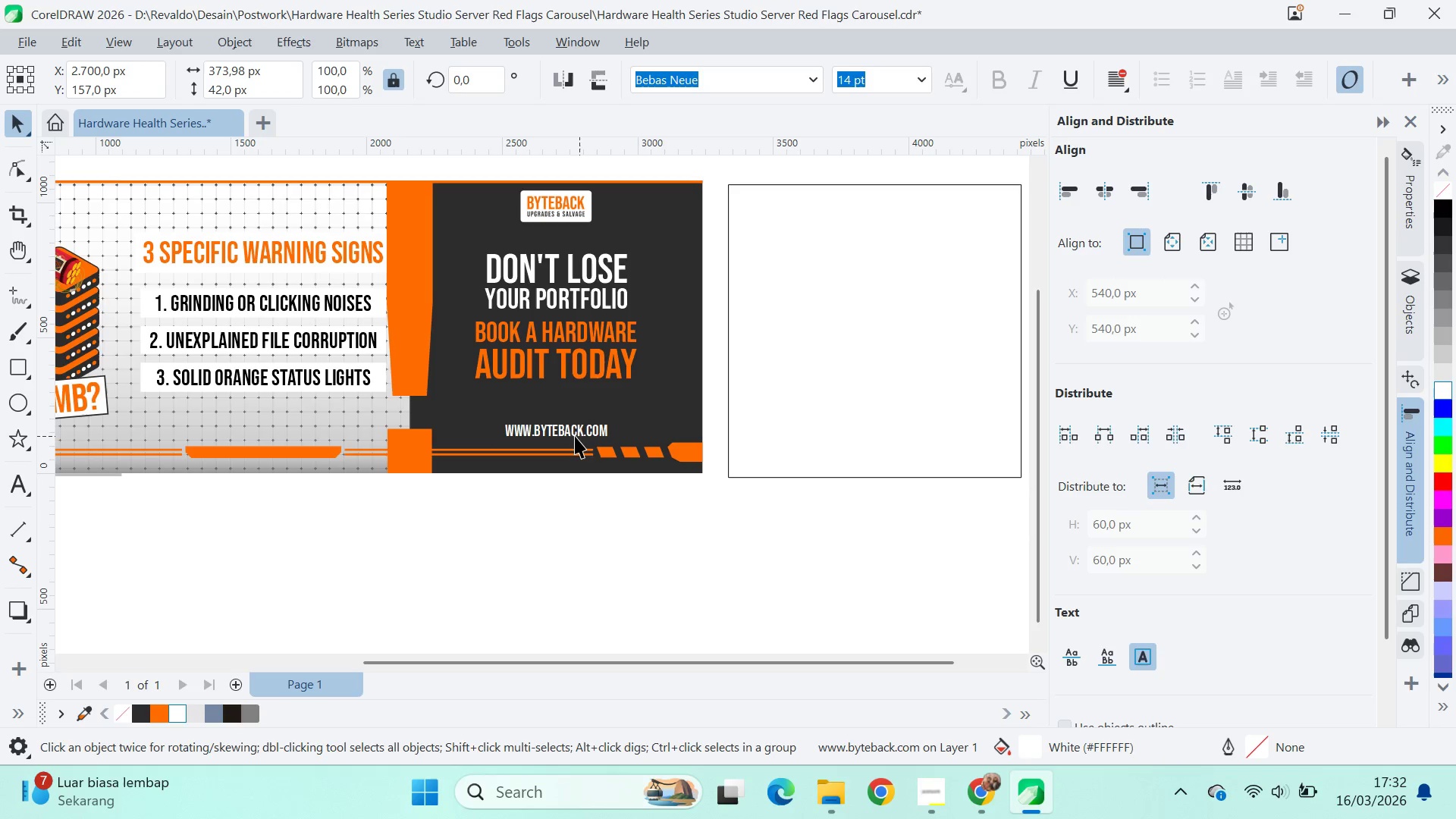 
key(Shift+ShiftLeft)
 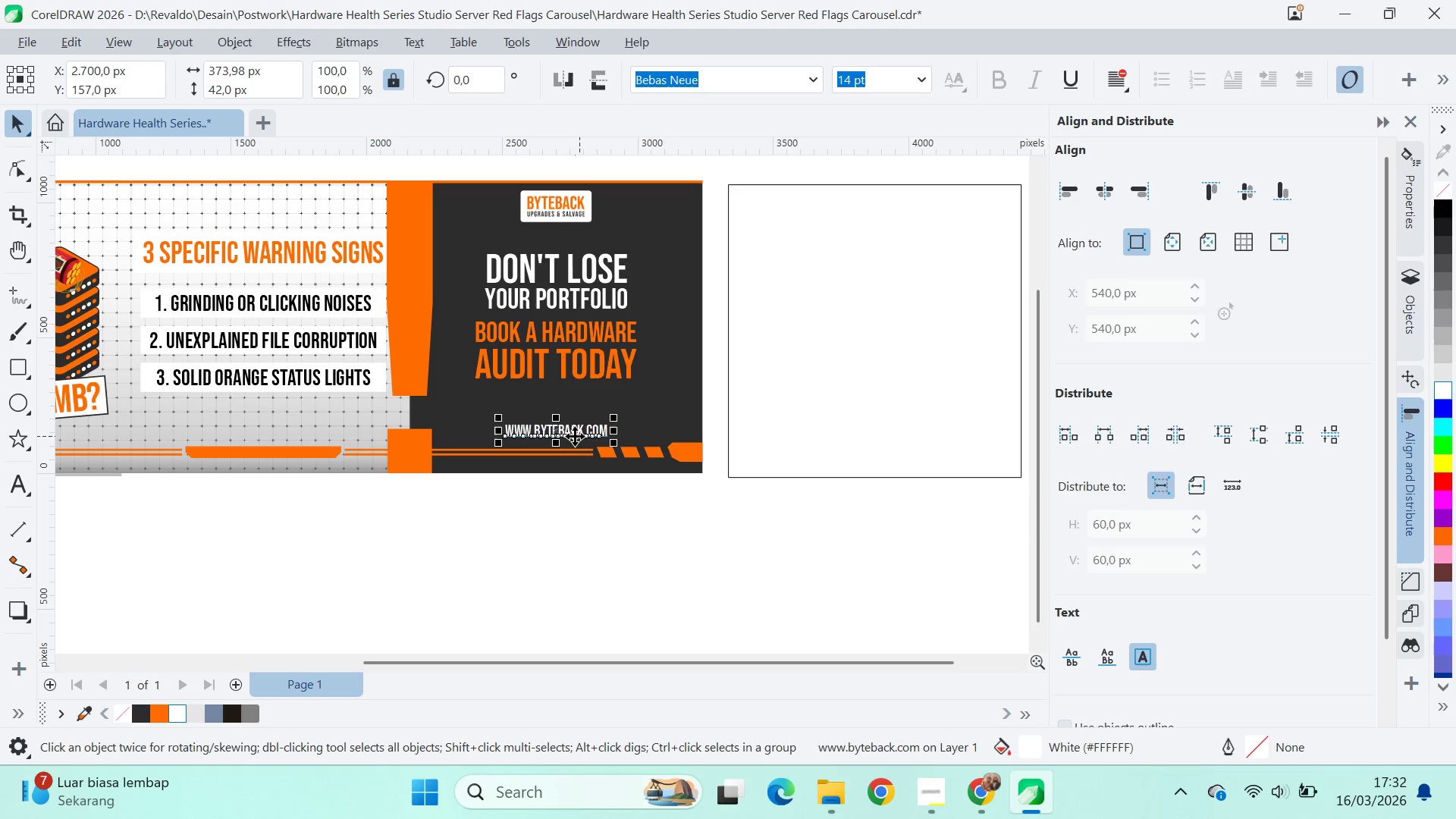 
key(Shift+ShiftLeft)
 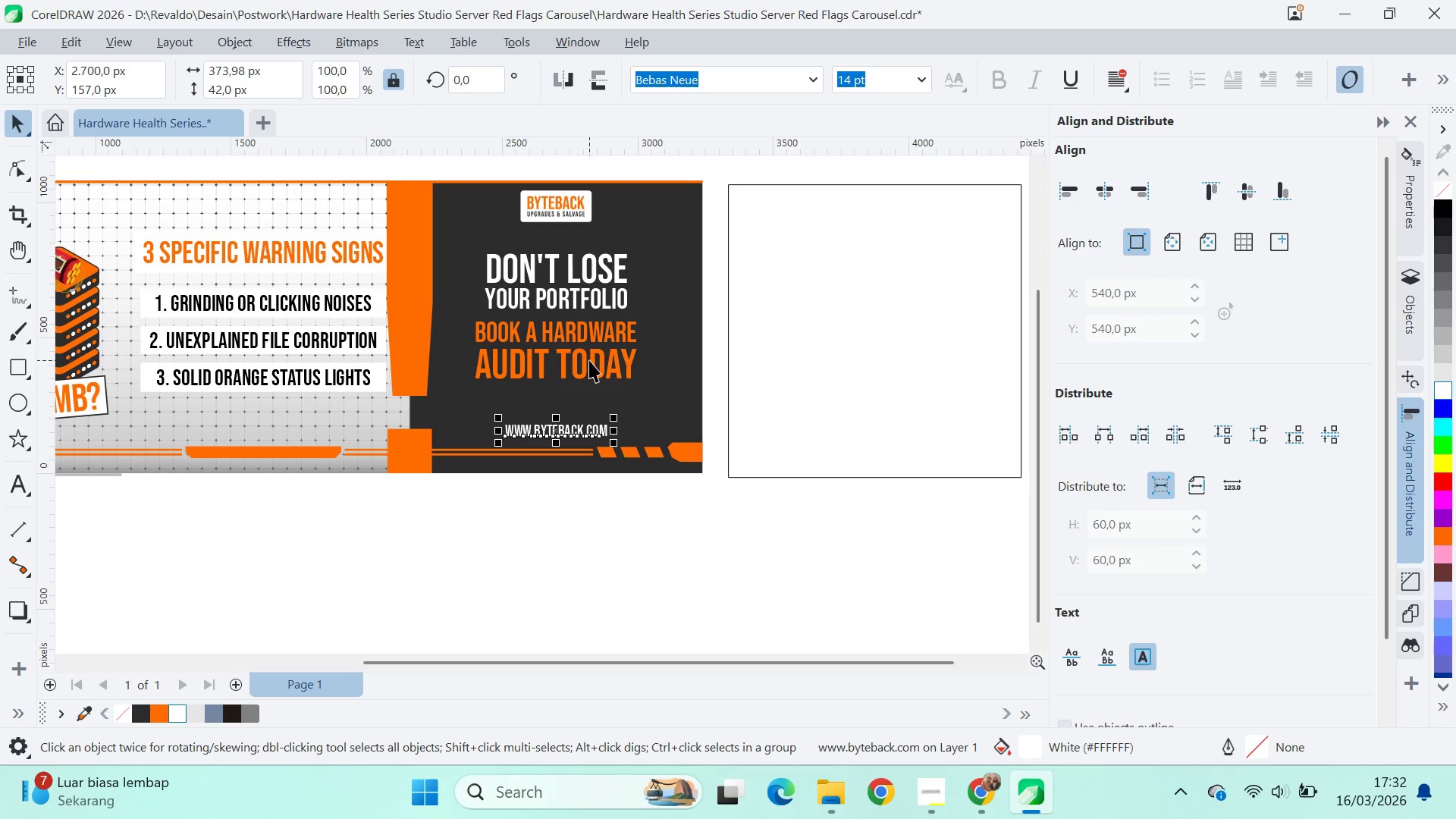 
hold_key(key=ShiftLeft, duration=1.09)
 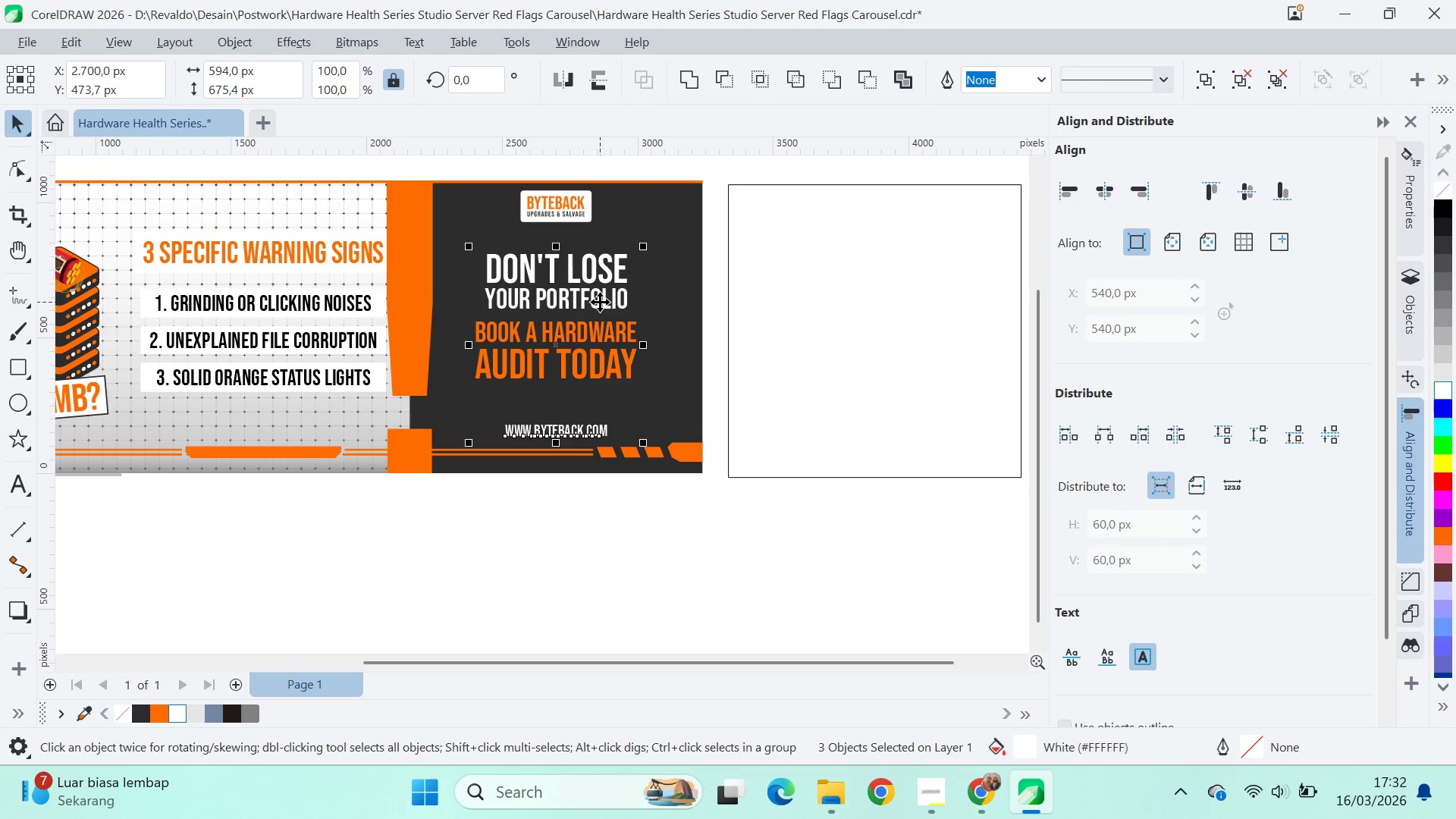 
key(Control+G)
 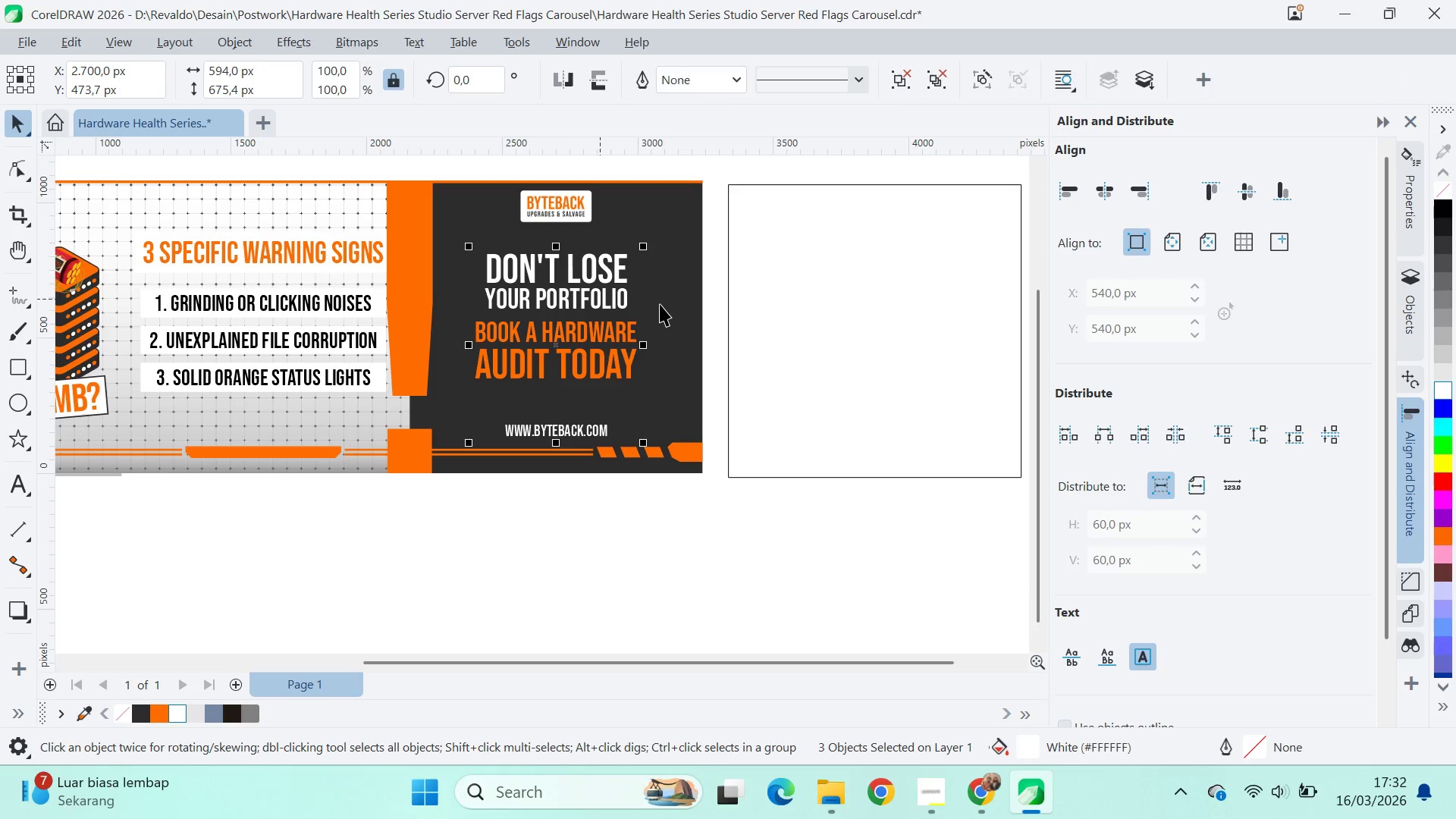 
hold_key(key=ShiftLeft, duration=1.51)
 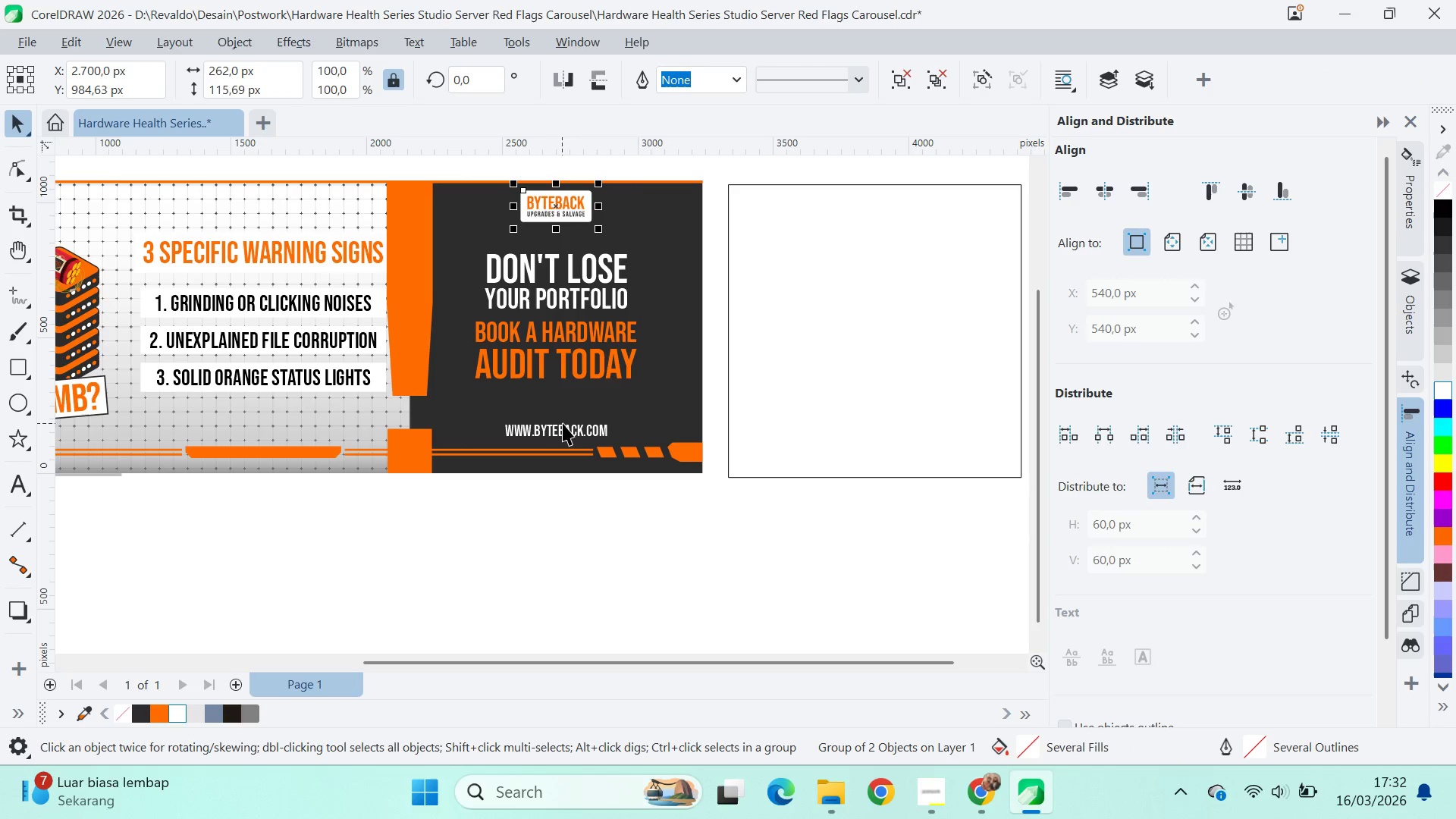 
hold_key(key=ShiftLeft, duration=0.83)
 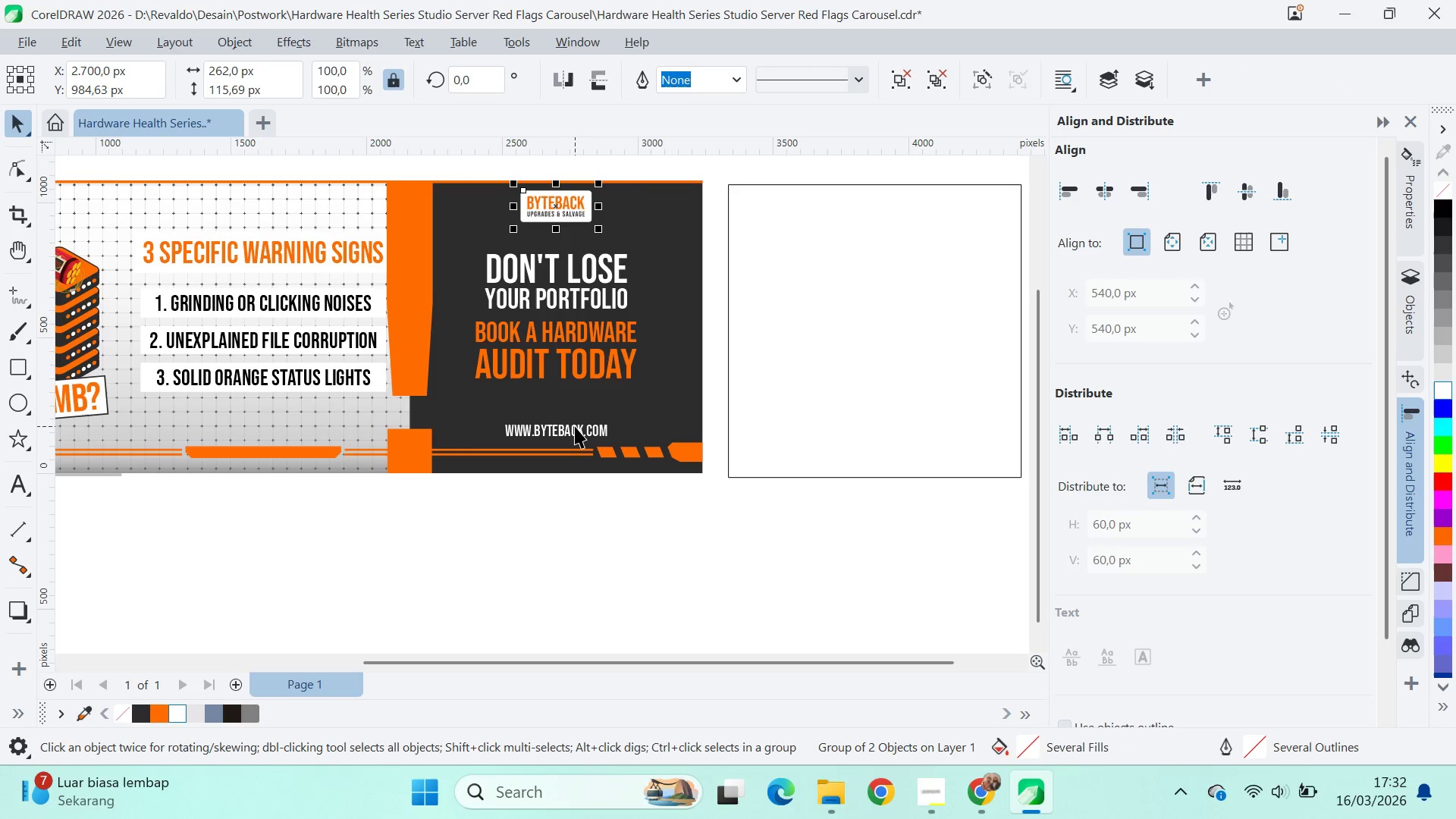 
hold_key(key=ShiftLeft, duration=1.27)
 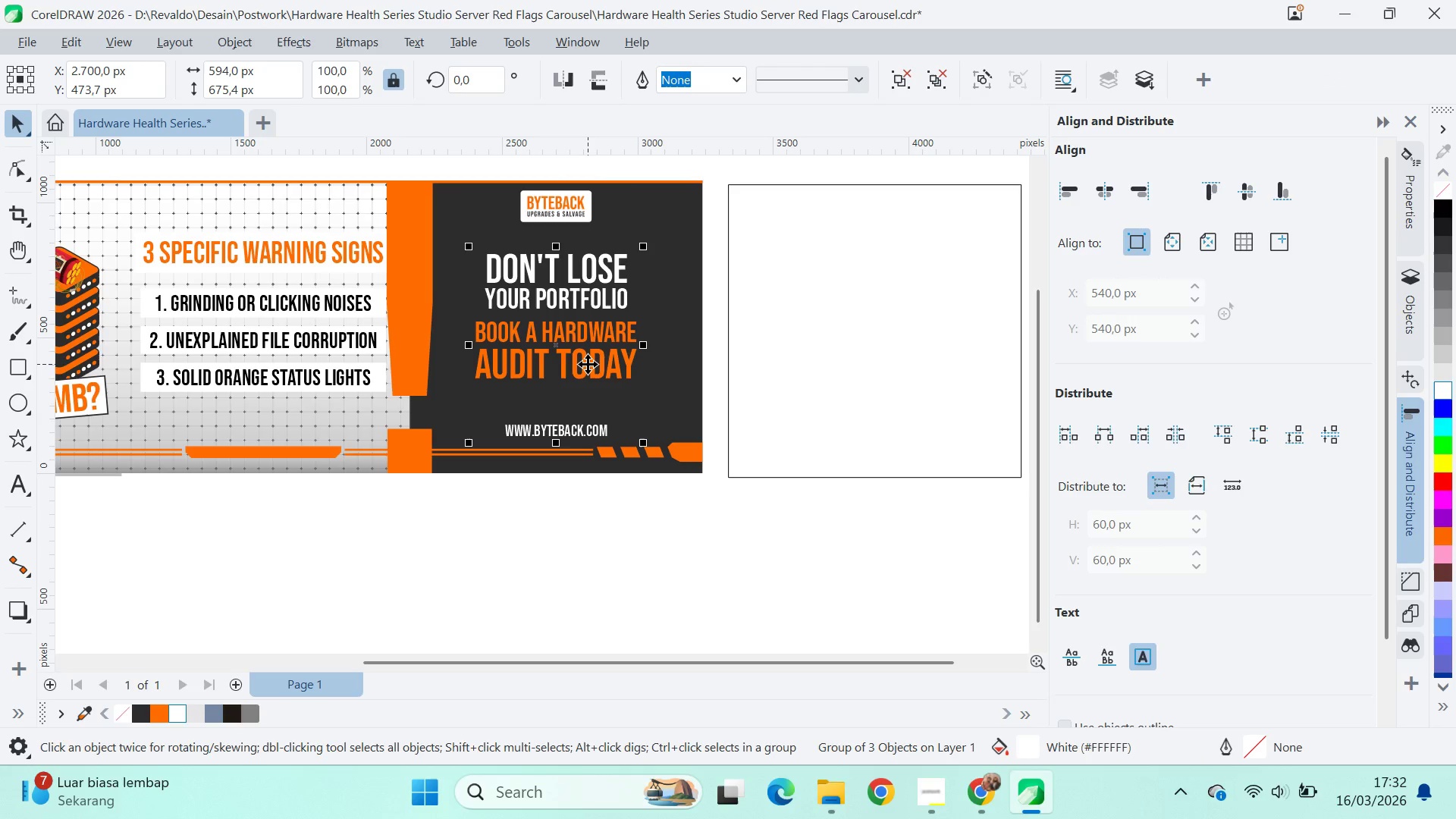 
key(Control+U)
 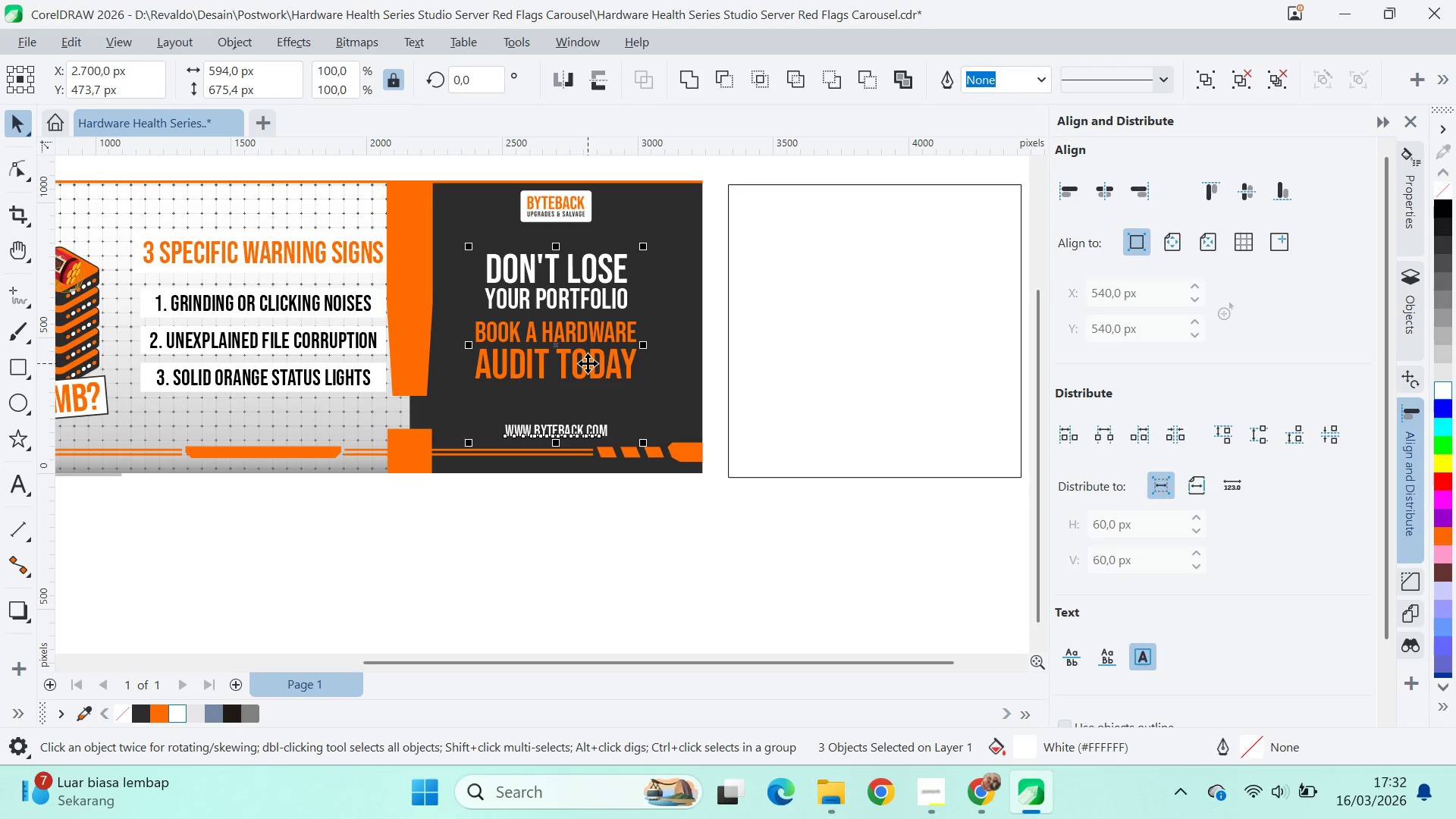 
hold_key(key=ShiftLeft, duration=0.62)
 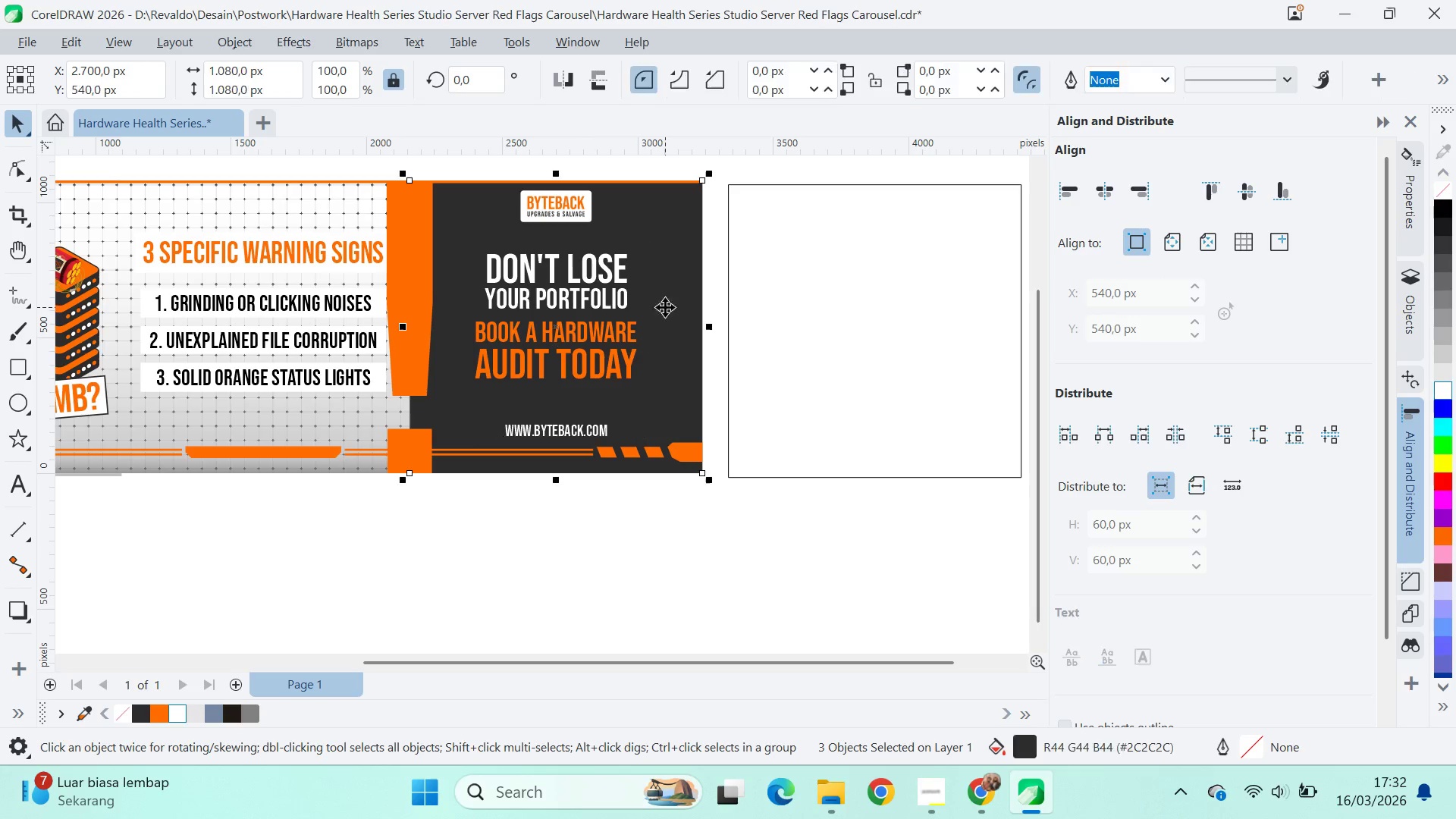 
double_click([616, 286])
 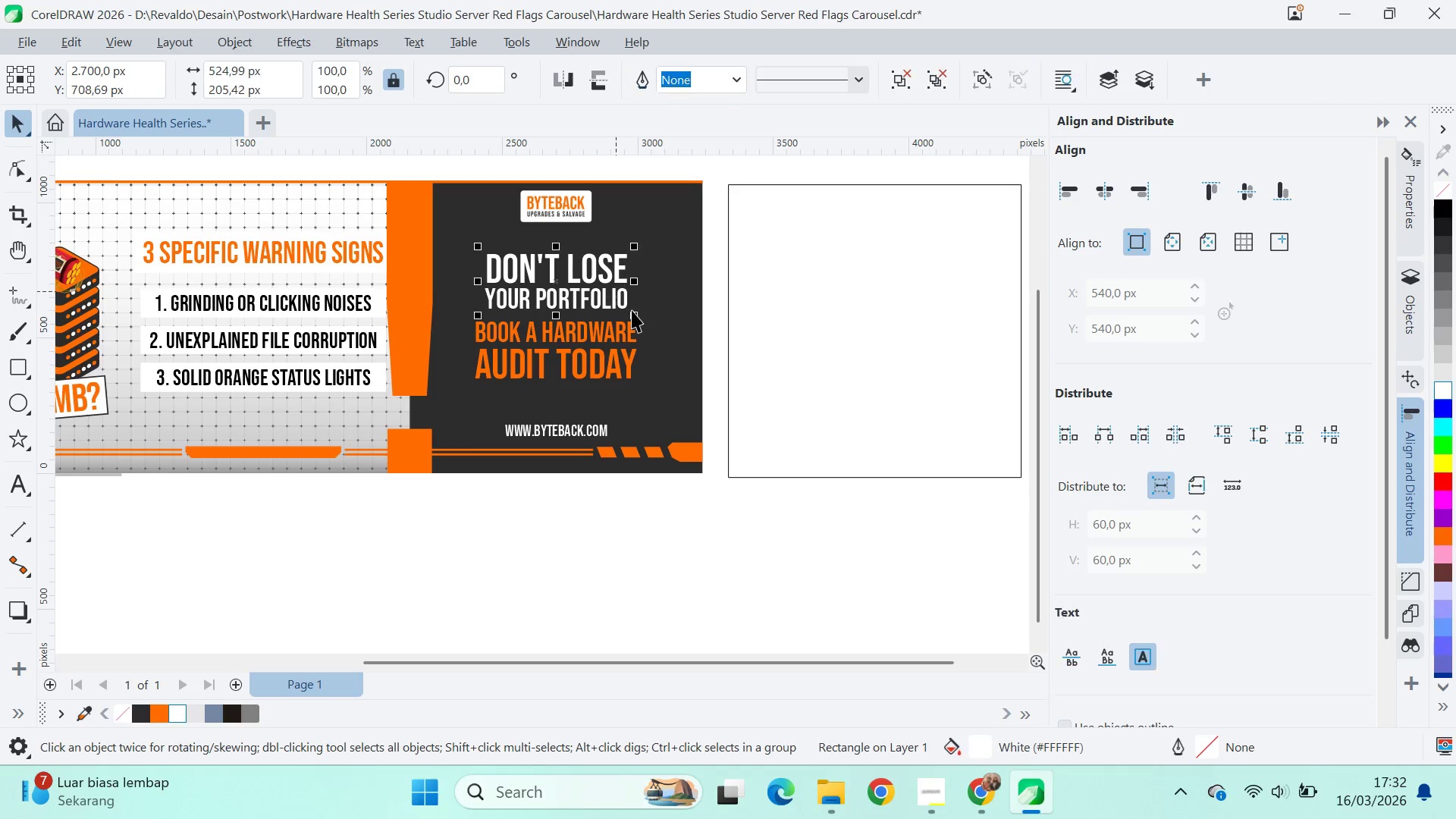 
hold_key(key=ShiftLeft, duration=0.41)
 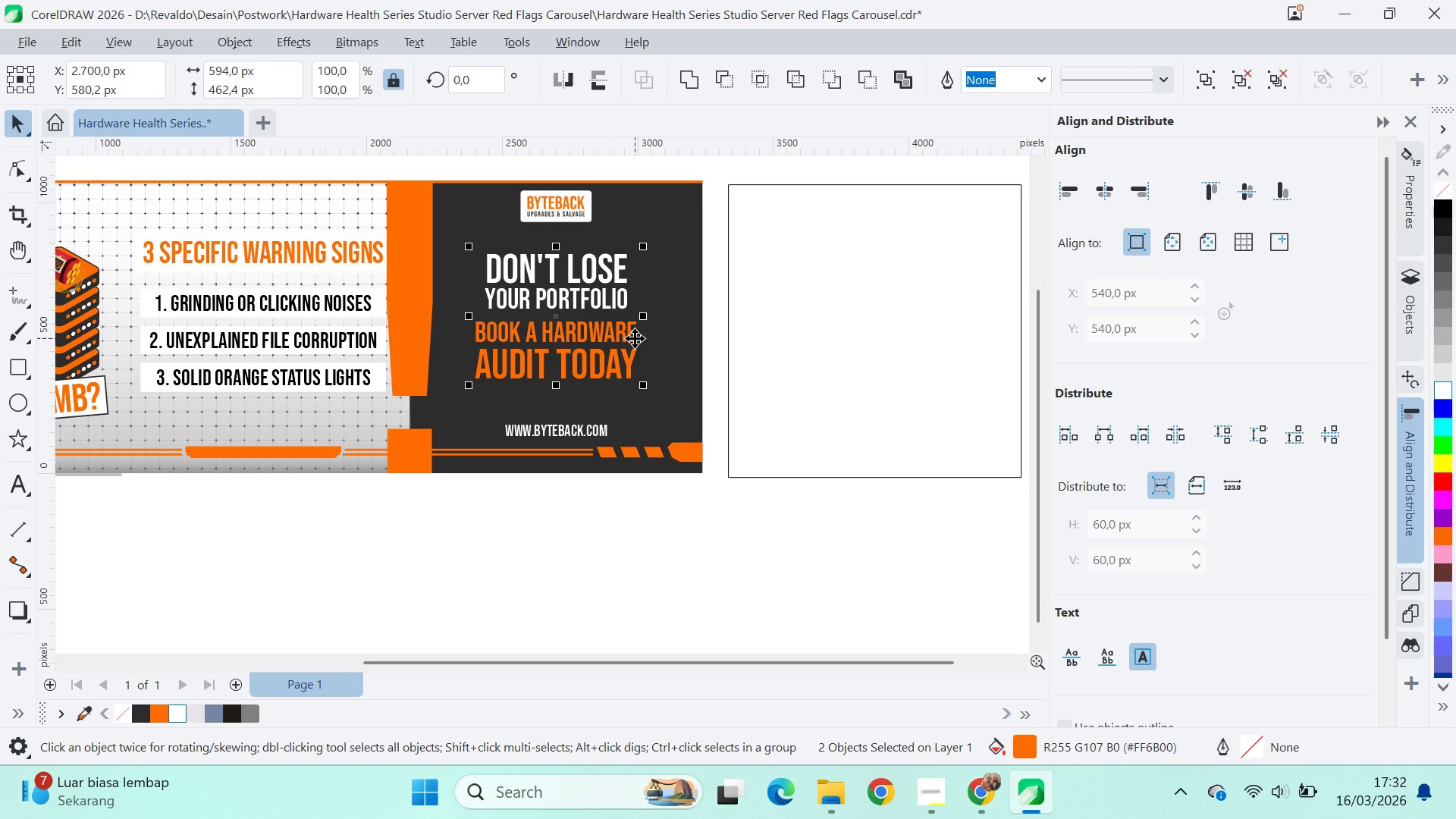 
key(Control+G)
 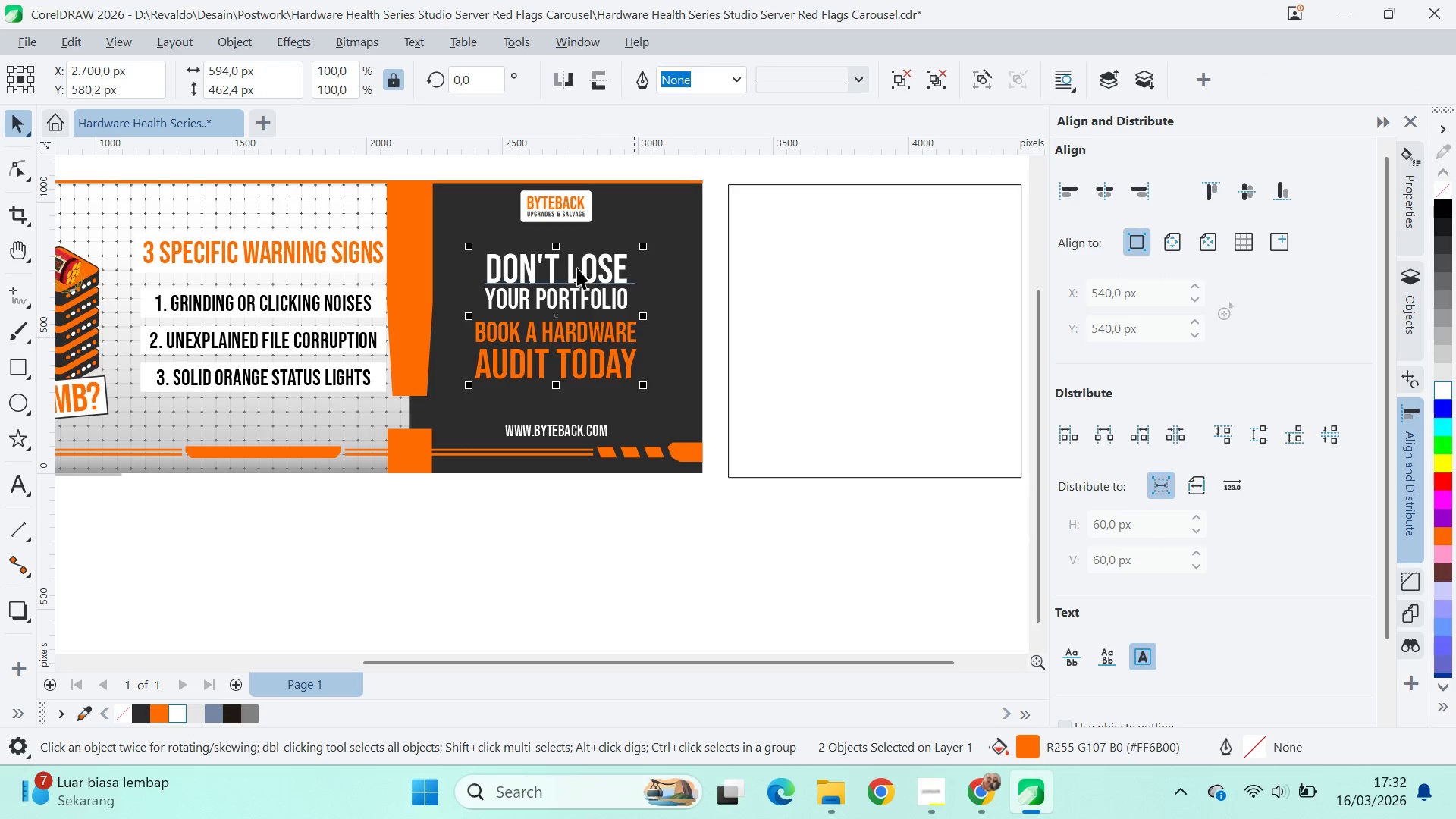 
hold_key(key=ShiftLeft, duration=1.52)
left_click([577, 214])
 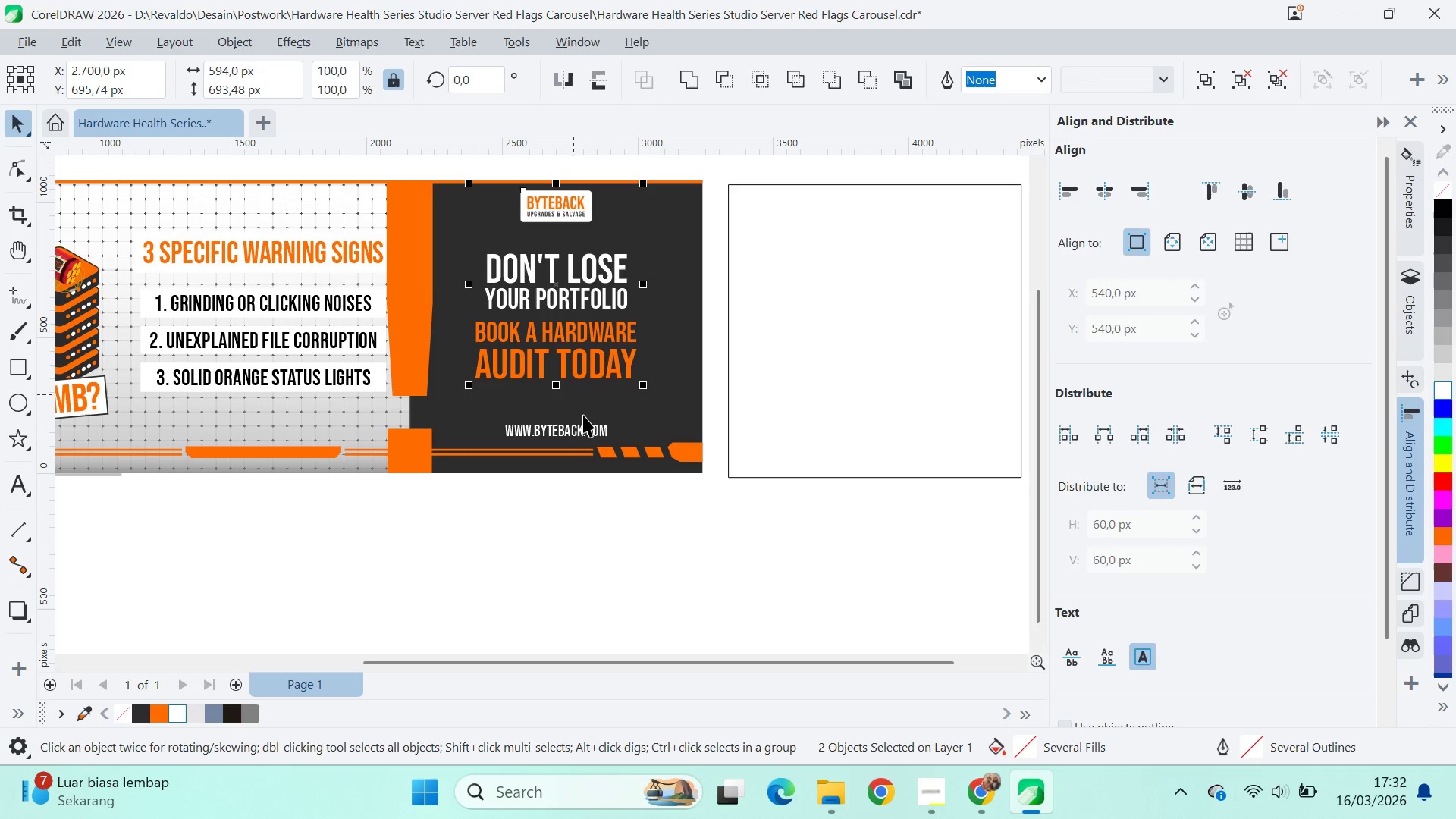 
left_click([586, 427])
 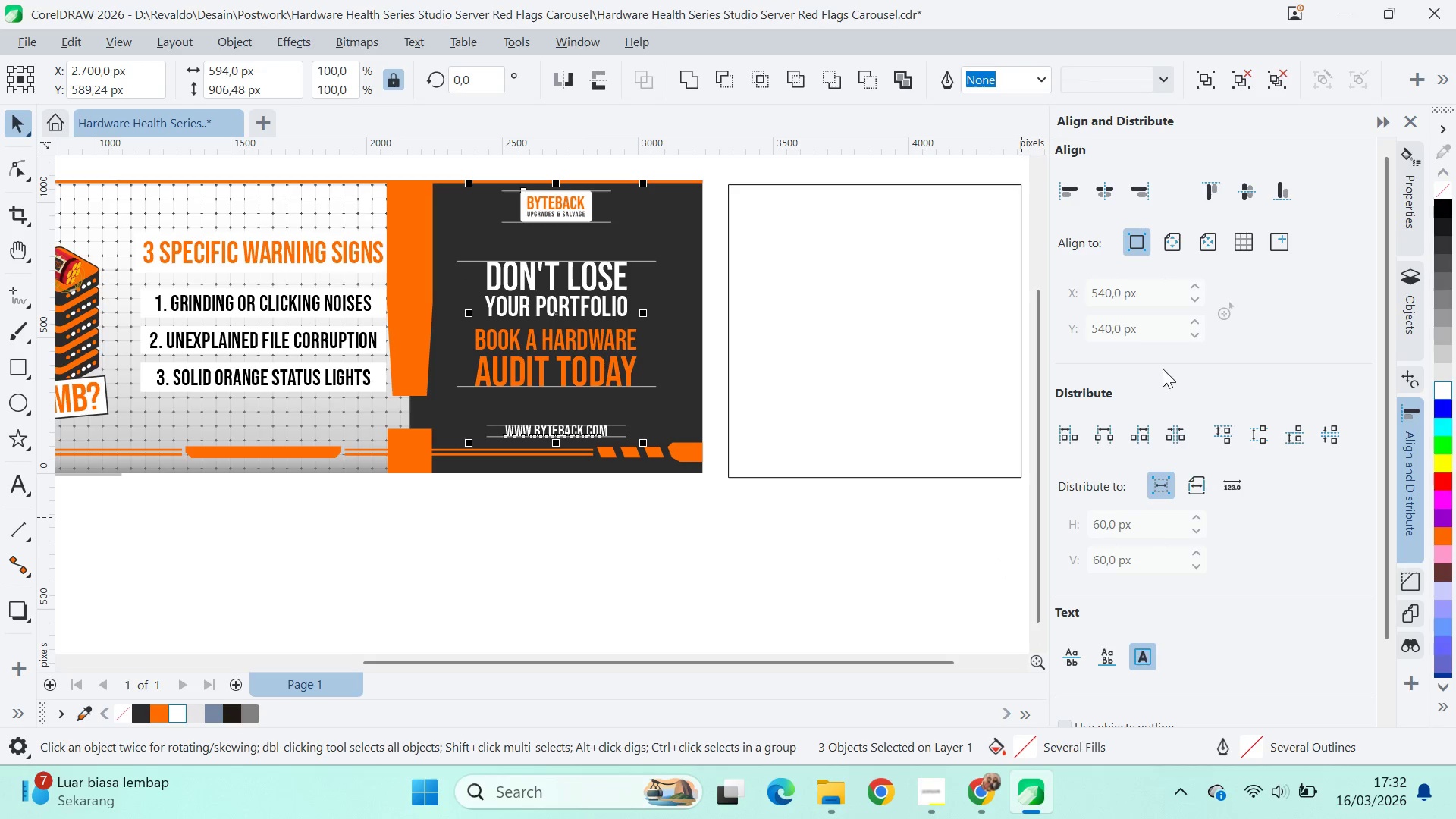 
left_click([1097, 199])
 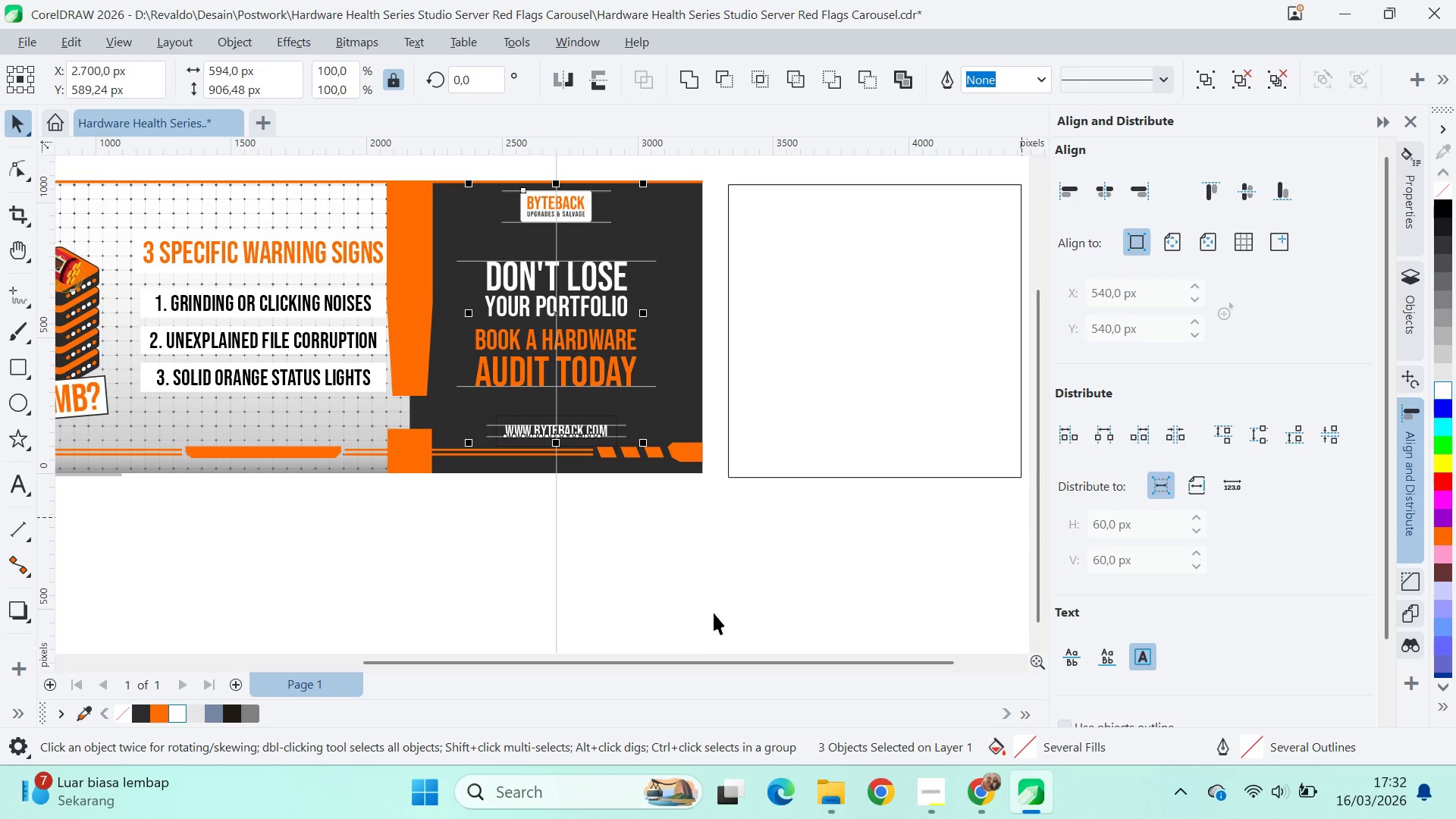 
left_click([695, 626])
 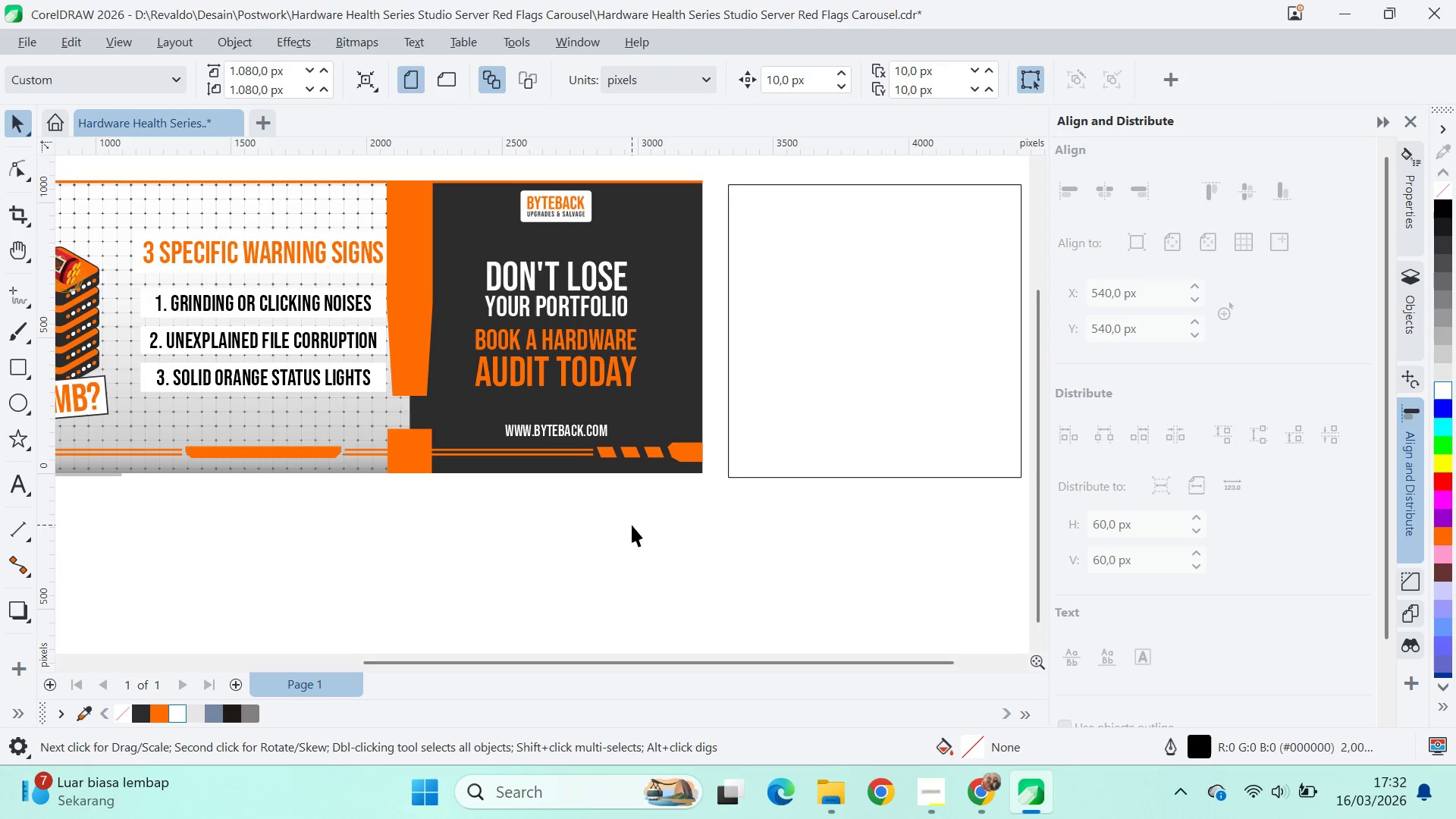 
scroll: coordinate [632, 527], scroll_direction: down, amount: 4.0
 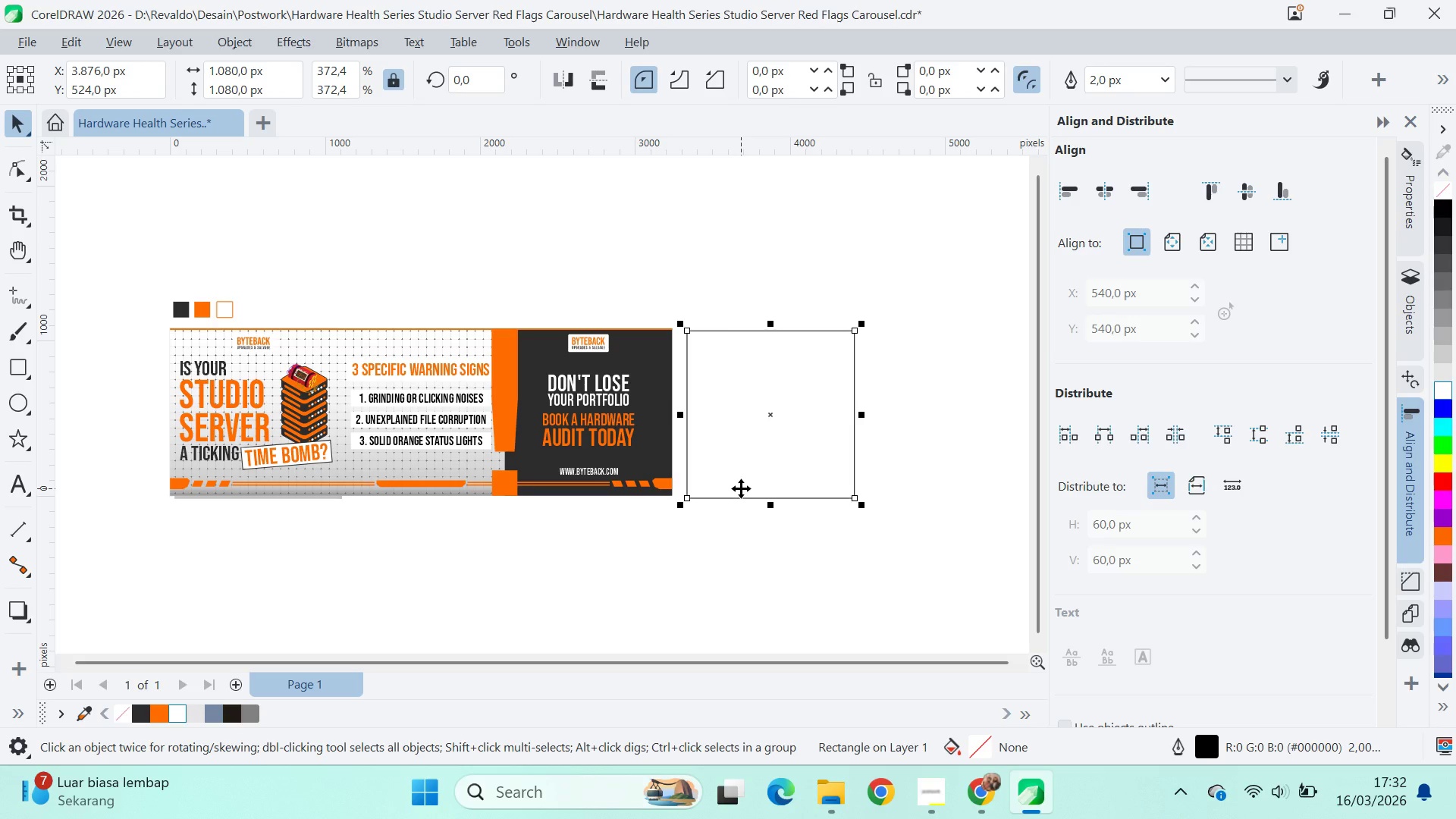 
key(Delete)
 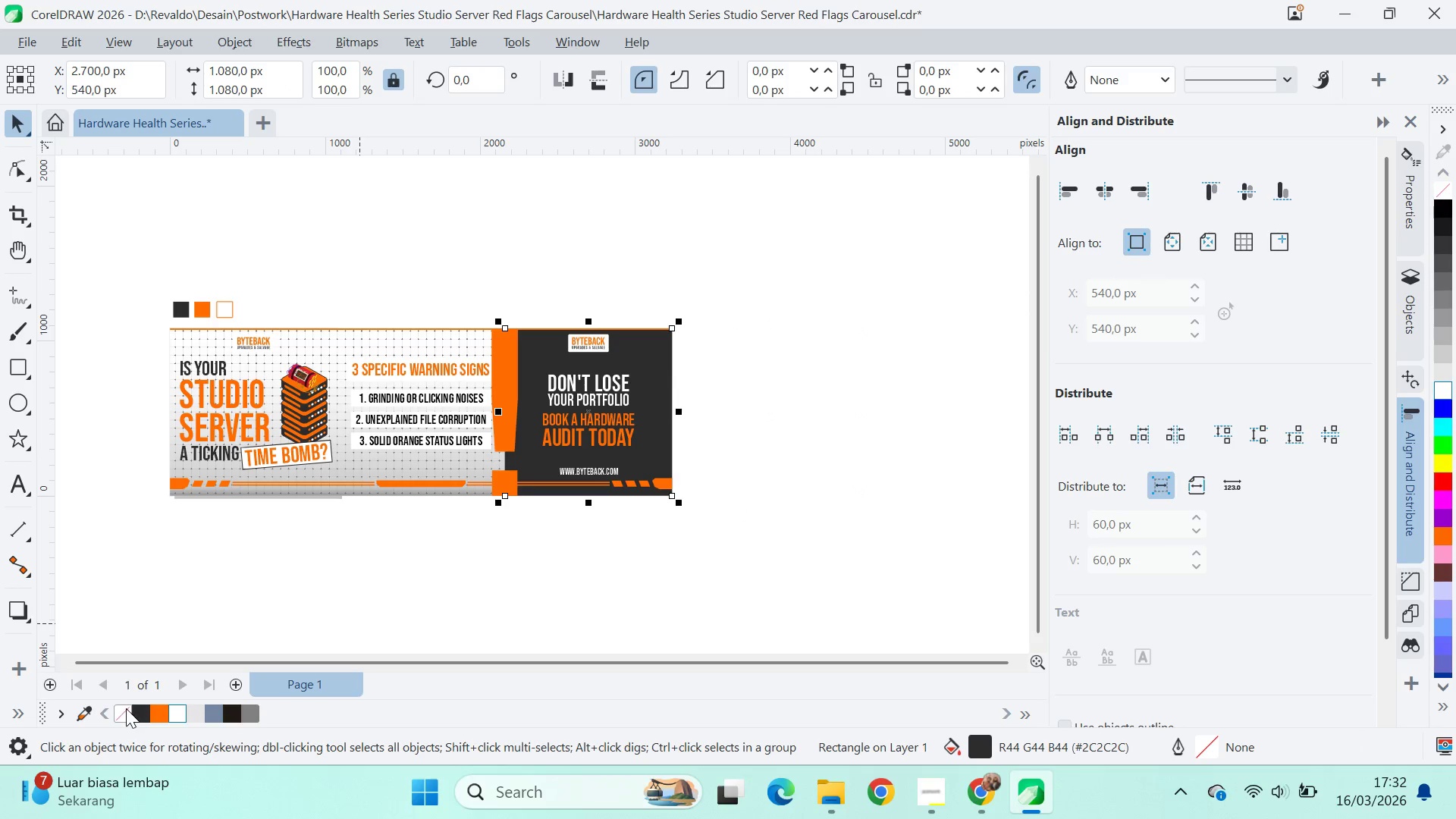 
type(qv)
 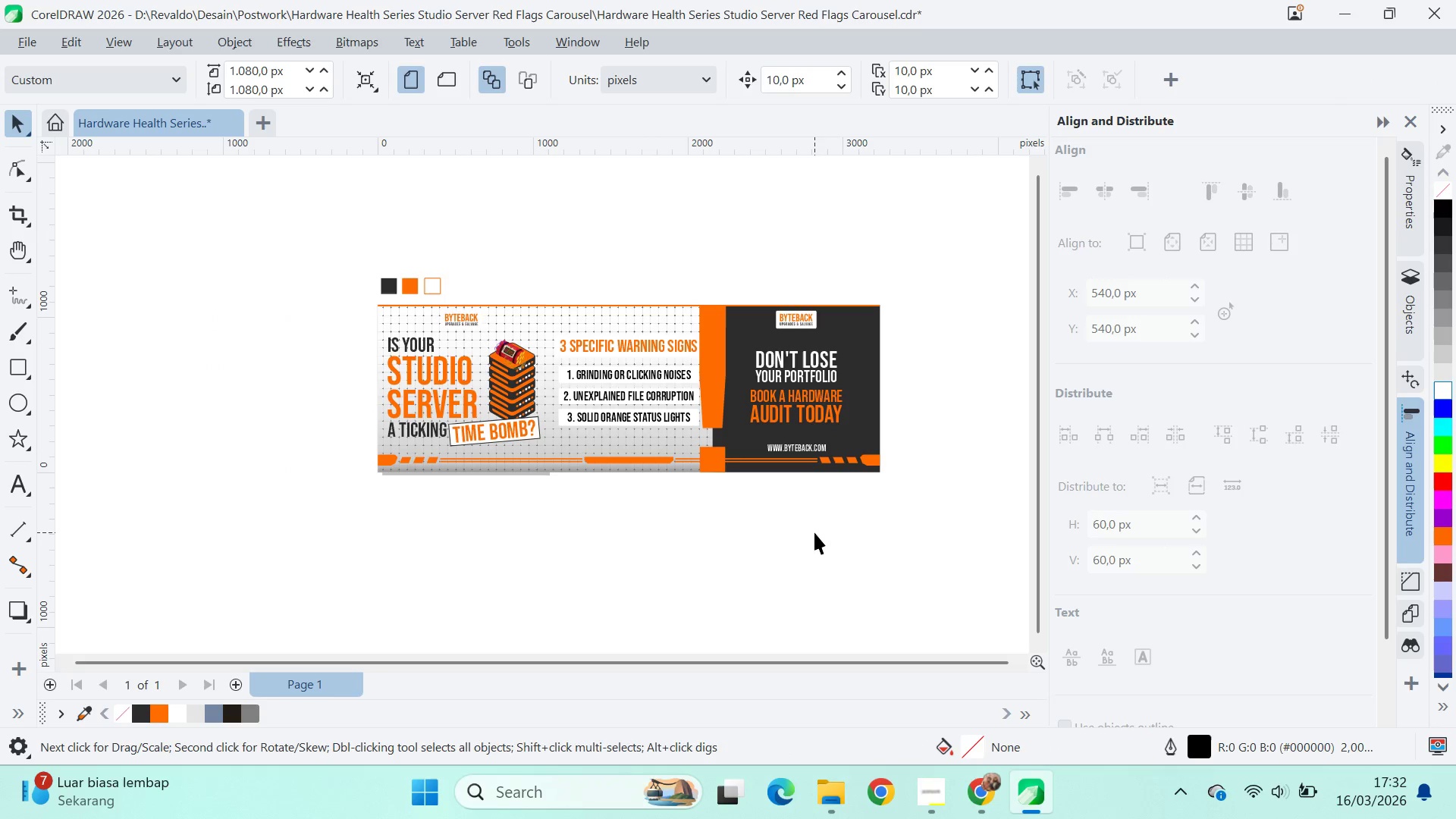 
left_click_drag(start_coordinate=[490, 585], to_coordinate=[698, 561])
 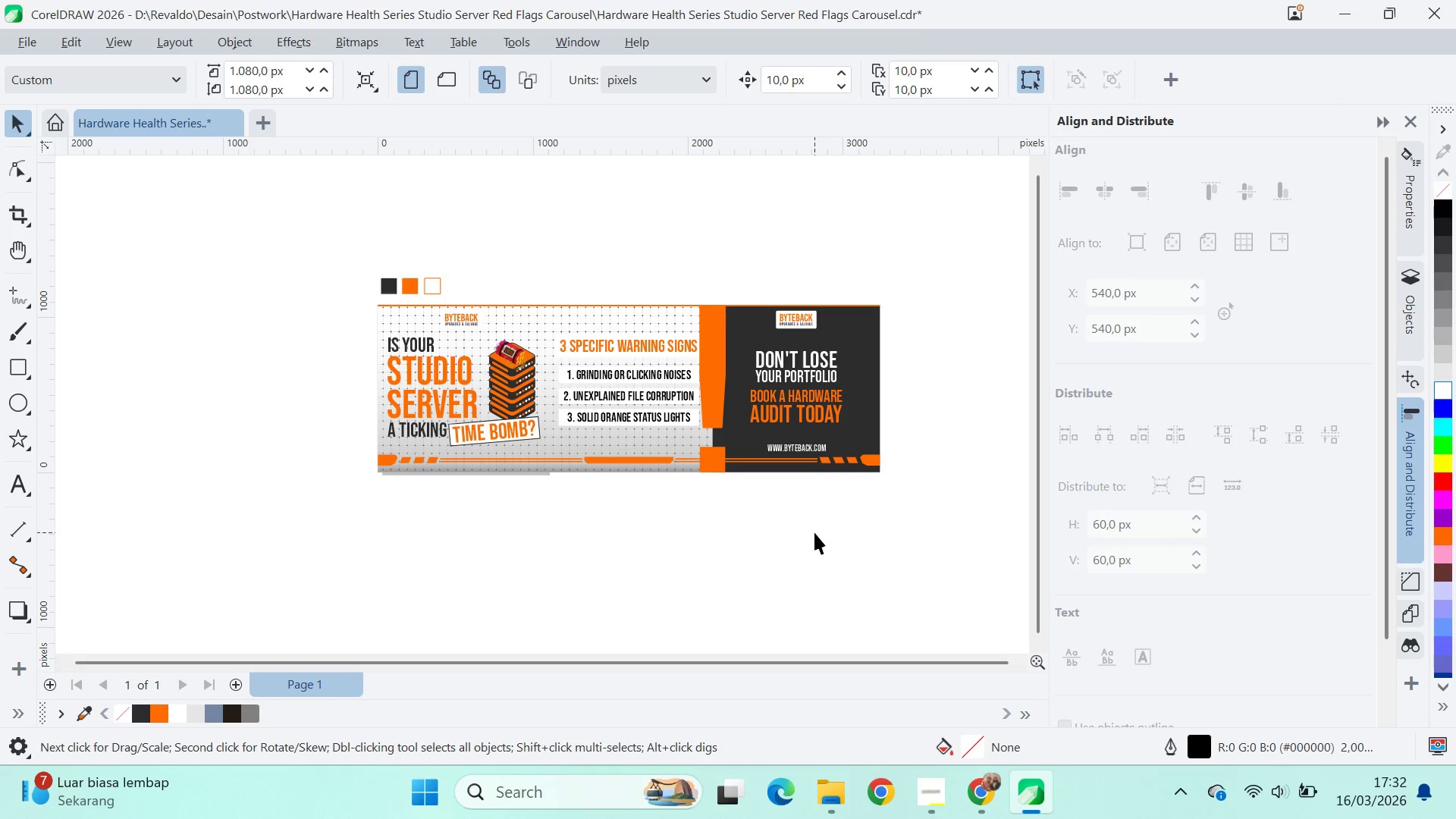 
left_click([721, 387])
 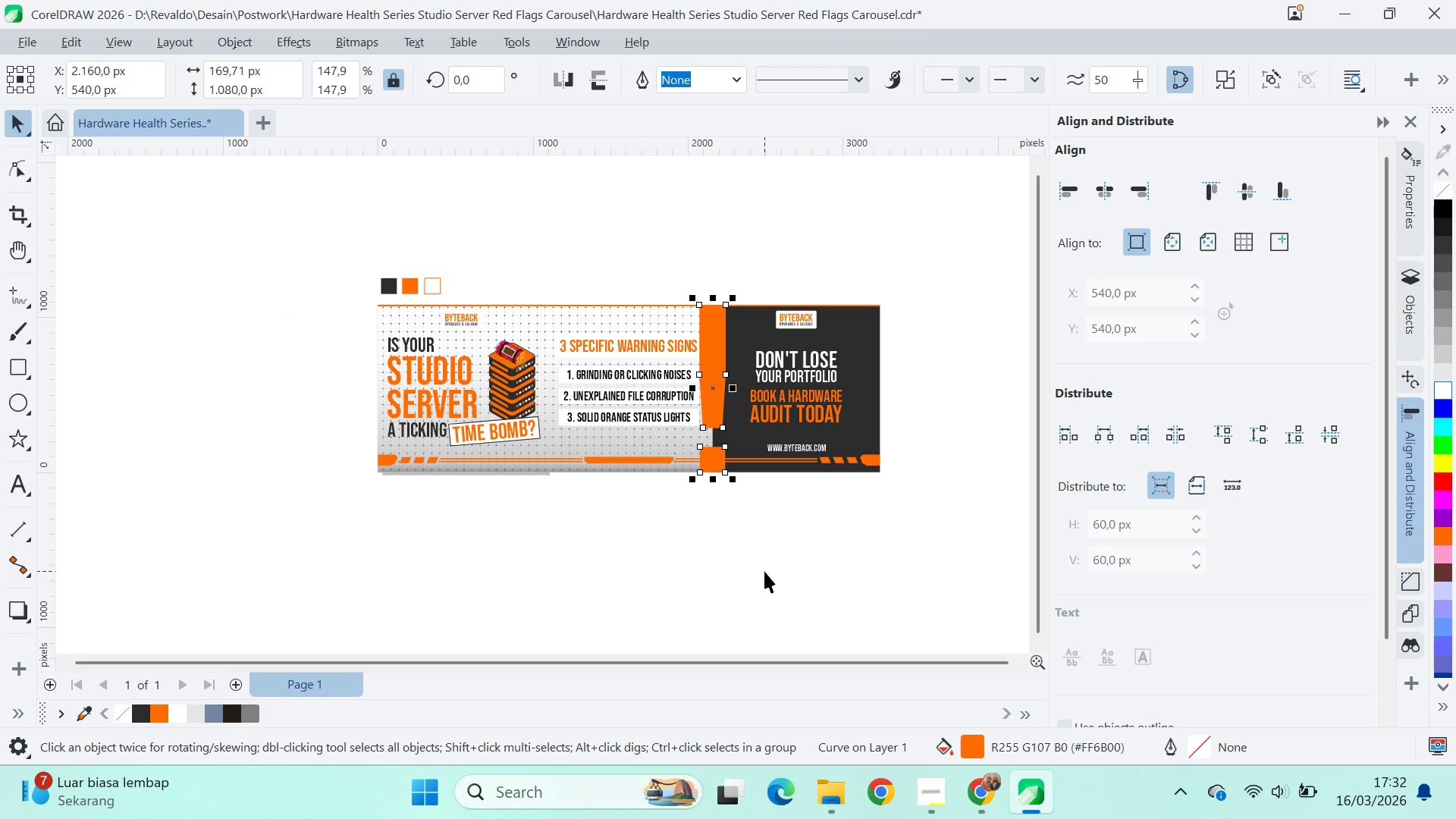 
key(Delete)
 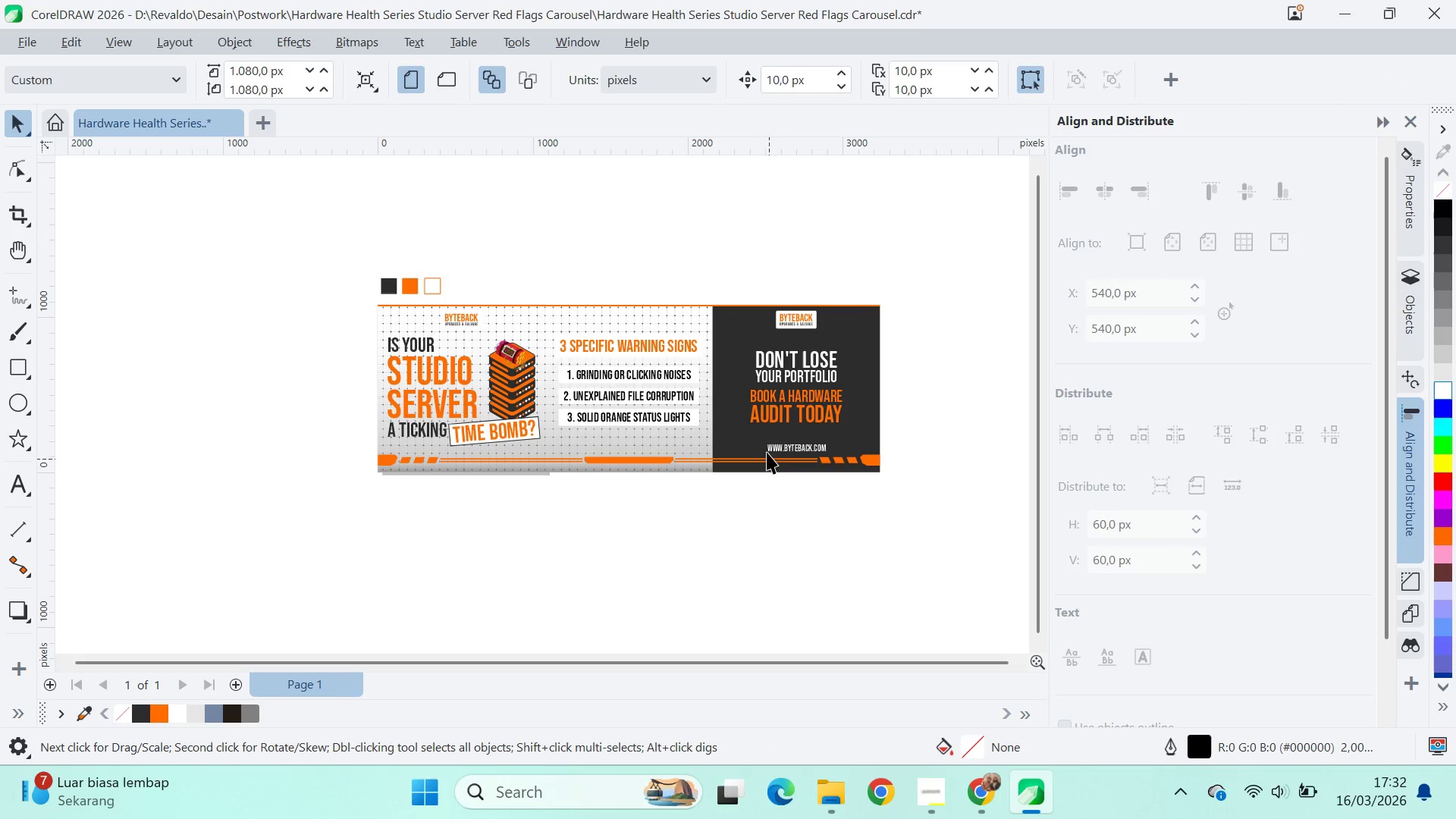 
left_click([726, 397])
 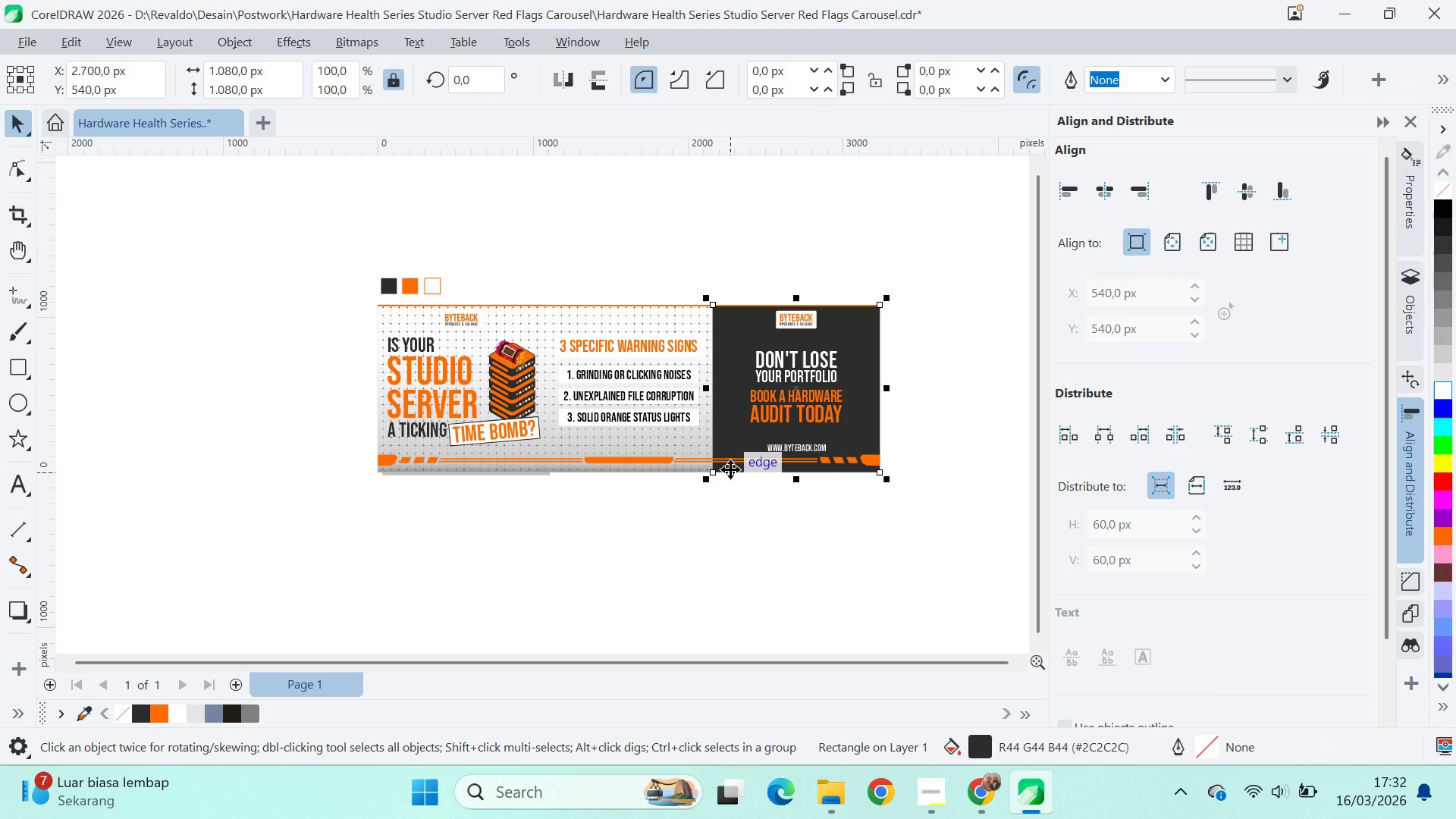 
key(F11)
 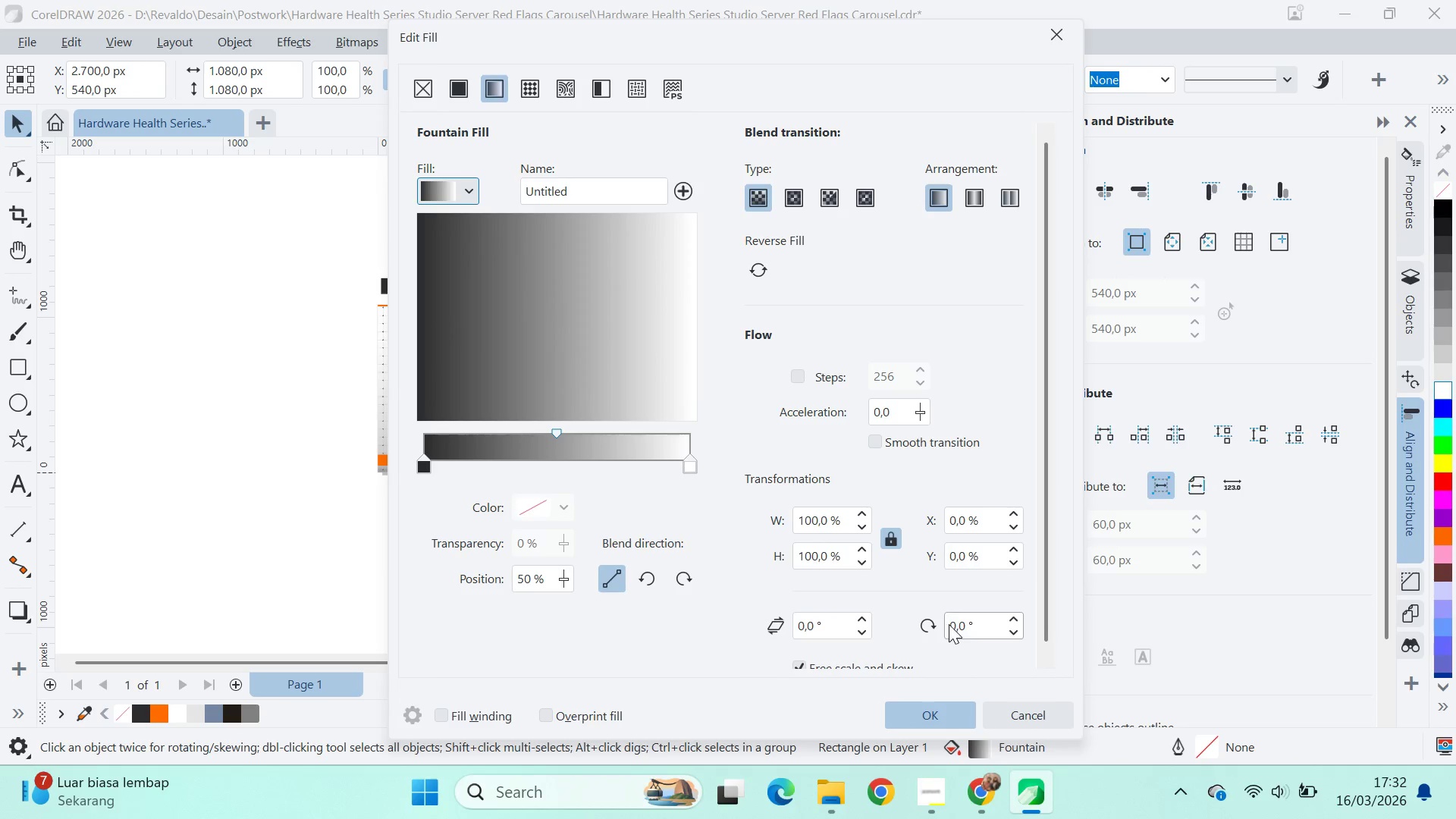 
wait(5.16)
 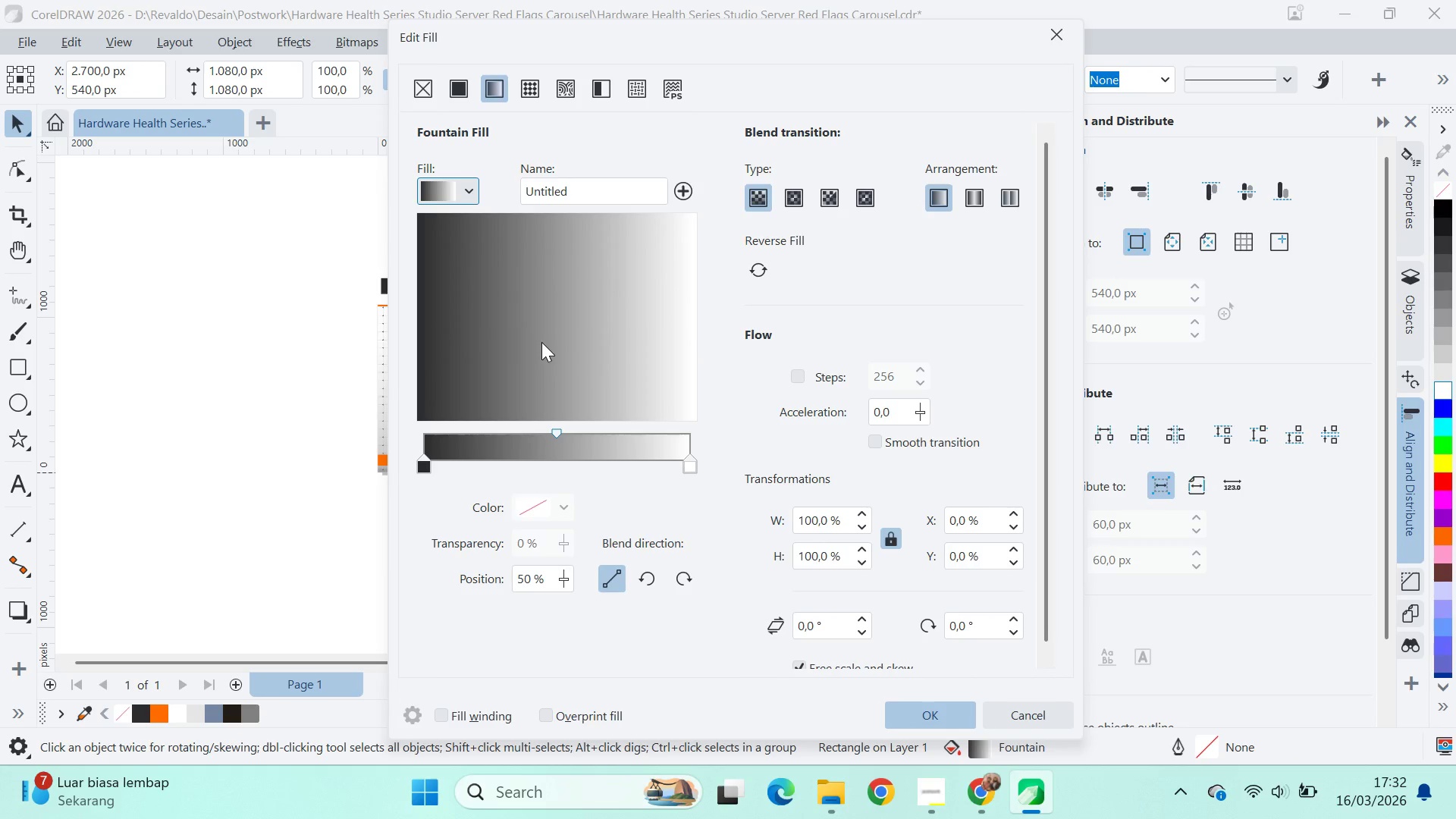 
key(Minus)
 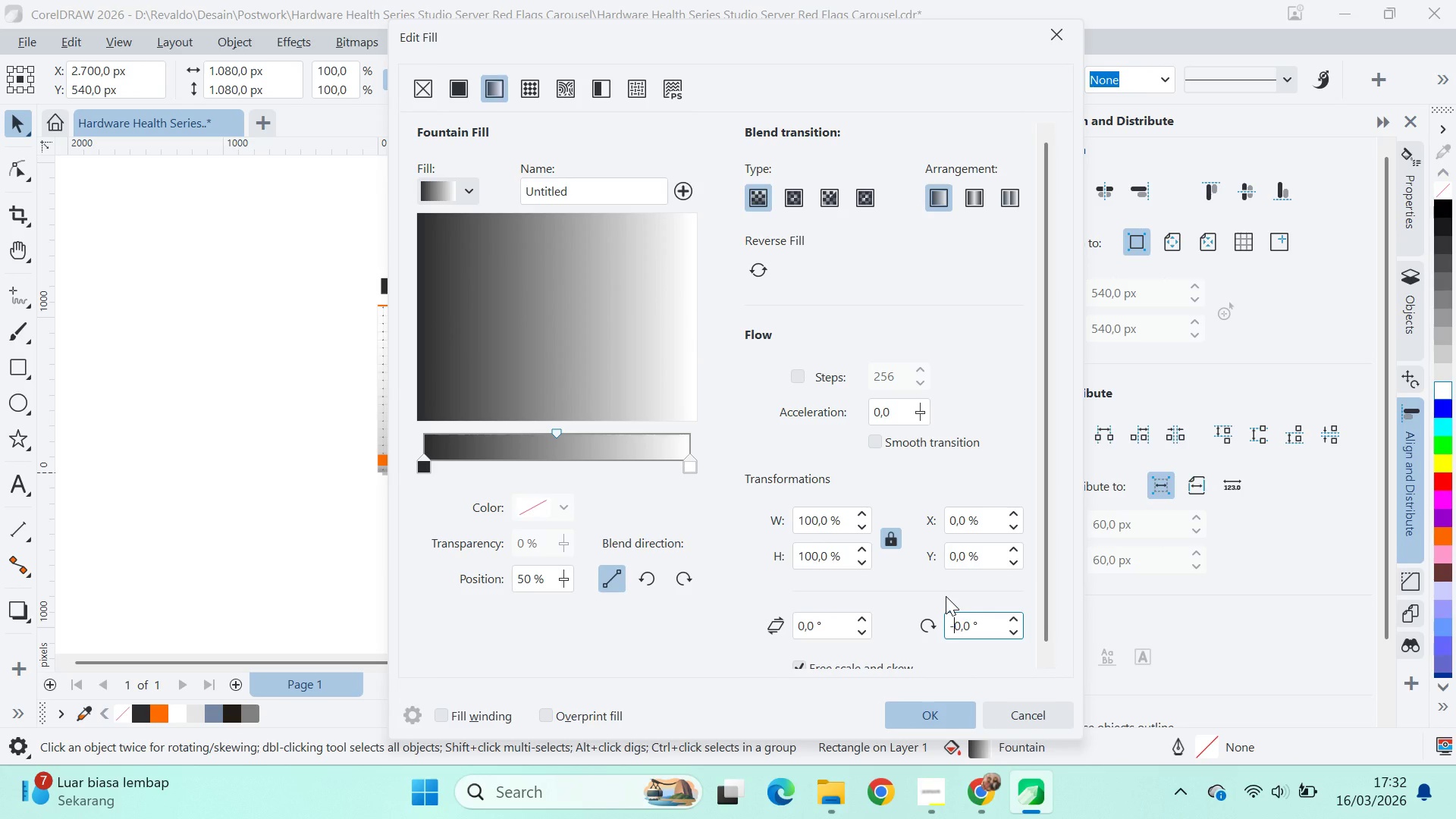 
key(Enter)
 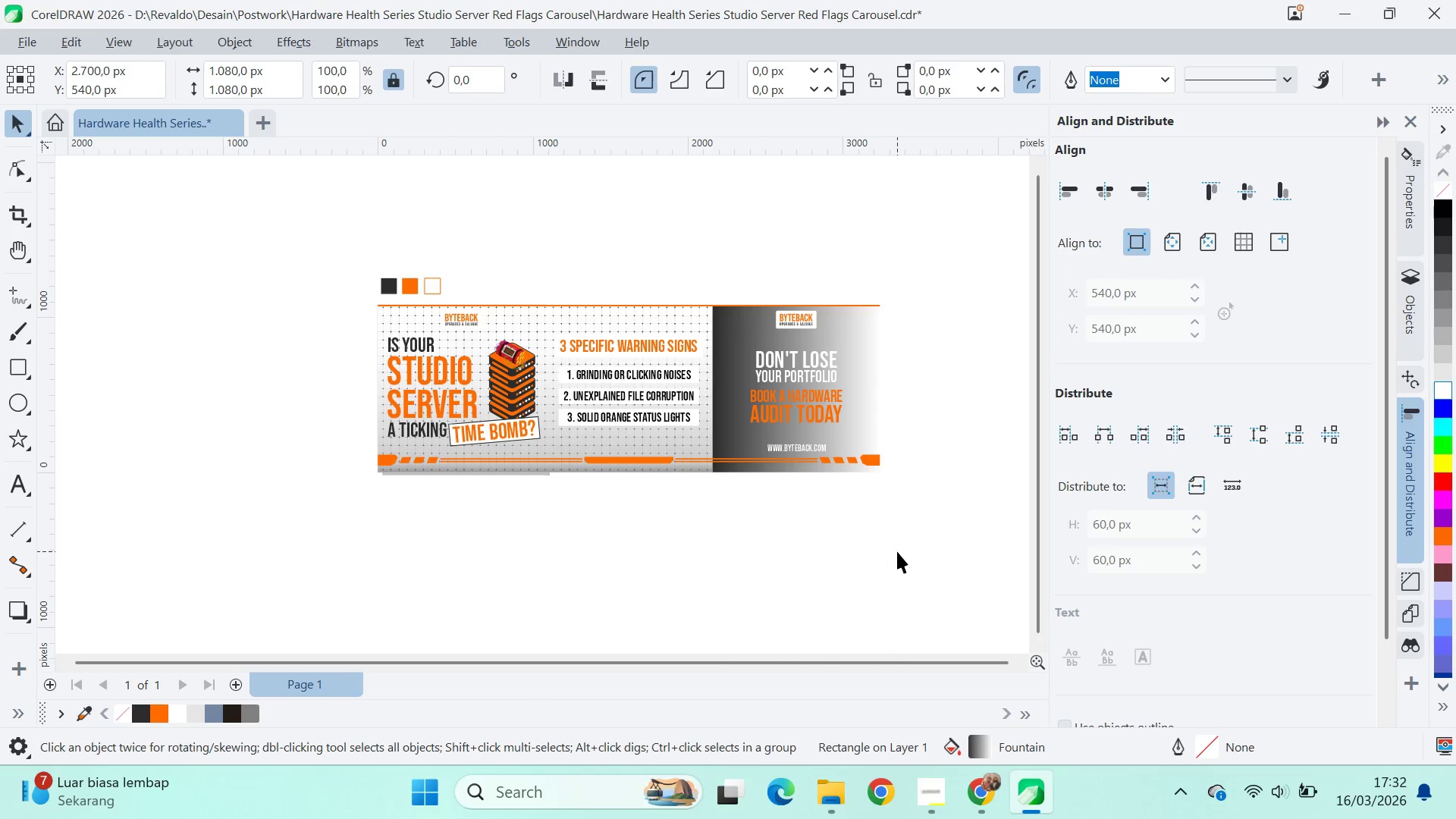 
key(F11)
 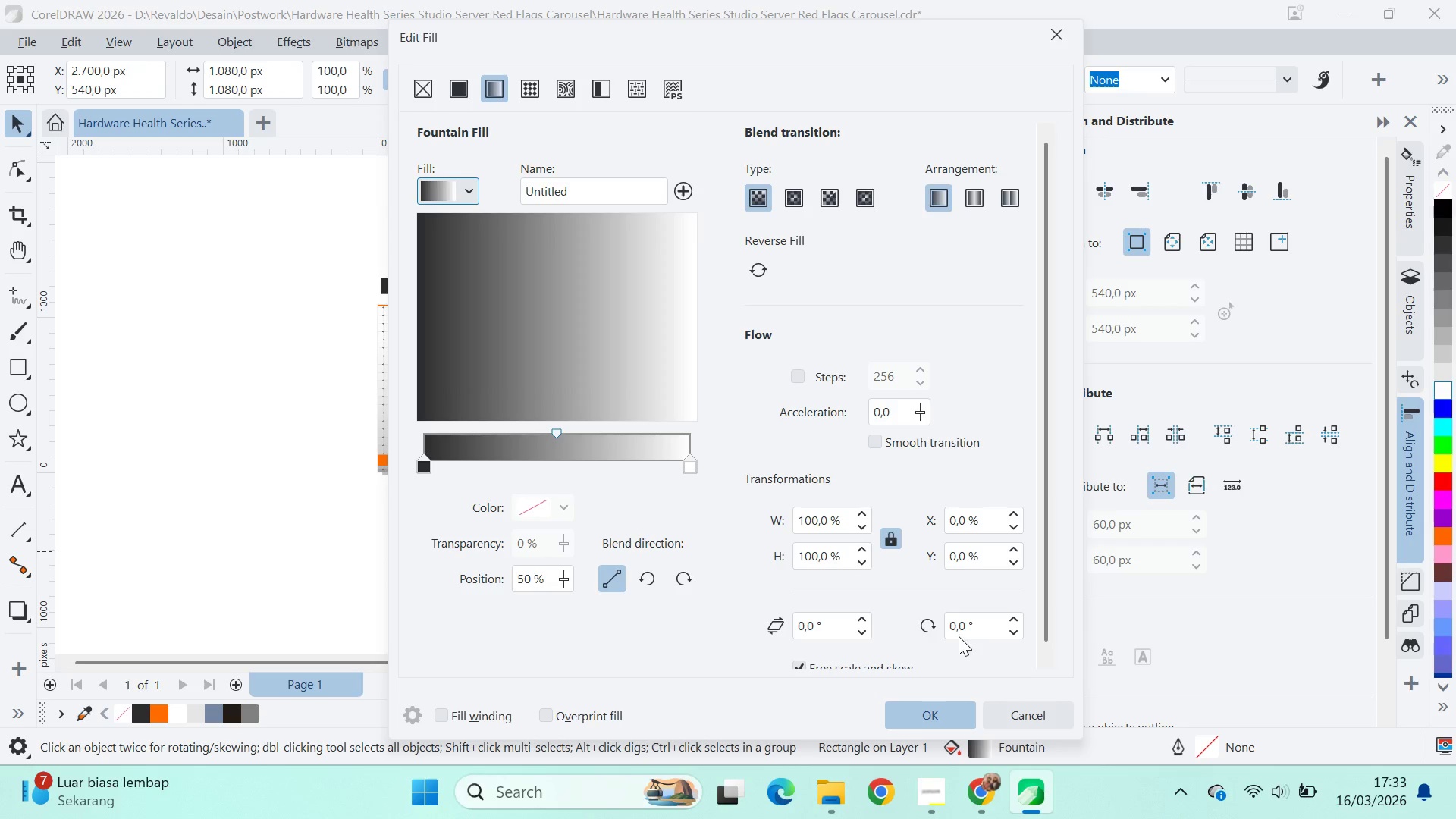 
left_click_drag(start_coordinate=[964, 626], to_coordinate=[940, 626])
 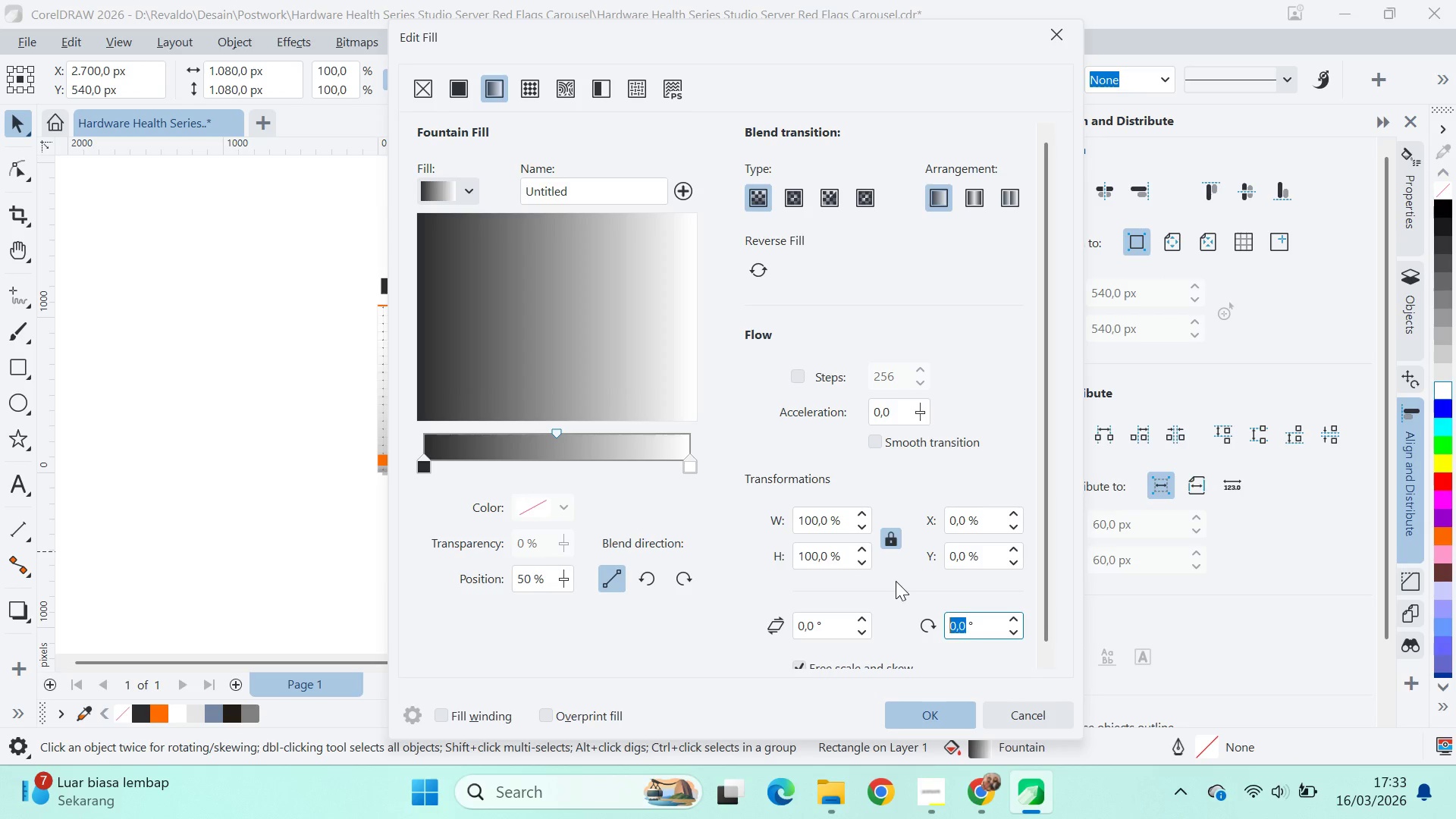 
type(180)
 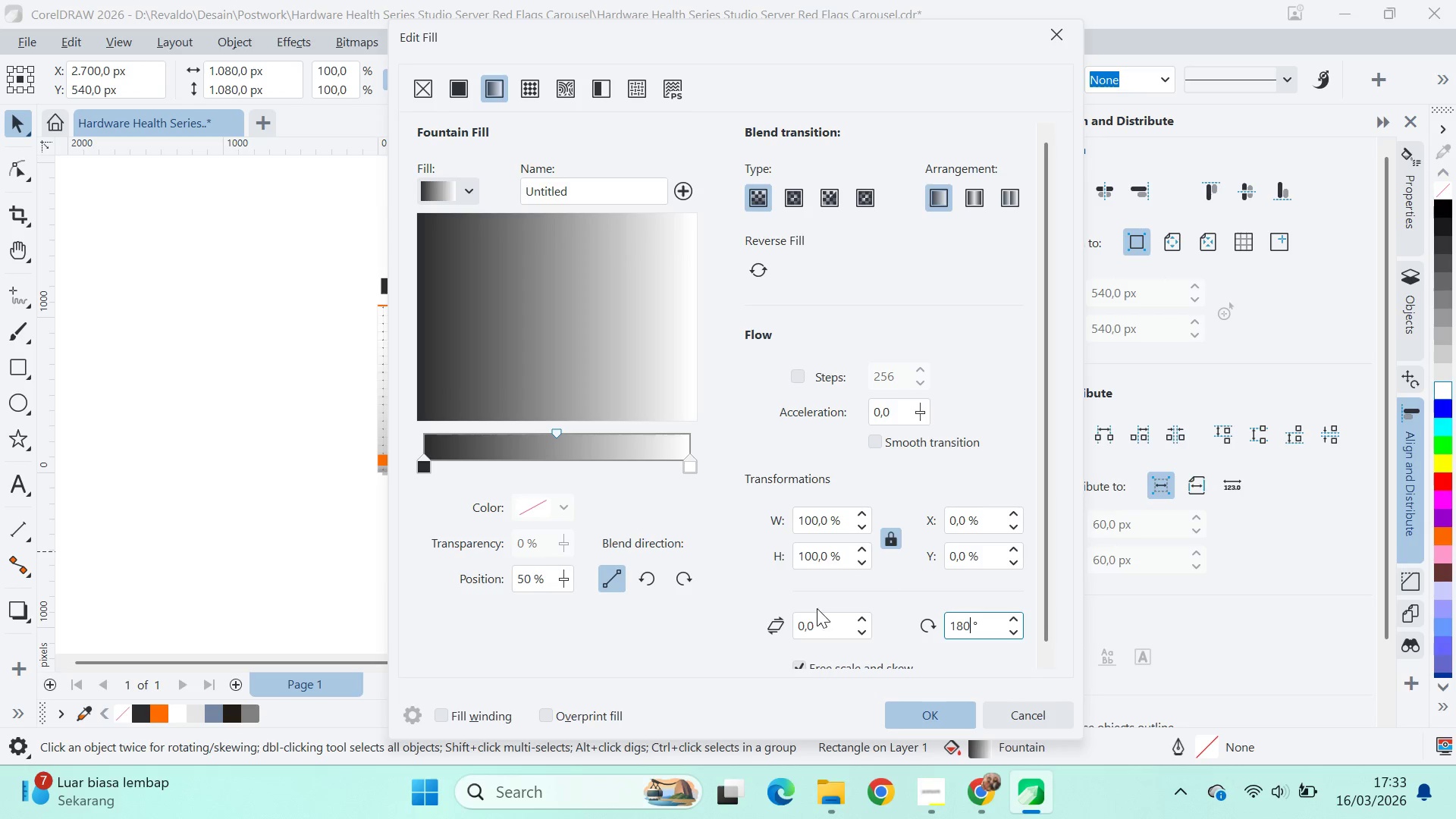 
left_click([834, 626])
 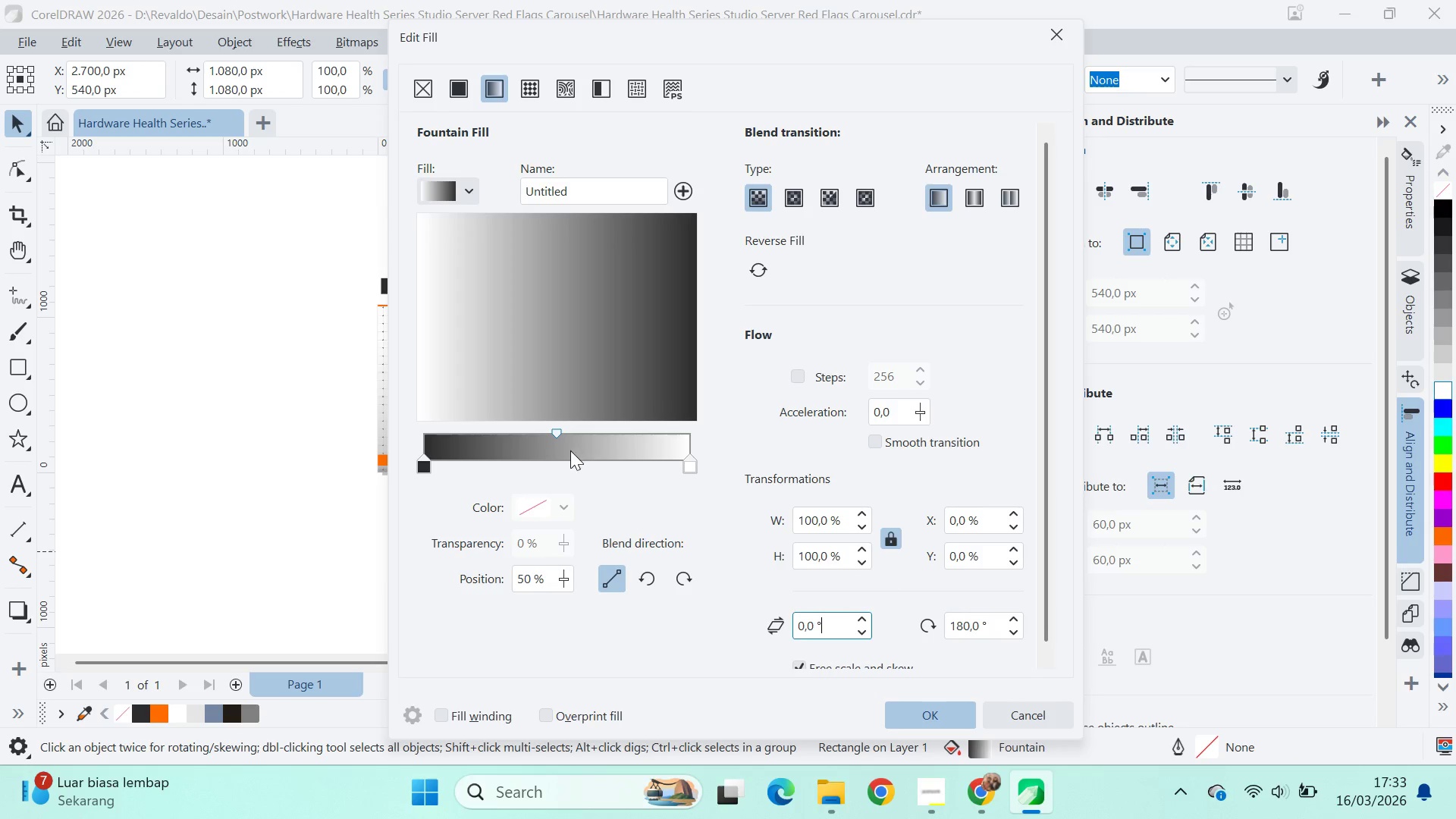 
left_click_drag(start_coordinate=[556, 434], to_coordinate=[607, 435])
 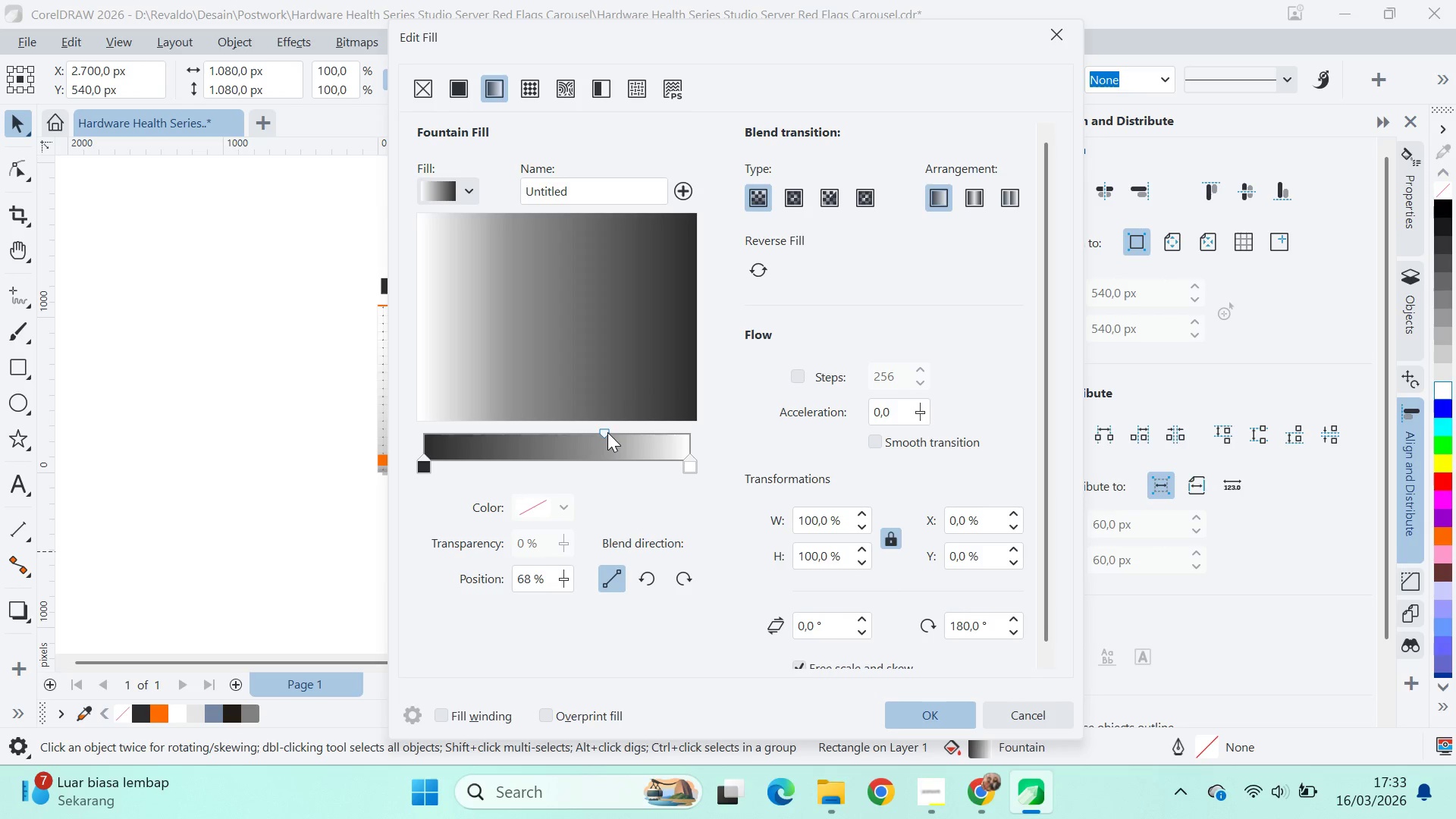 
left_click_drag(start_coordinate=[607, 431], to_coordinate=[666, 429])
 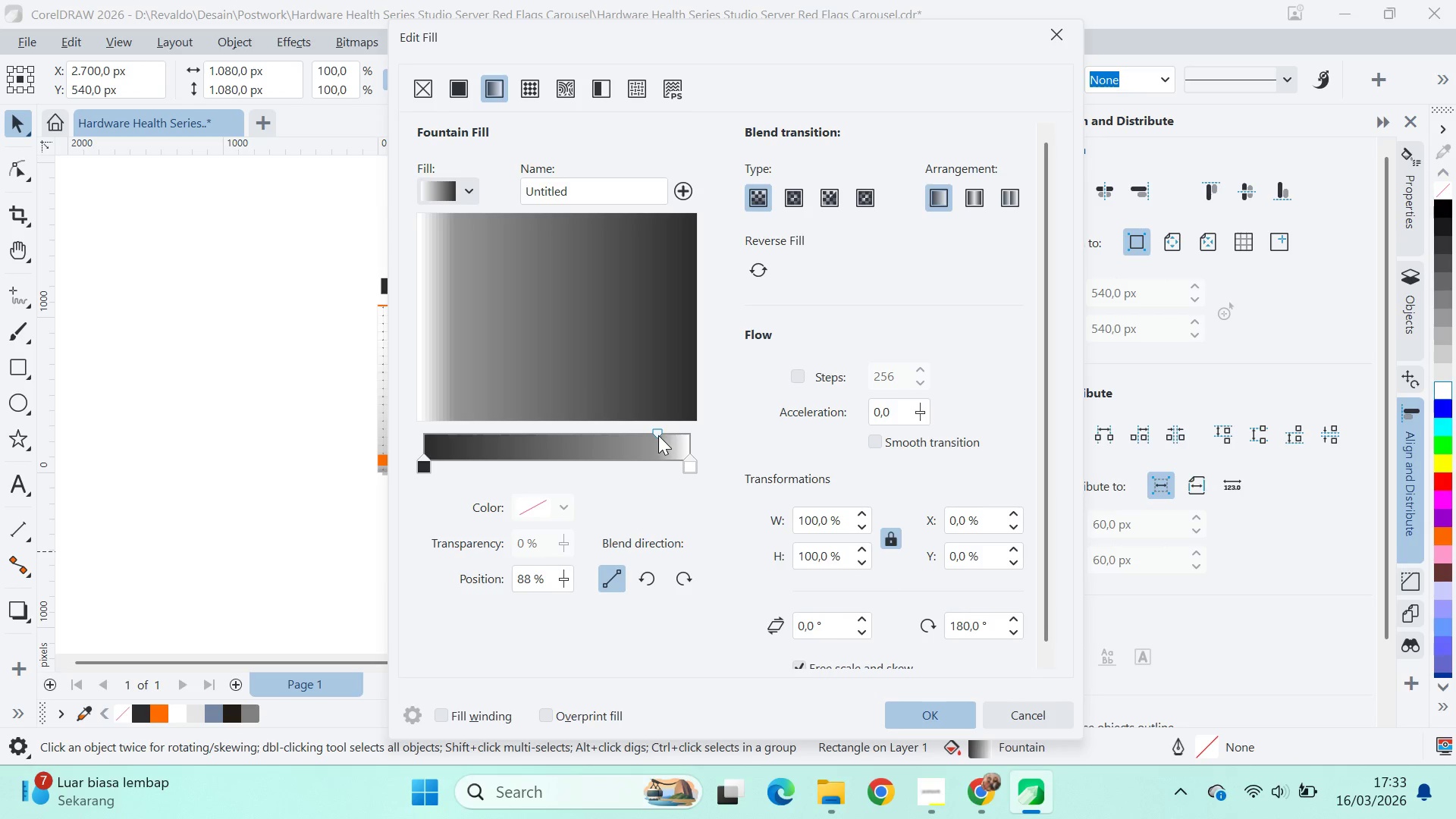 
left_click_drag(start_coordinate=[658, 435], to_coordinate=[671, 437])
 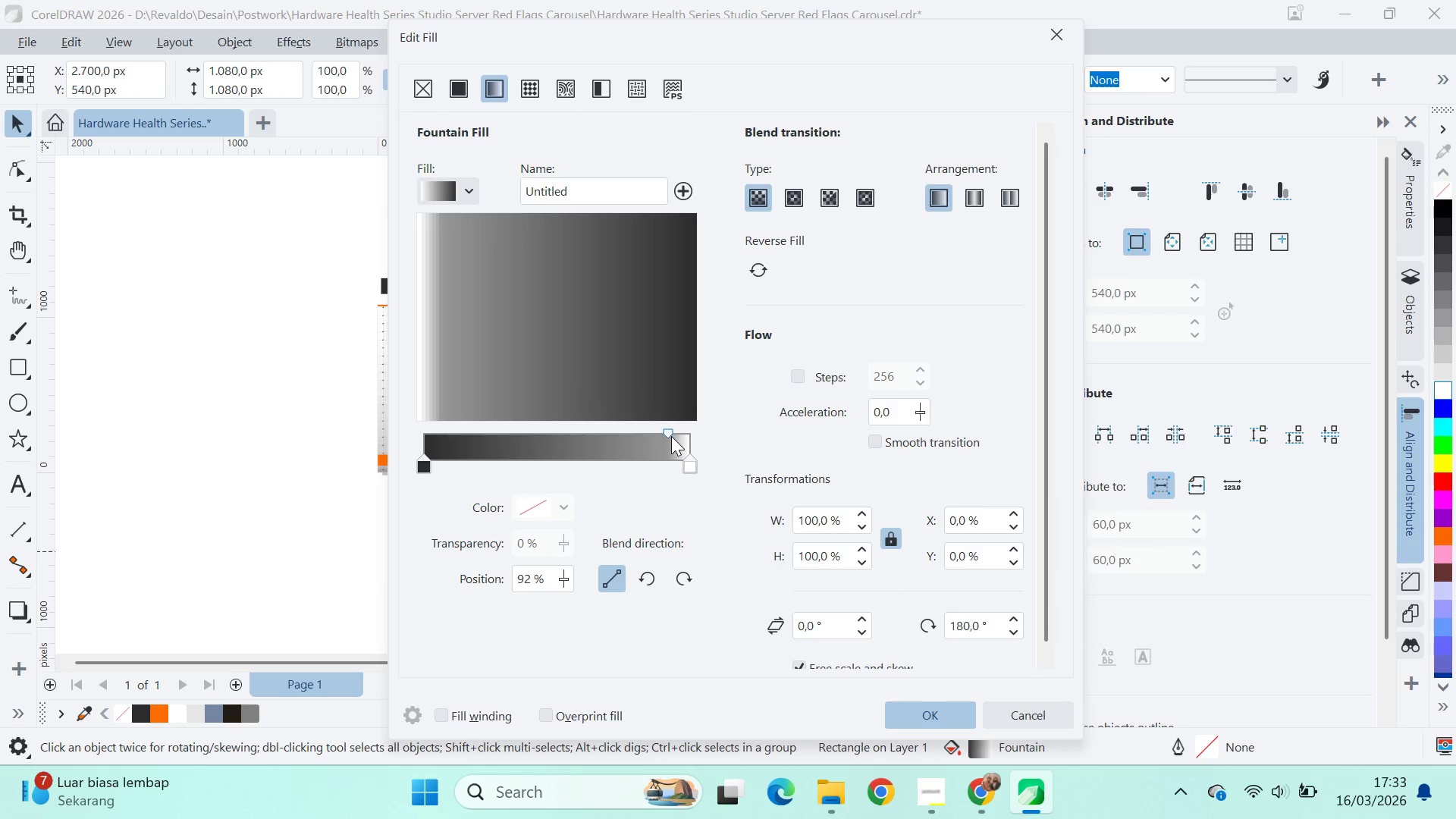 
left_click_drag(start_coordinate=[671, 436], to_coordinate=[667, 435])
 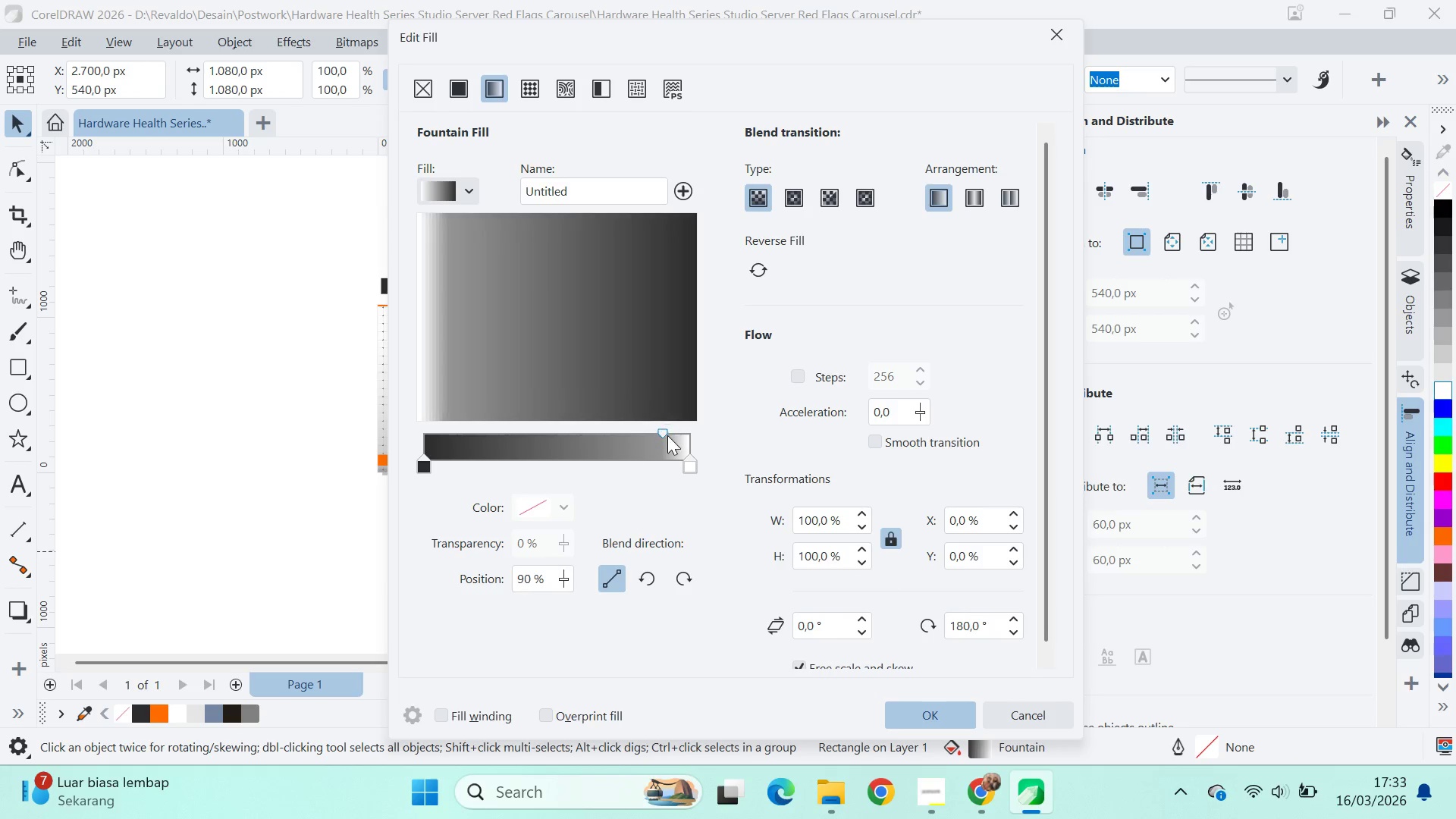 
left_click_drag(start_coordinate=[667, 435], to_coordinate=[672, 435])
 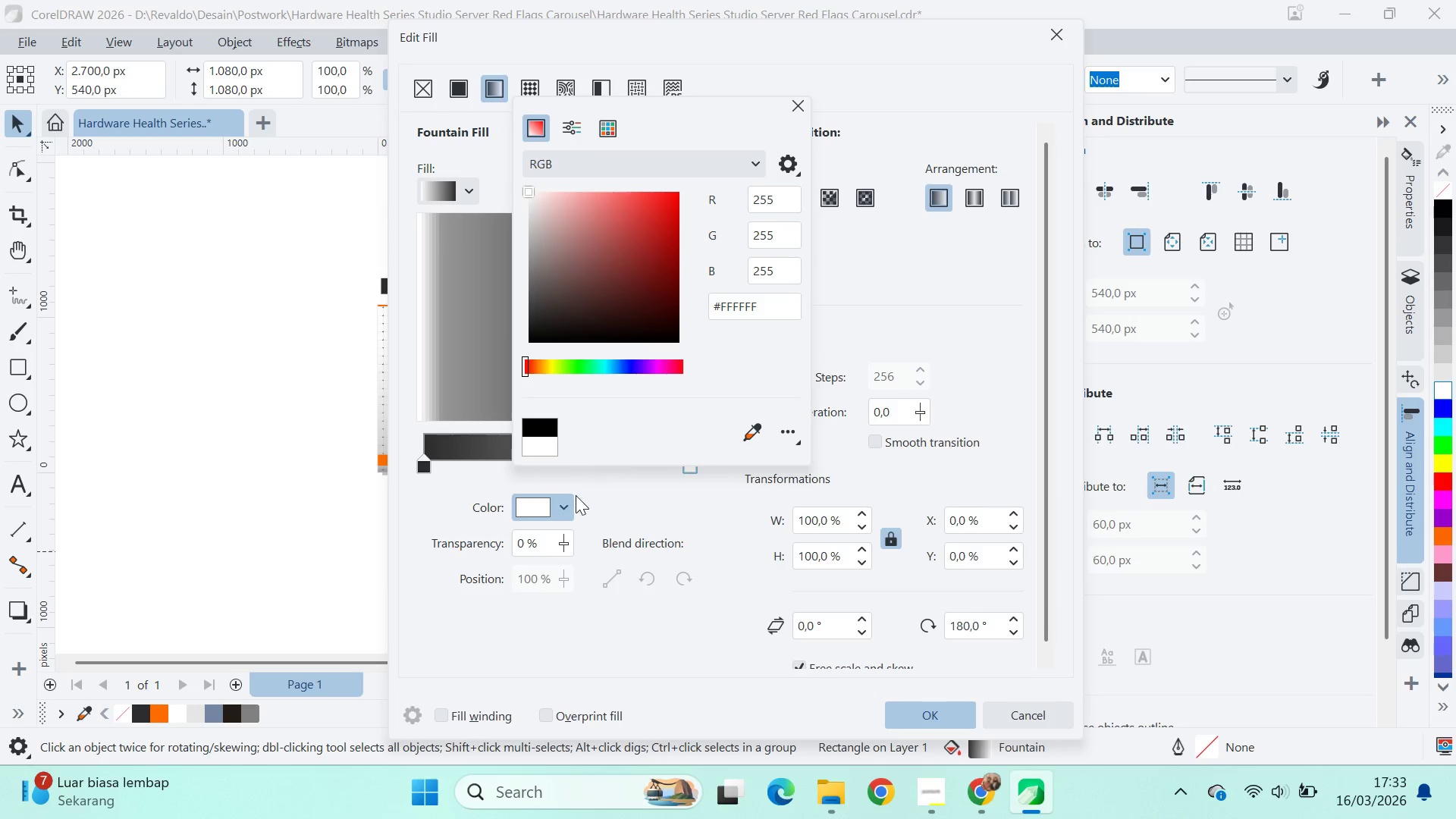 
double_click([594, 528])
 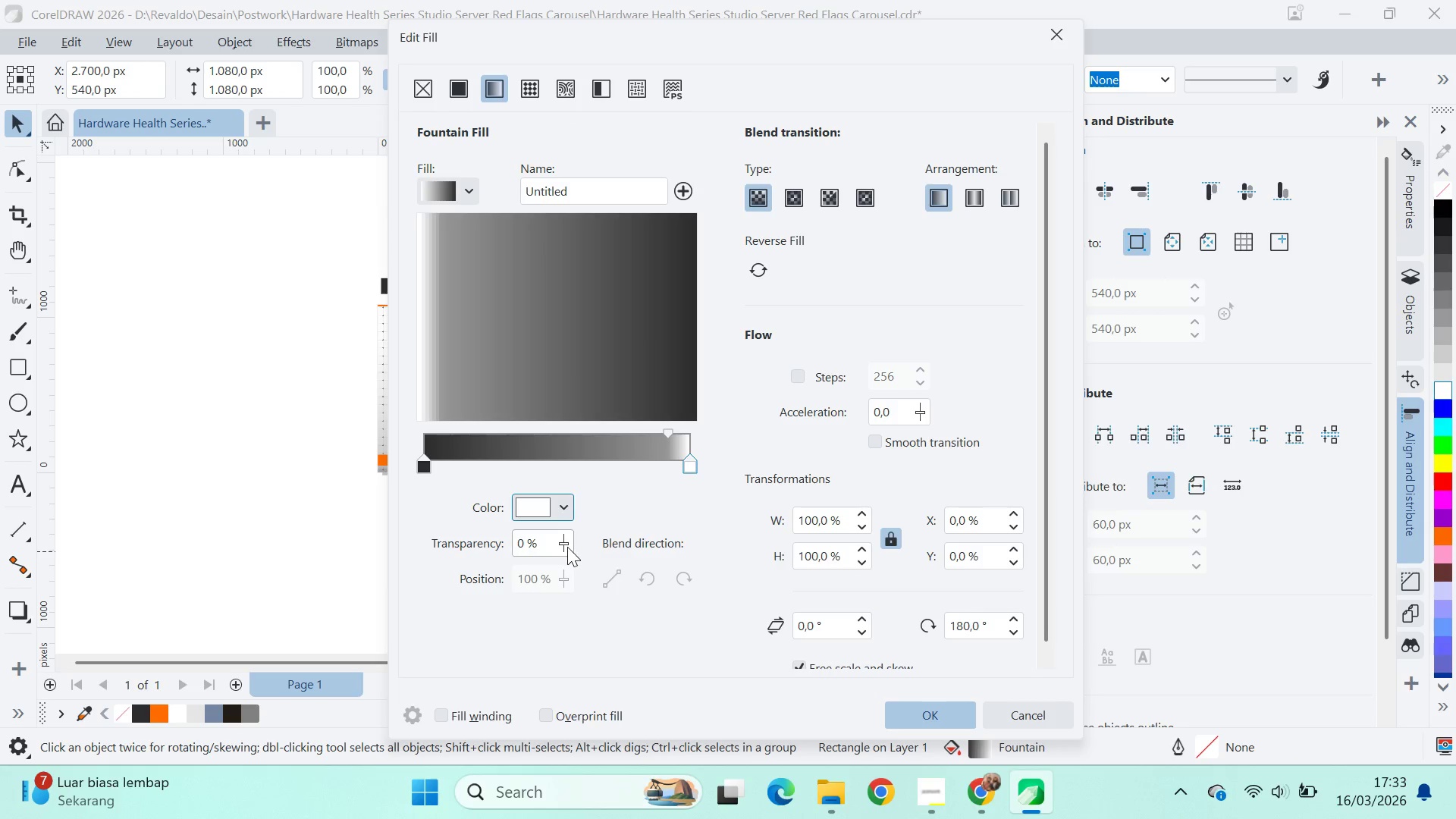 
left_click_drag(start_coordinate=[567, 547], to_coordinate=[378, 598])
 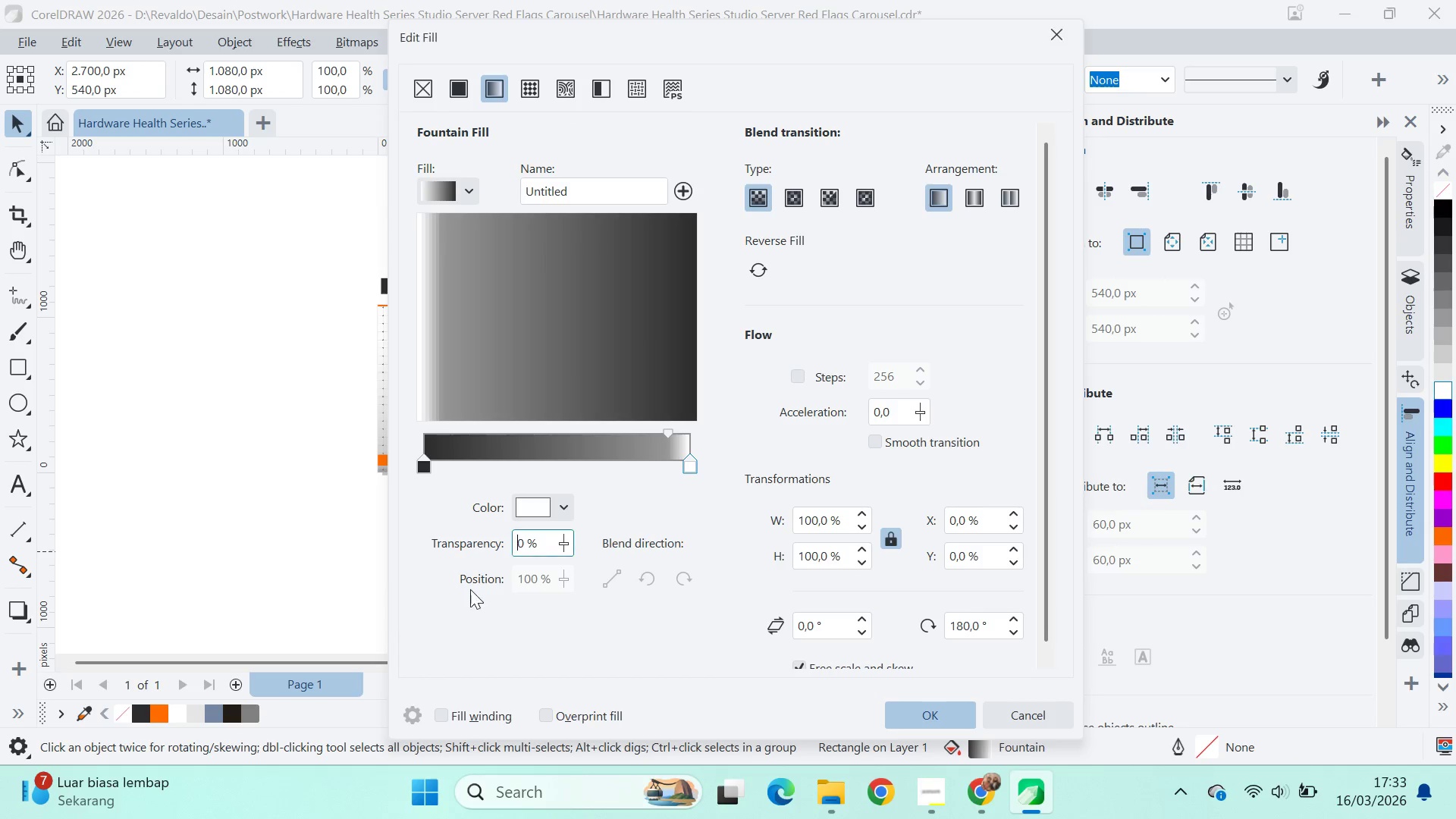 
left_click_drag(start_coordinate=[555, 579], to_coordinate=[621, 568])
 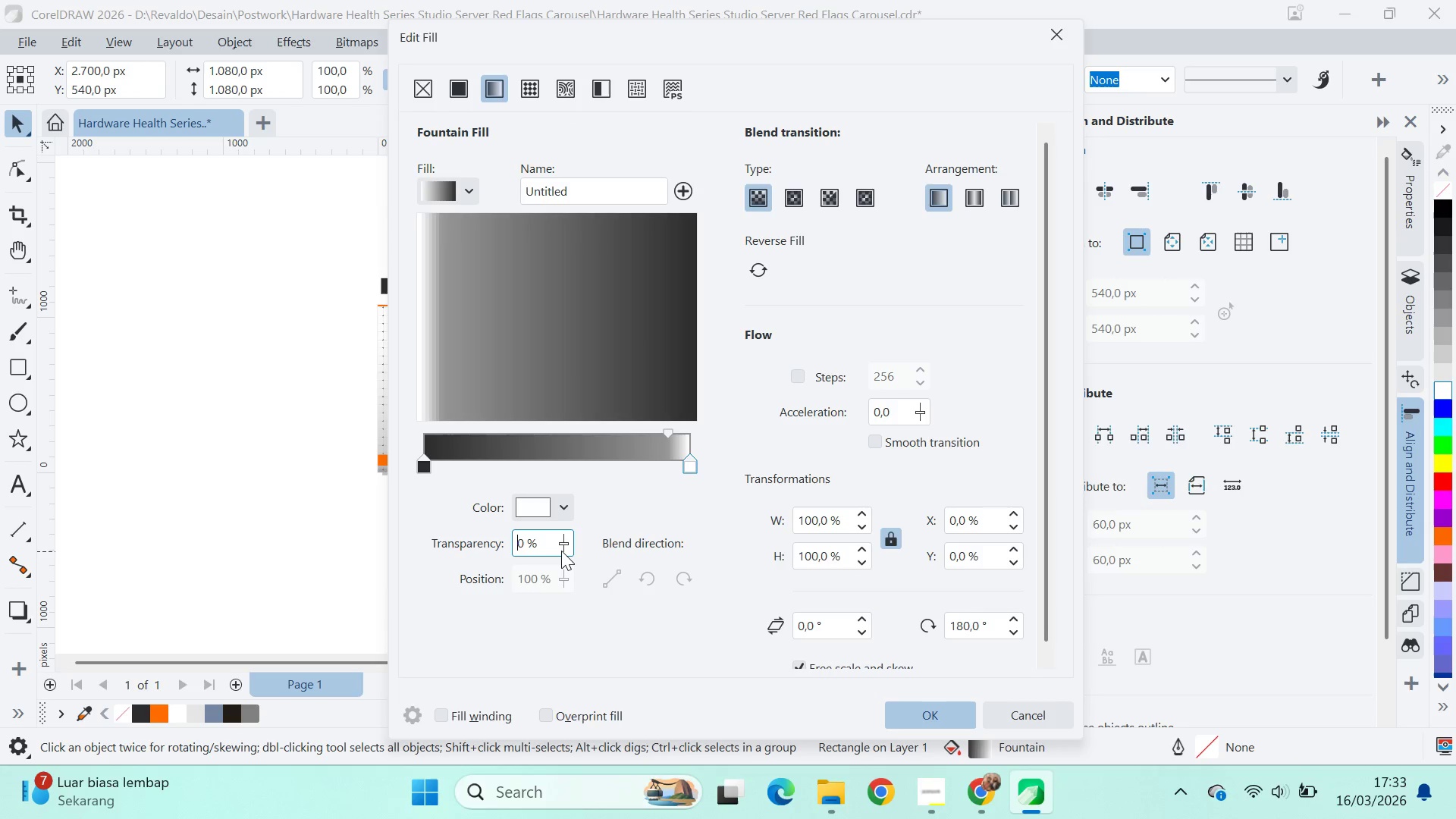 
left_click_drag(start_coordinate=[561, 551], to_coordinate=[735, 527])
 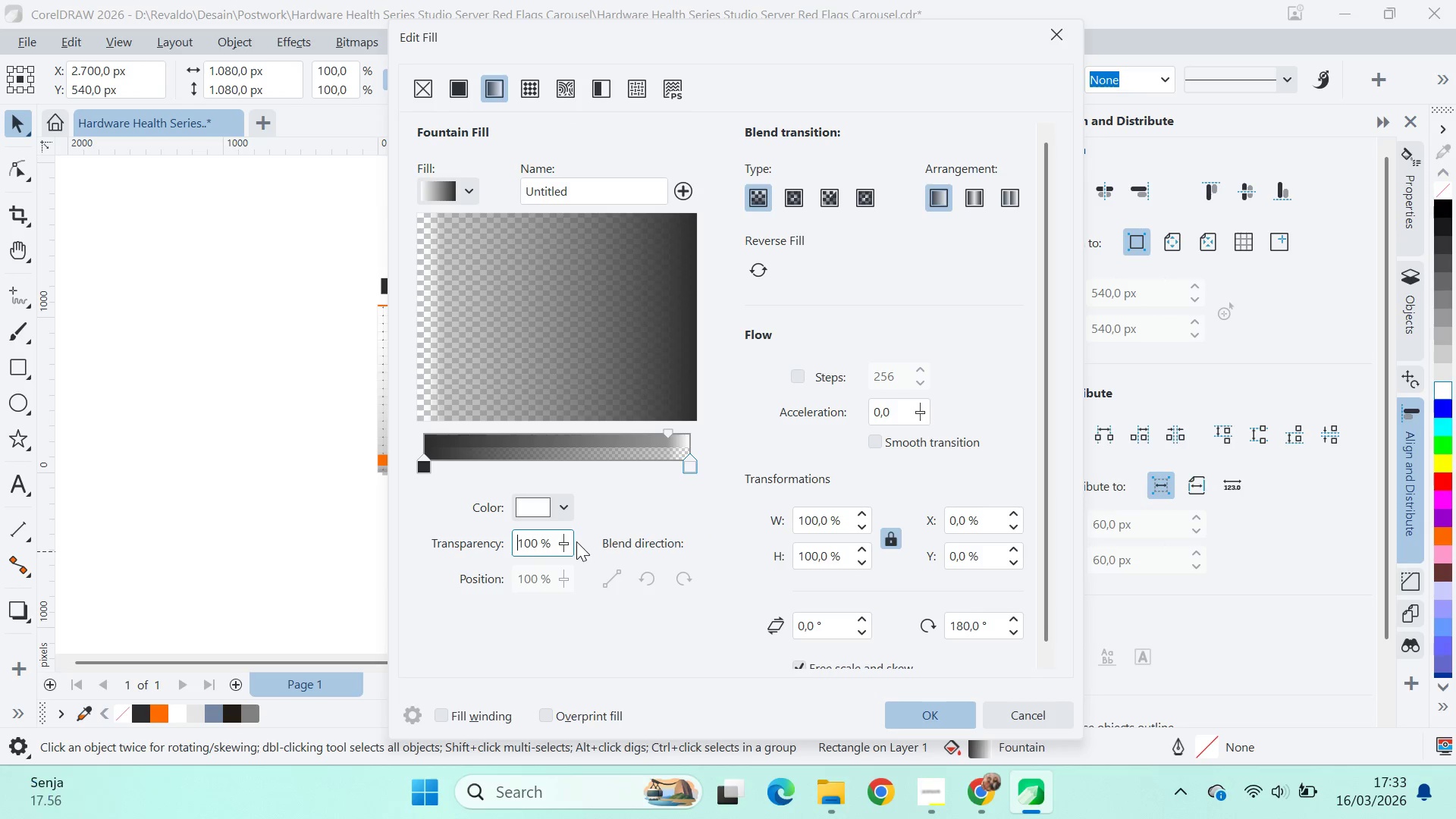 
left_click_drag(start_coordinate=[563, 548], to_coordinate=[421, 600])
 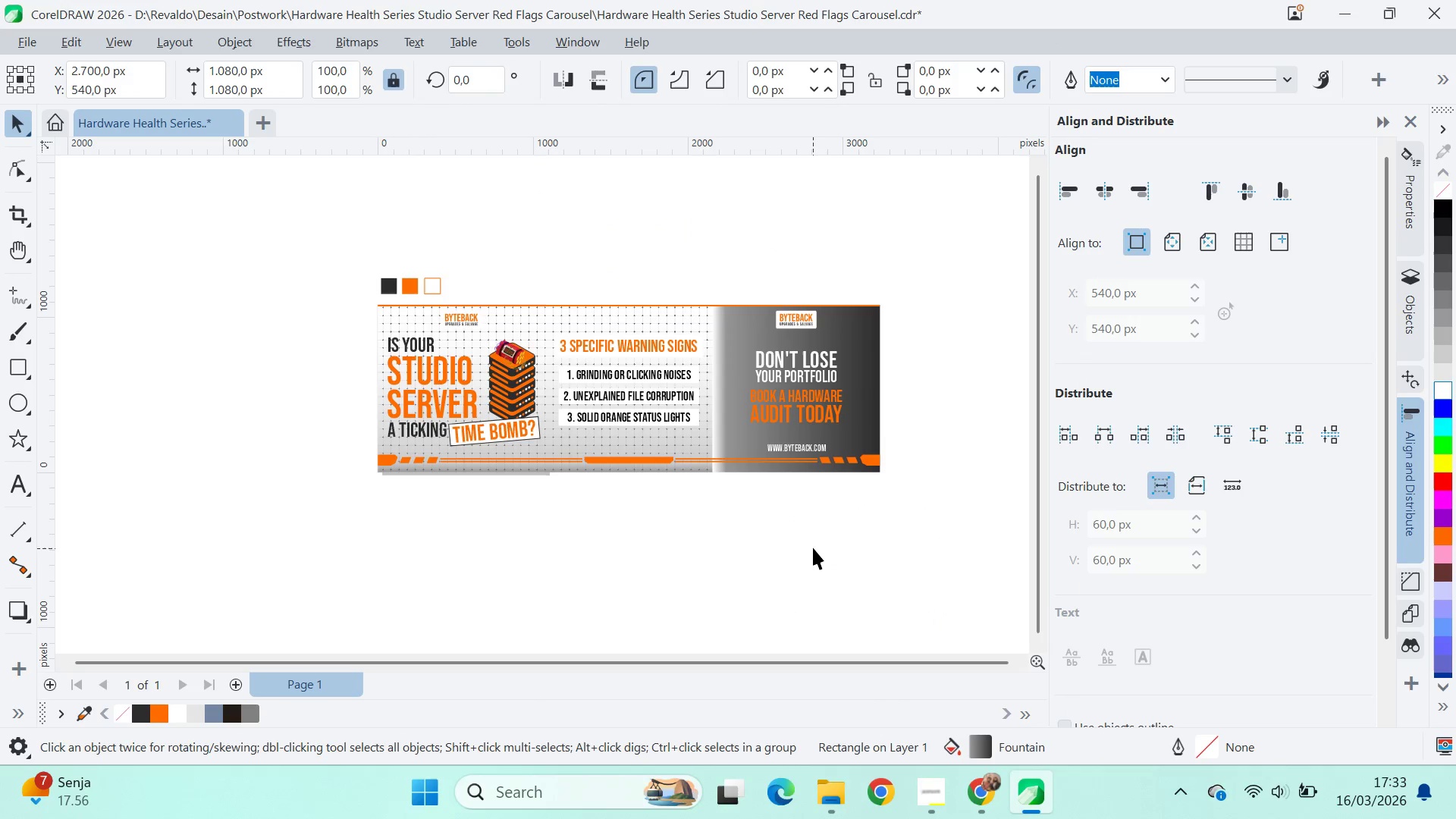 
wait(6.47)
 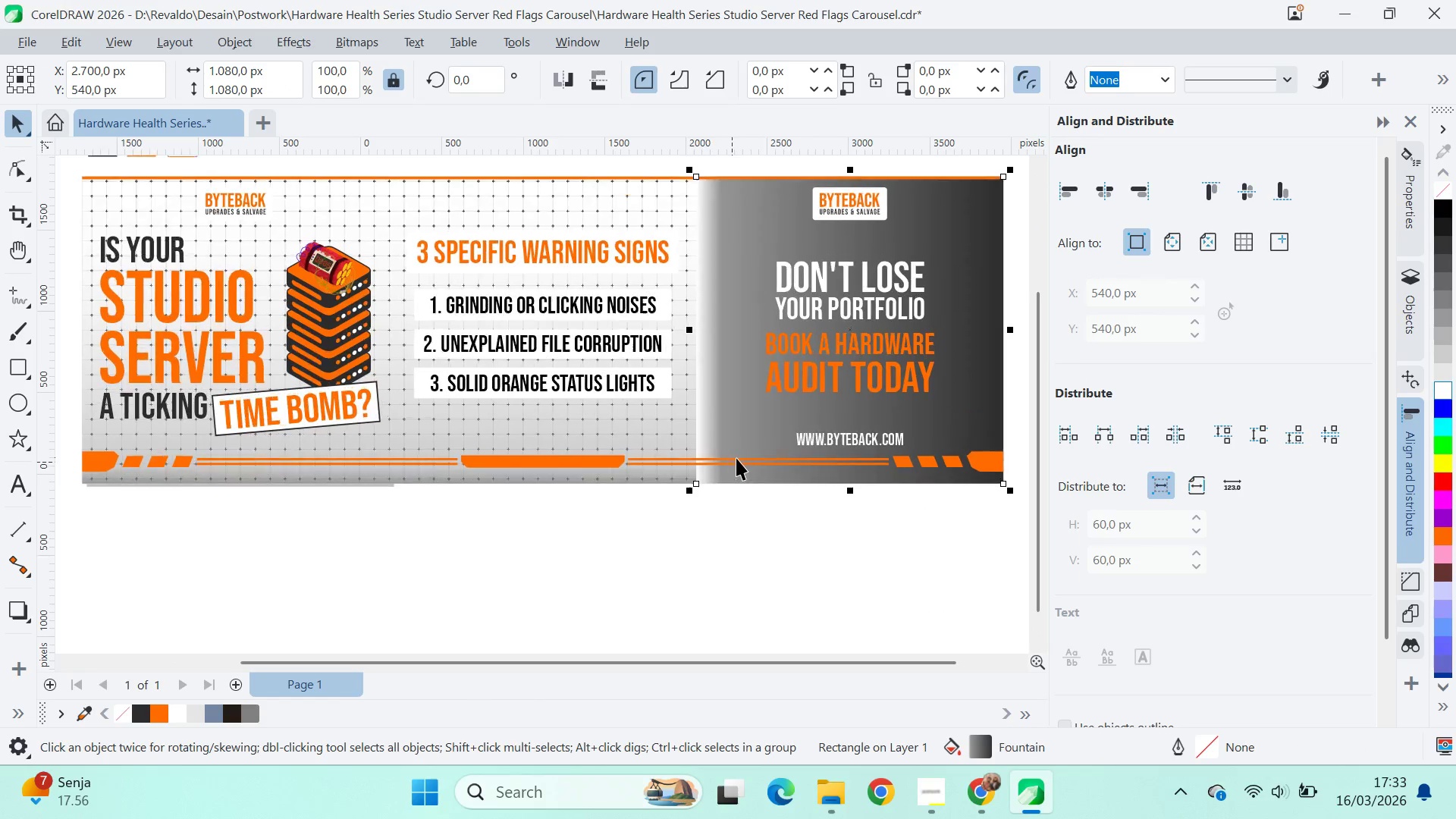 
key(Q)
 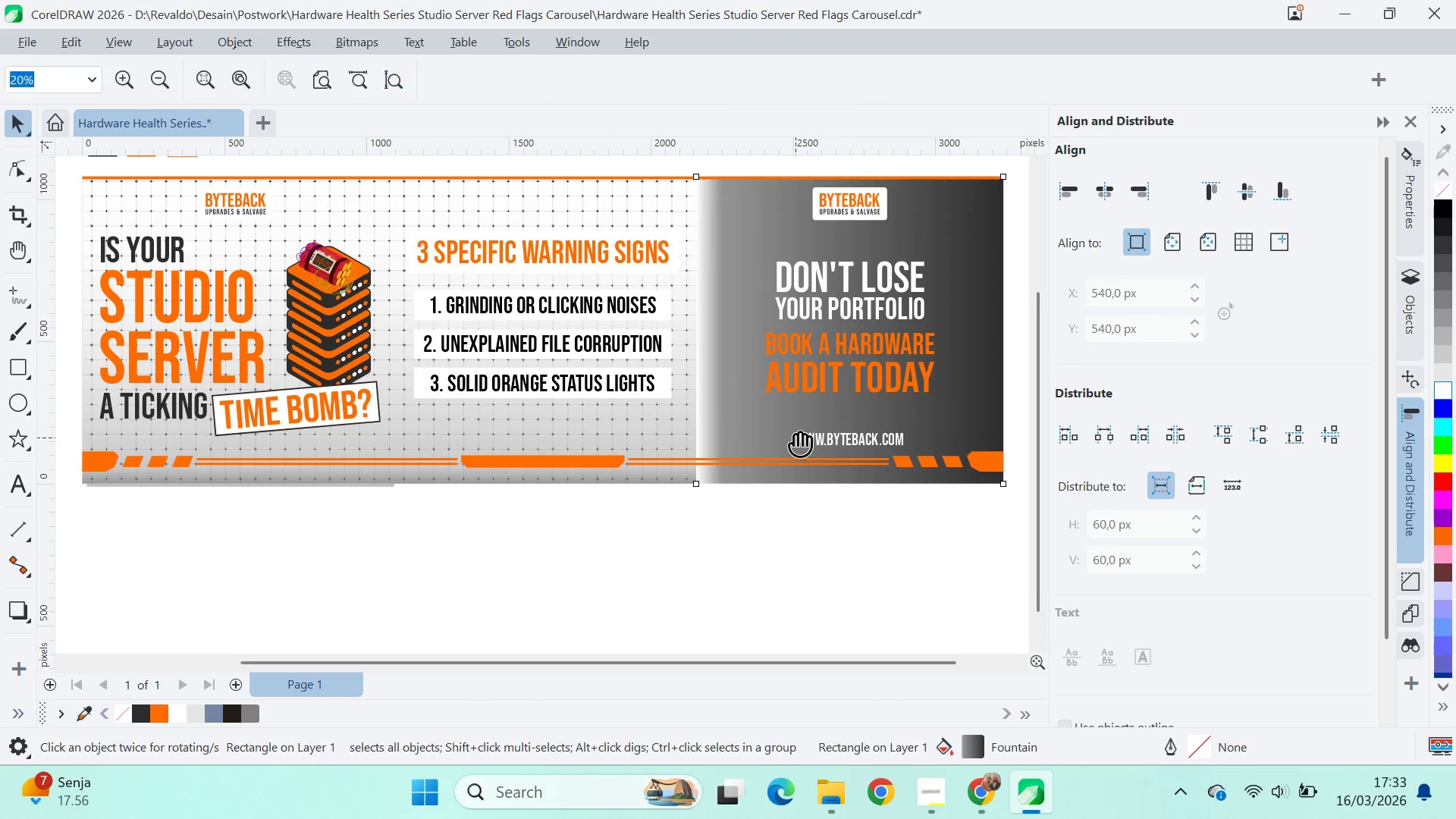 
left_click_drag(start_coordinate=[795, 436], to_coordinate=[712, 546])
 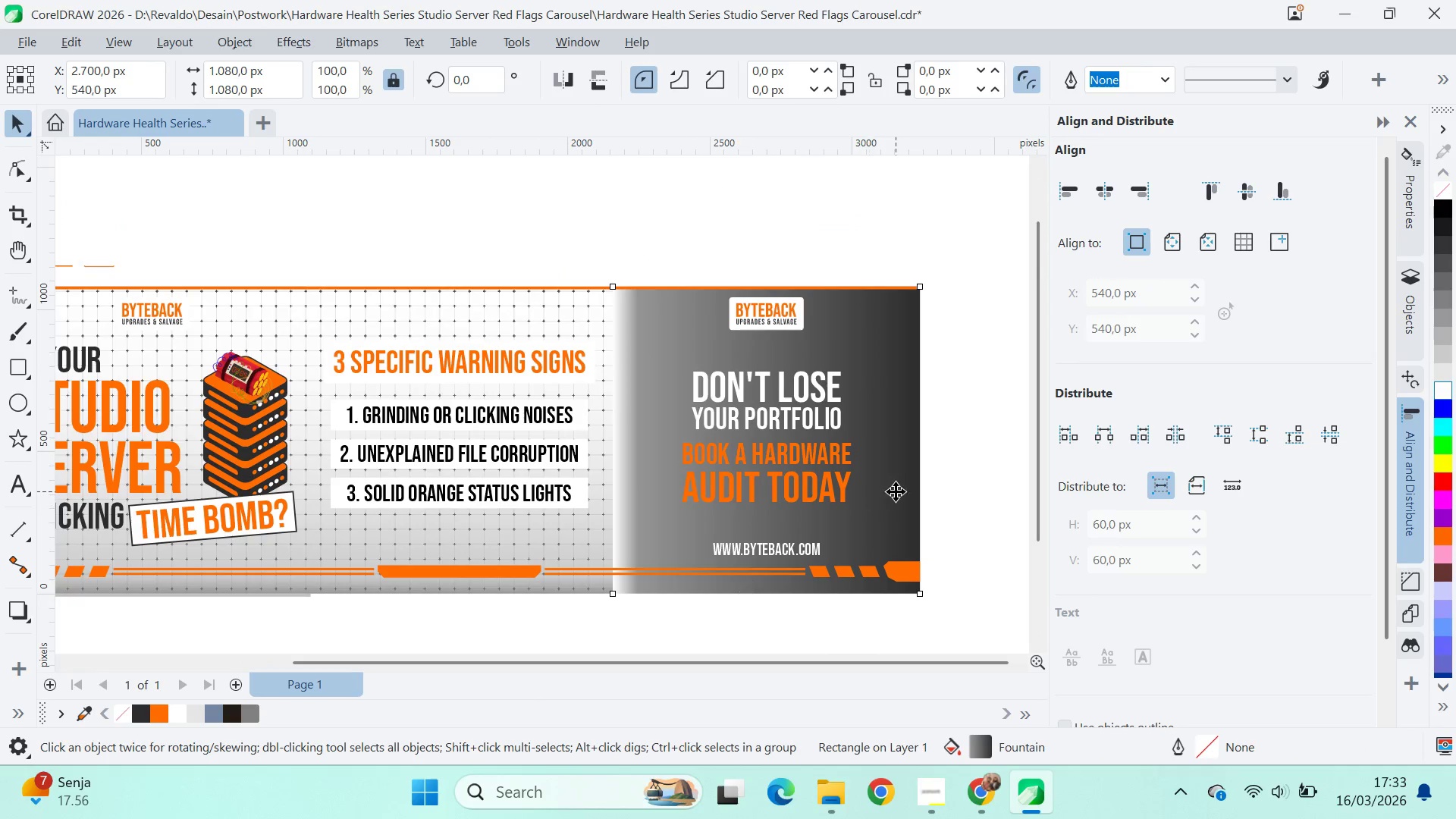 
scroll: coordinate [732, 458], scroll_direction: up, amount: 4.0
 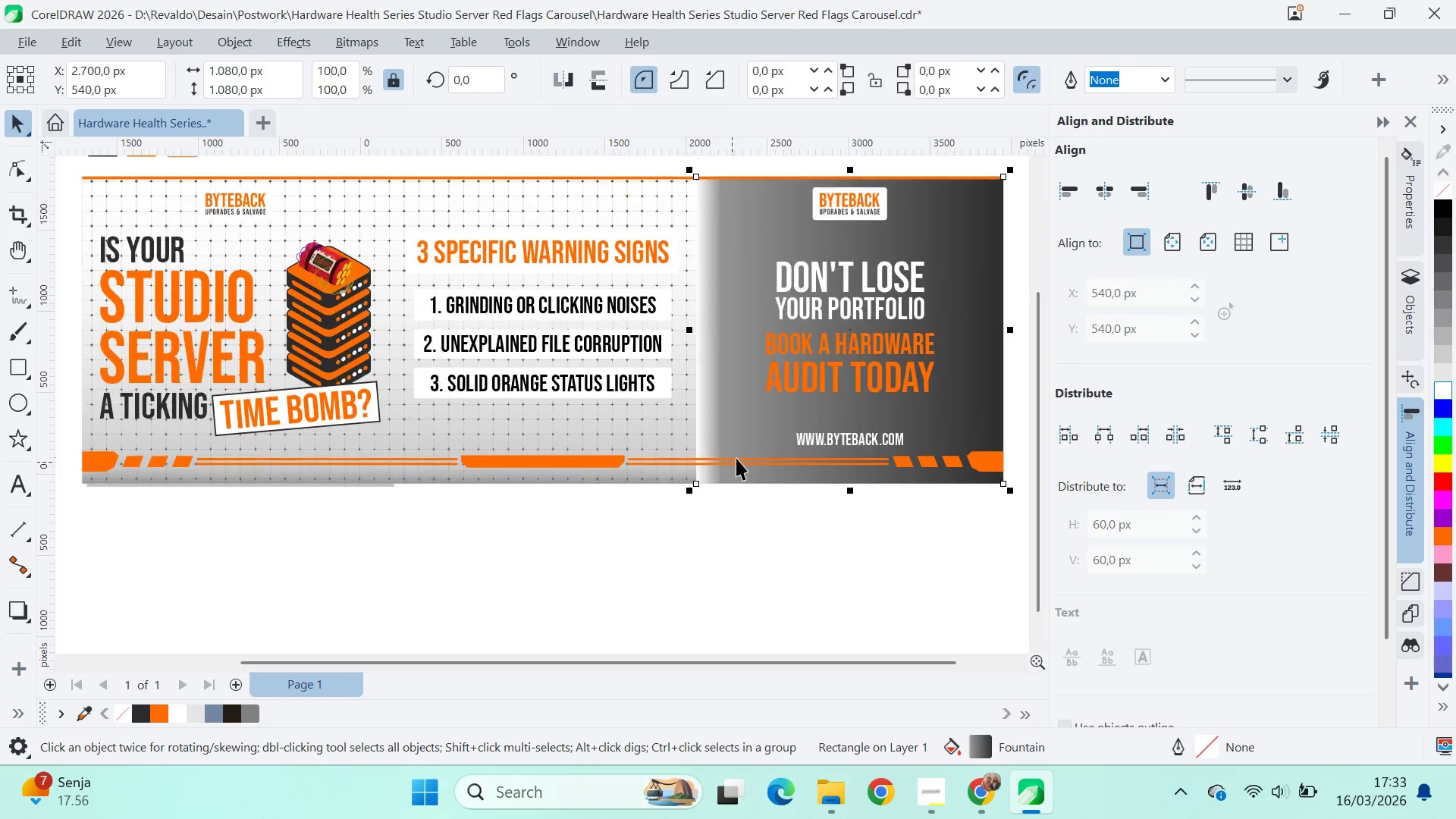 
type(vv)
 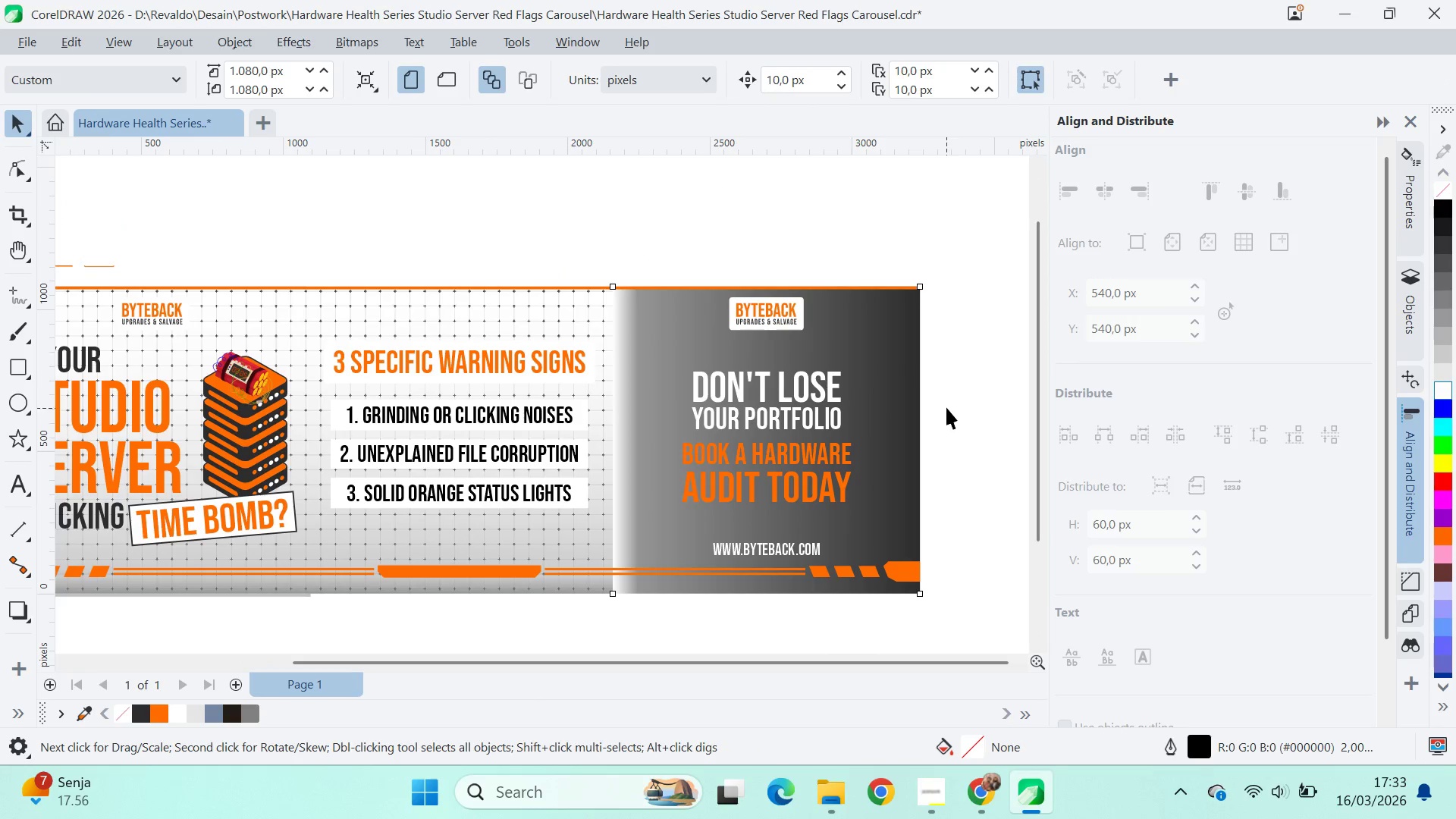 
left_click_drag(start_coordinate=[956, 456], to_coordinate=[939, 416])
 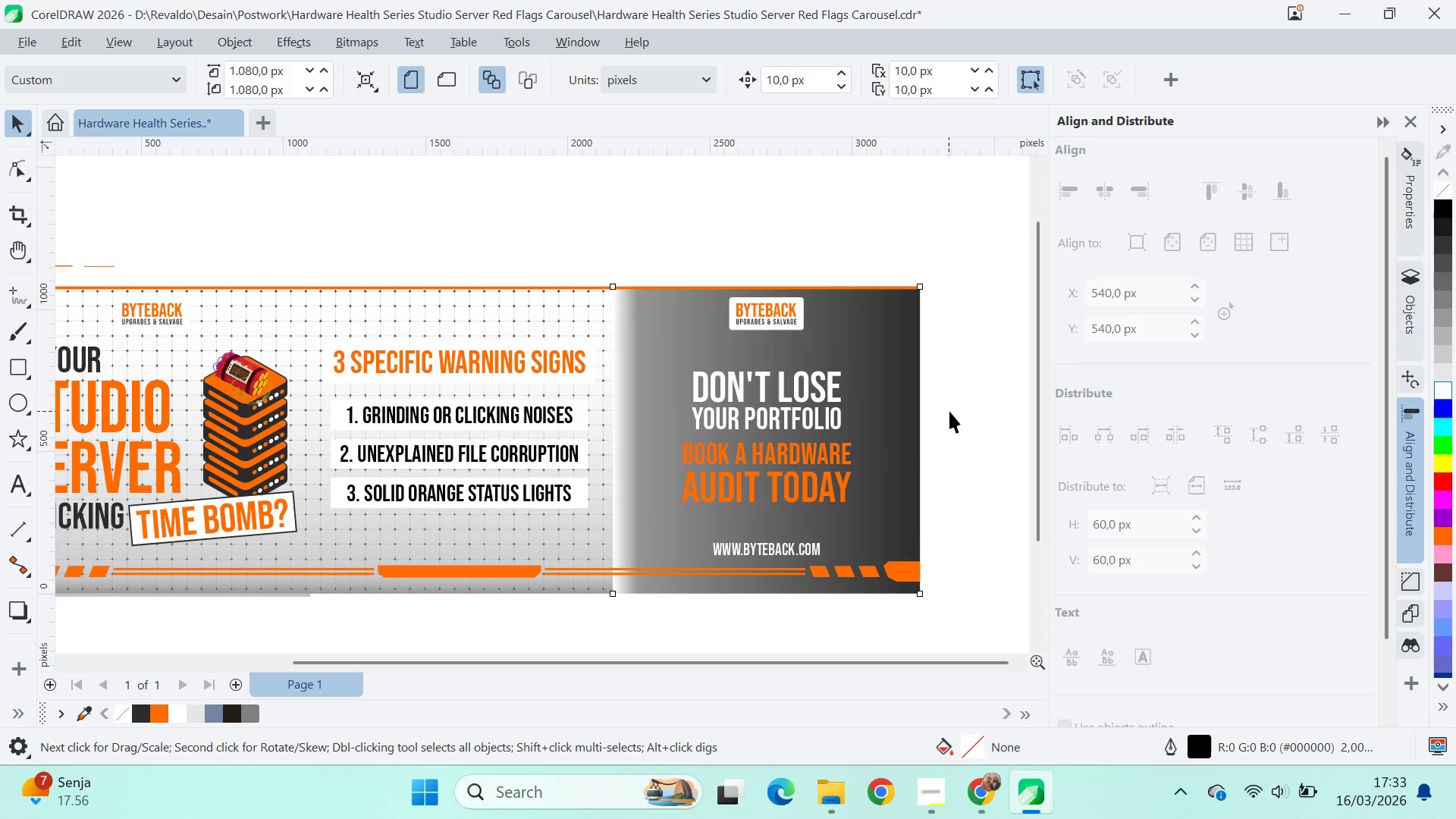 
left_click([949, 411])
 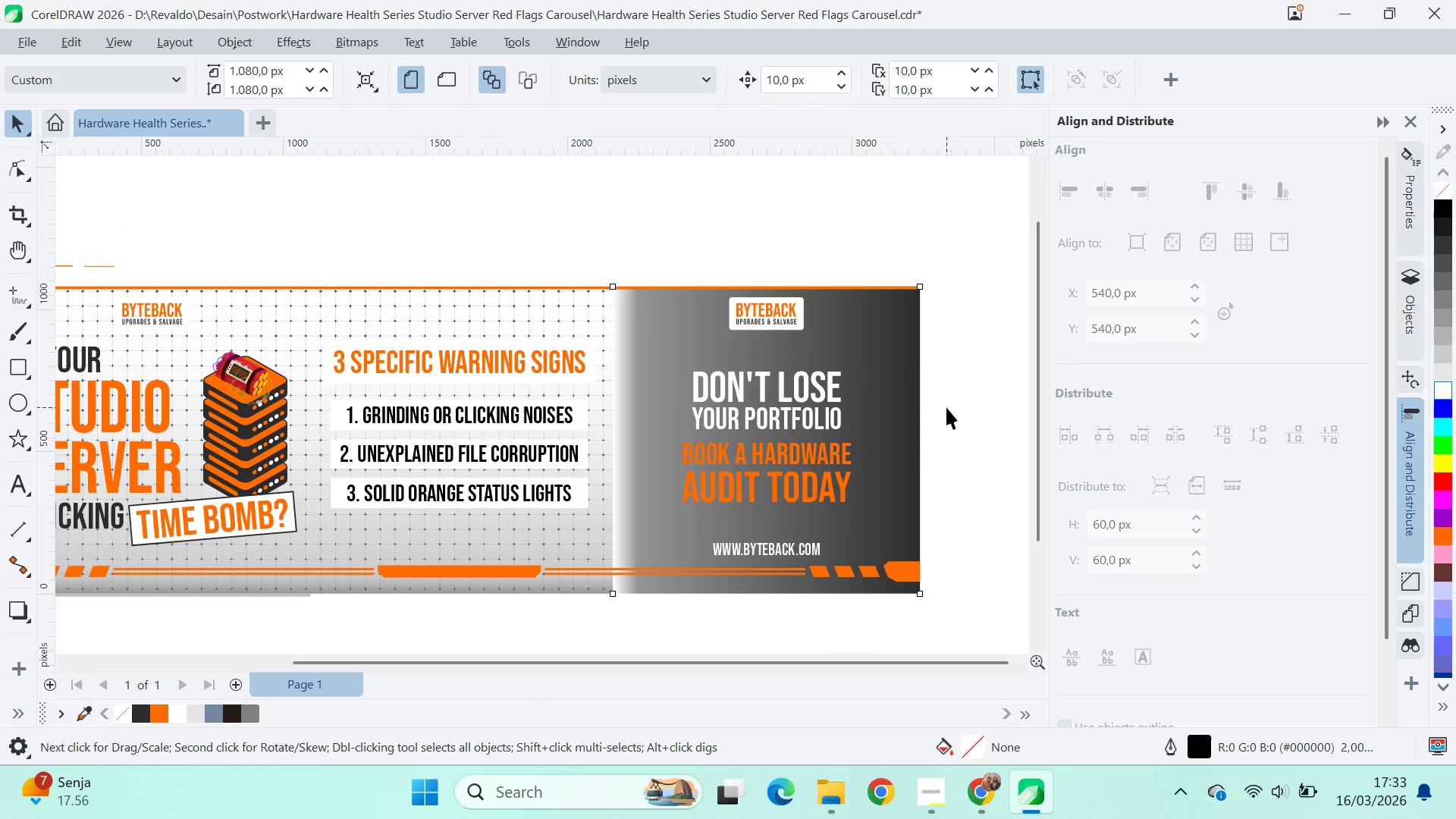 
key(Q)
 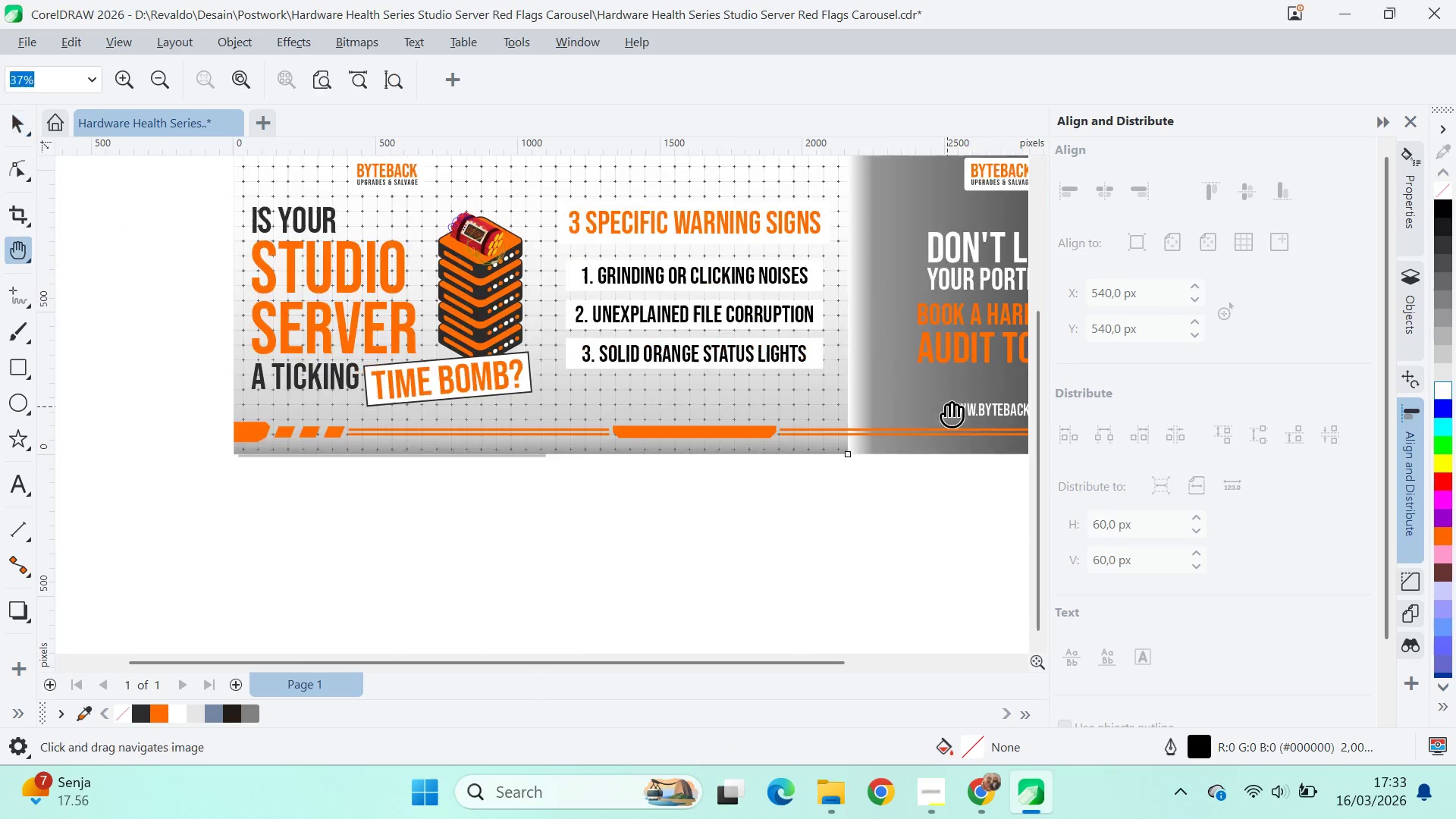 
left_click_drag(start_coordinate=[947, 406], to_coordinate=[622, 554])
 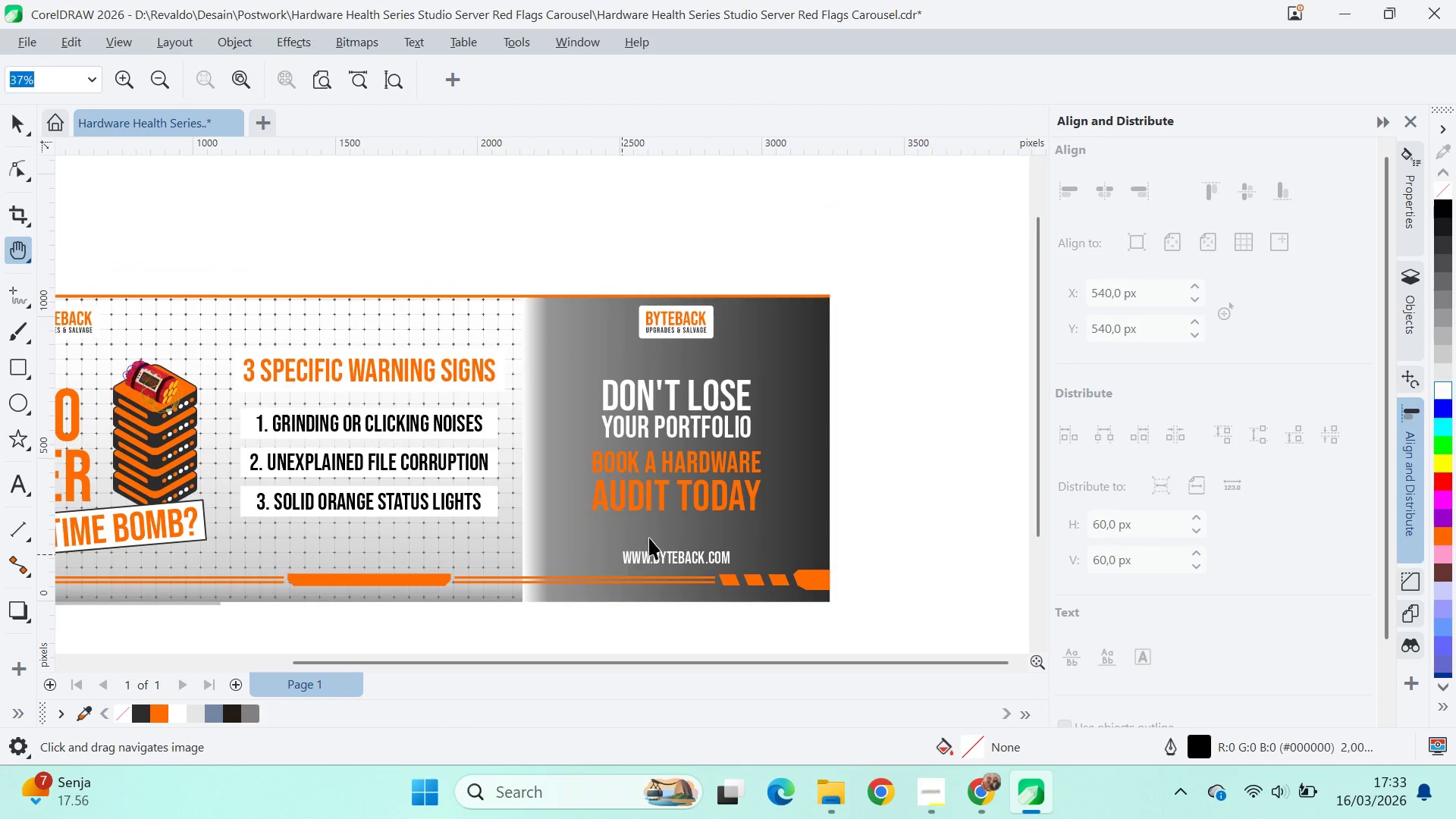 
key(V)
 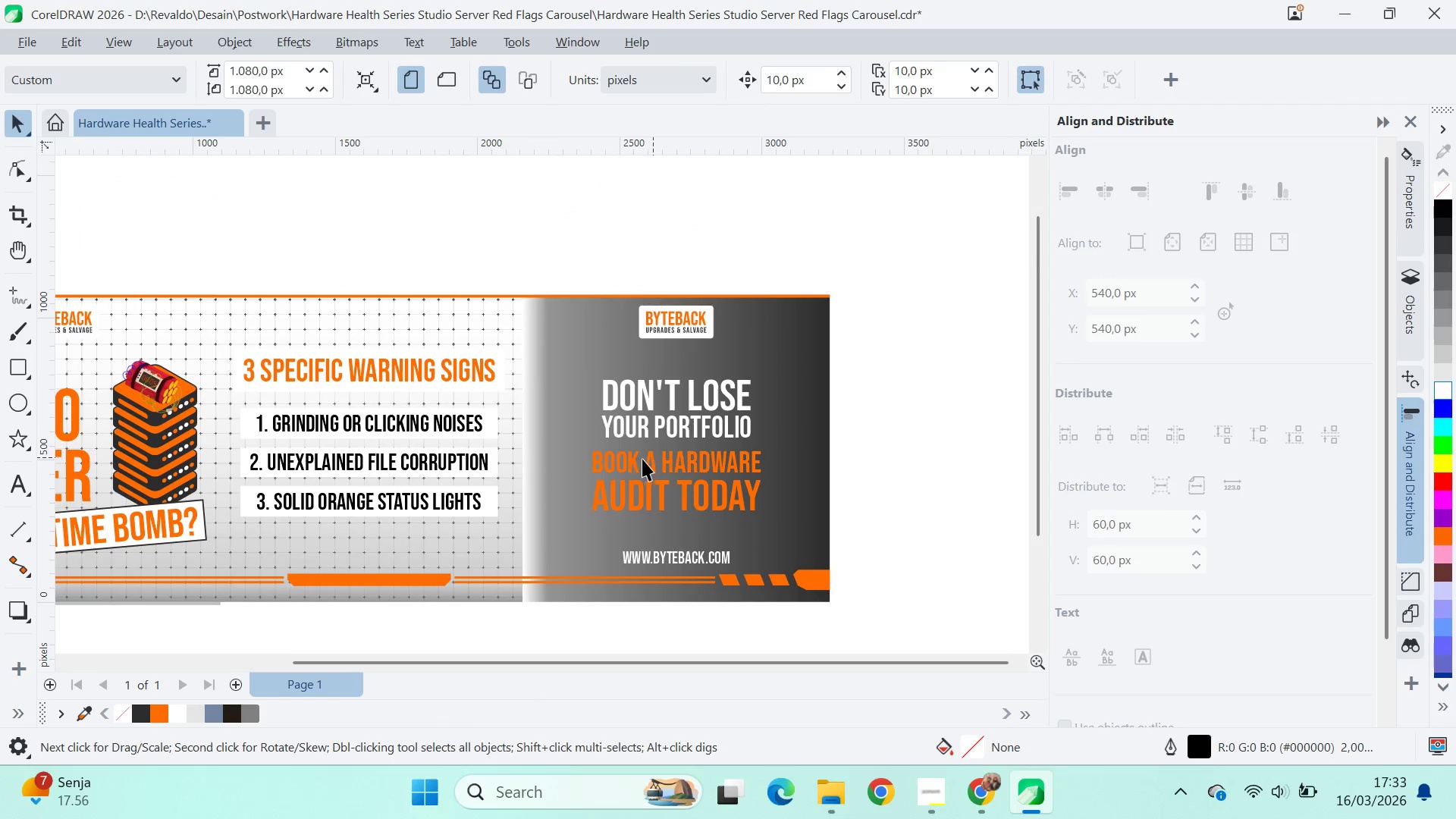 
scroll: coordinate [543, 471], scroll_direction: up, amount: 8.0
 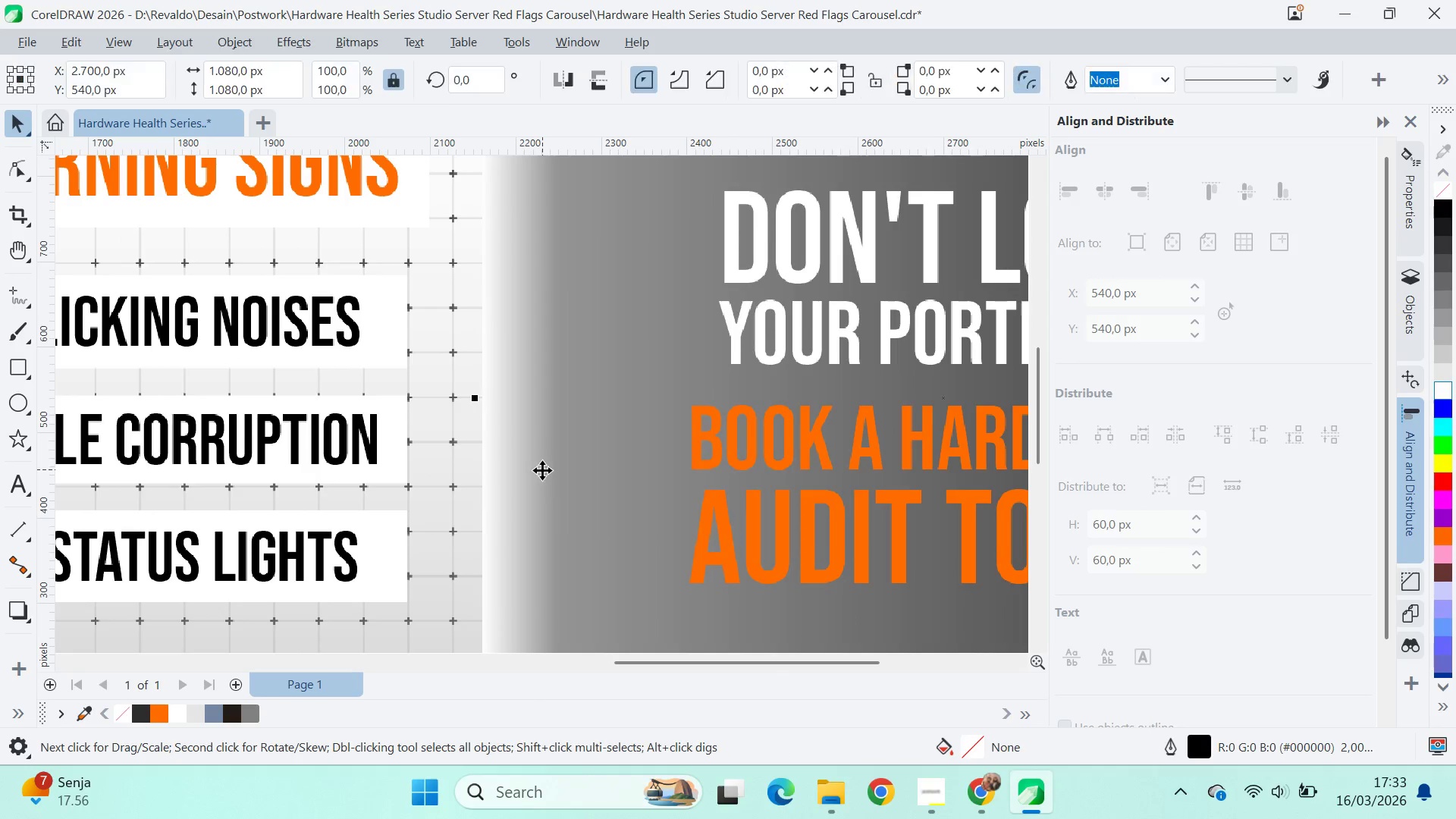 
scroll: coordinate [549, 471], scroll_direction: down, amount: 6.0
 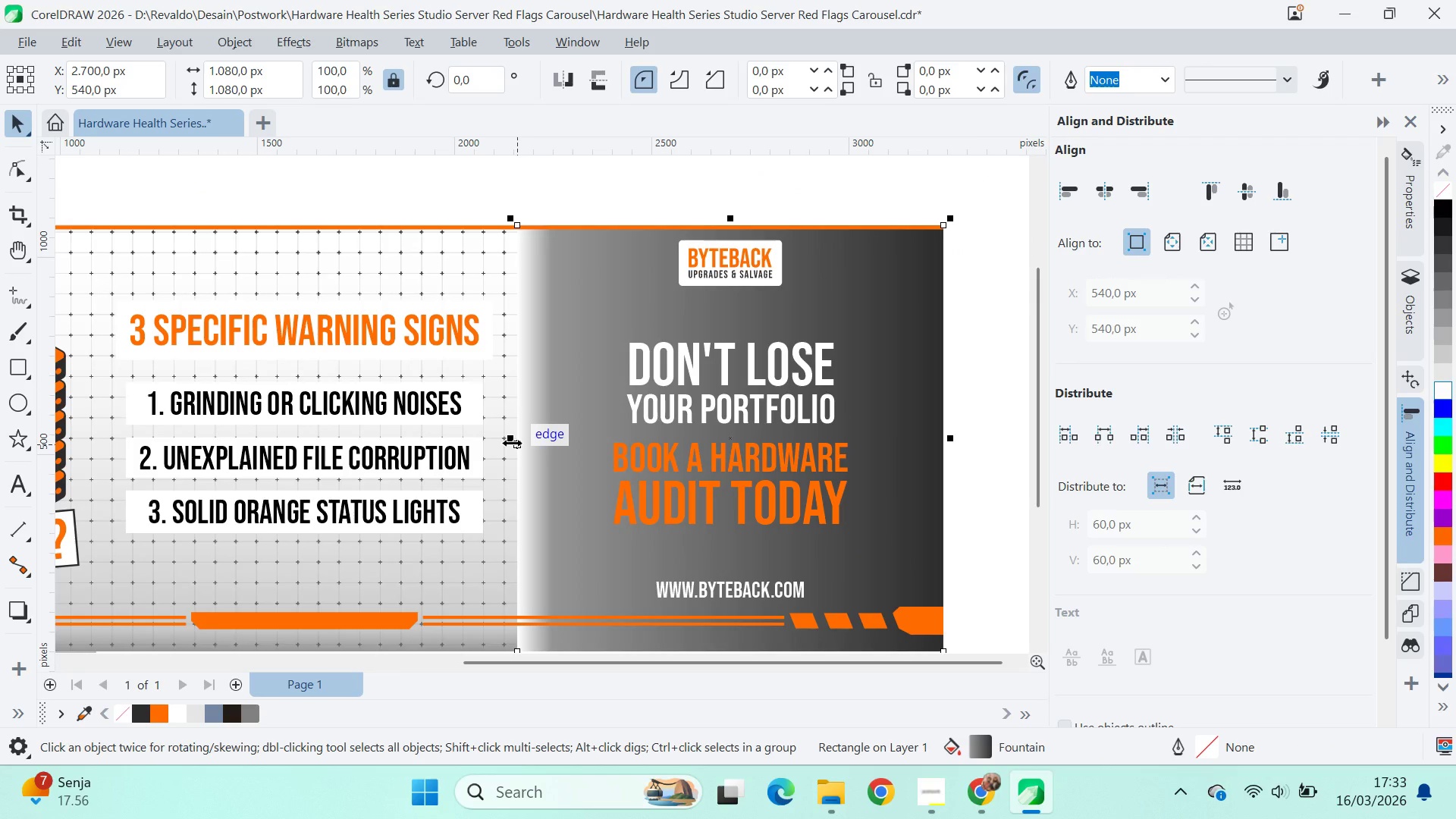 
left_click_drag(start_coordinate=[511, 441], to_coordinate=[480, 453])
 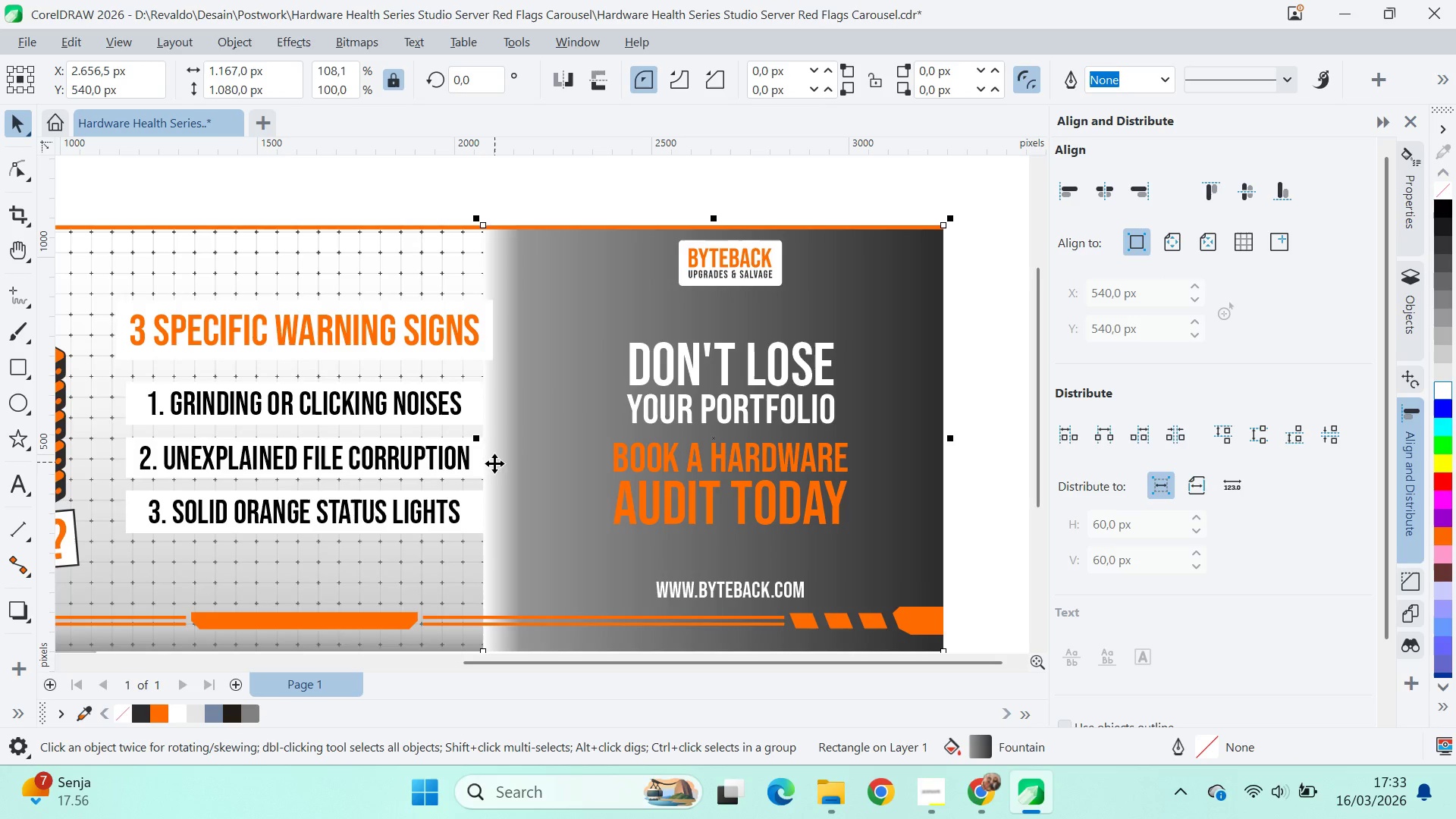 
scroll: coordinate [525, 447], scroll_direction: down, amount: 5.0
 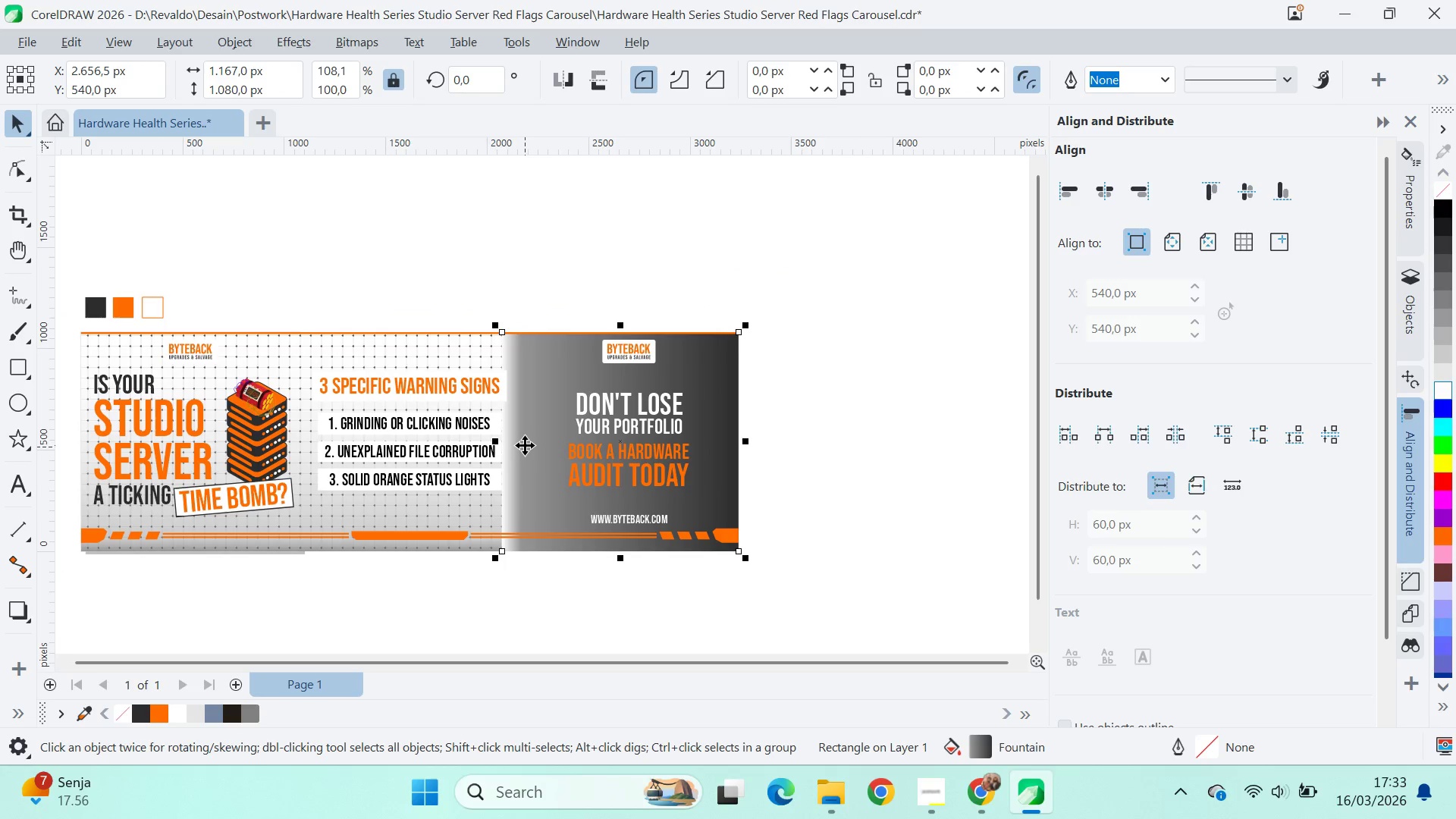 
scroll: coordinate [525, 444], scroll_direction: up, amount: 4.0
 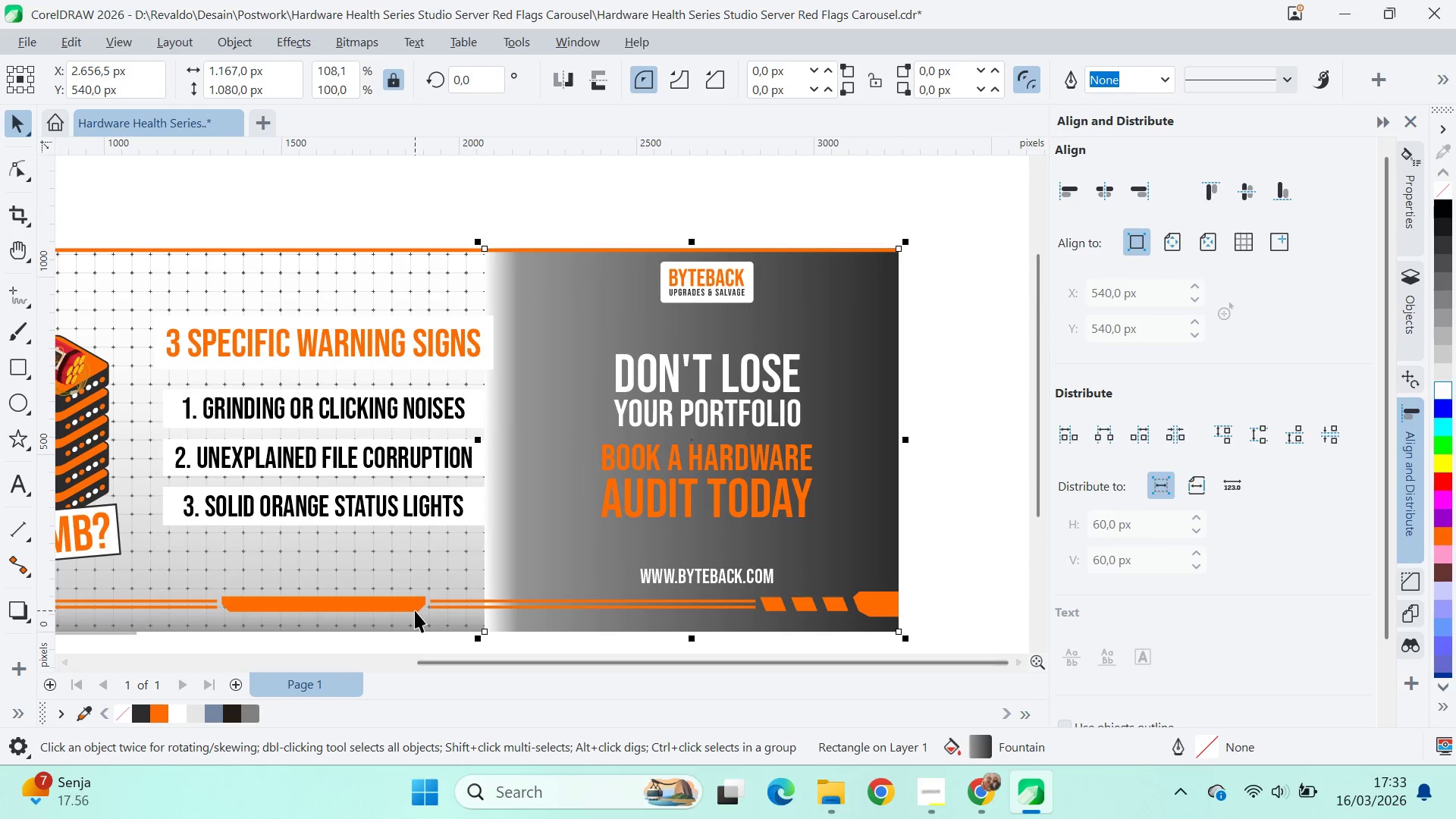 
key(F11)
 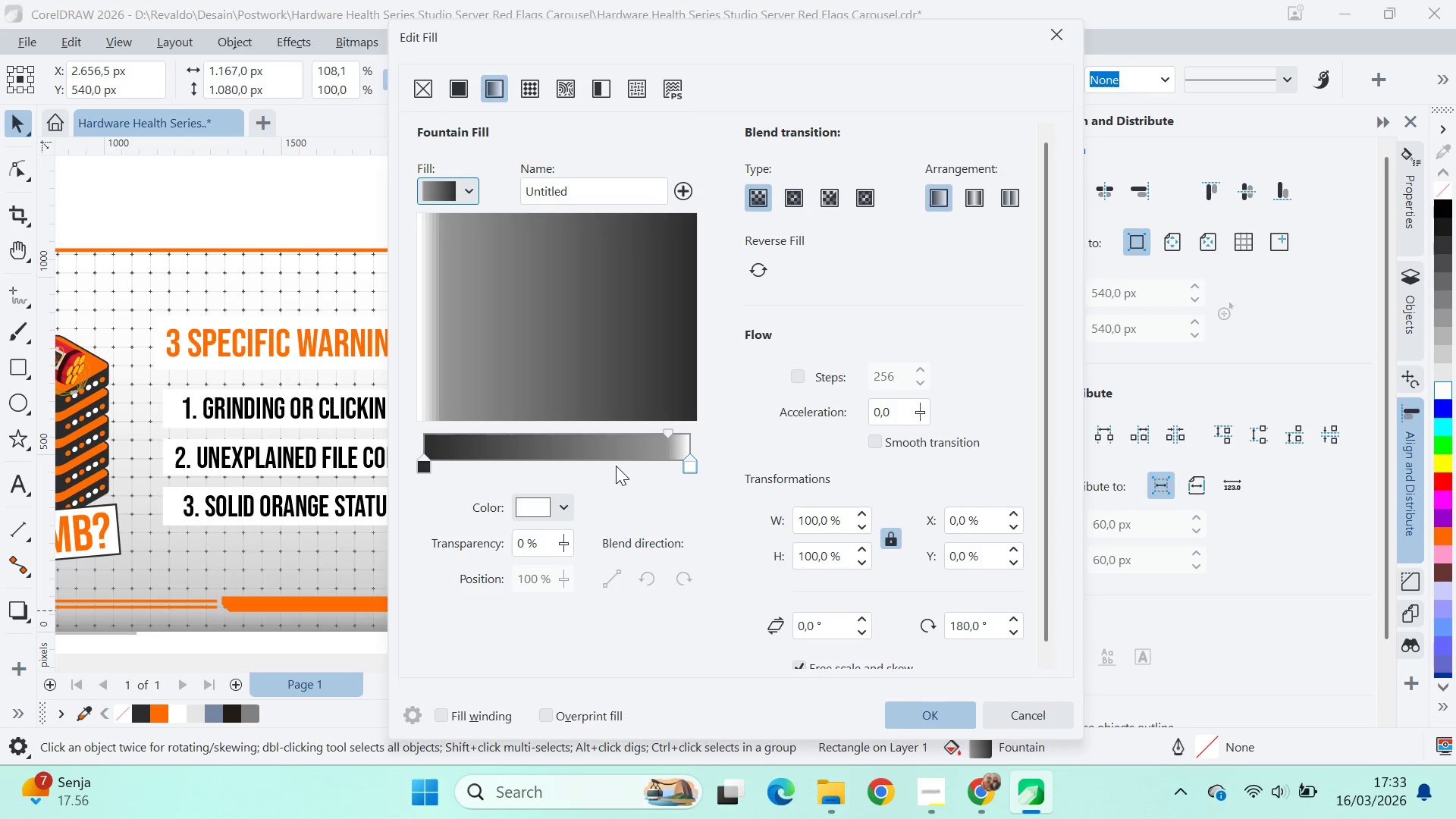 
left_click([635, 460])
 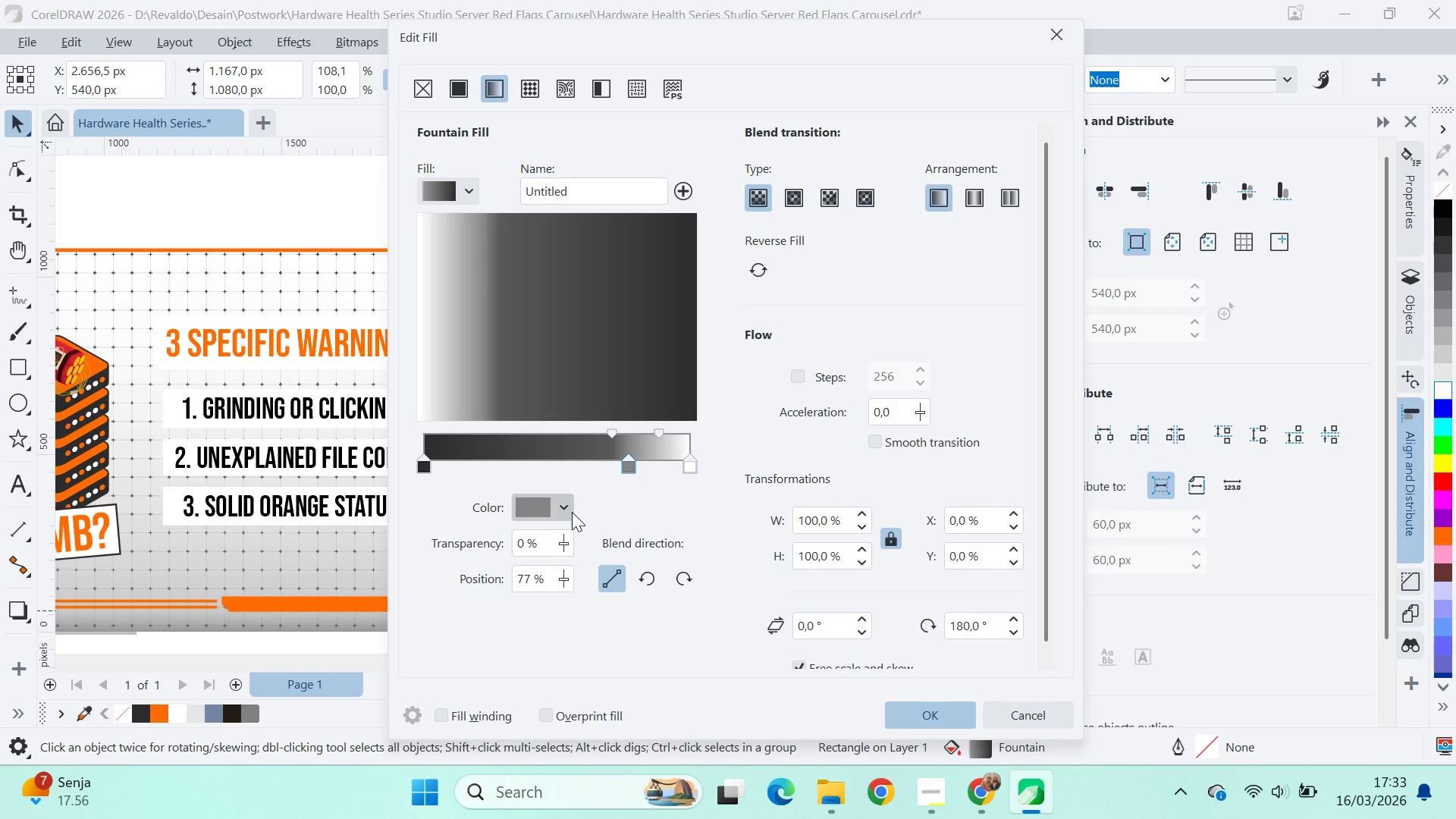 
left_click([570, 512])
 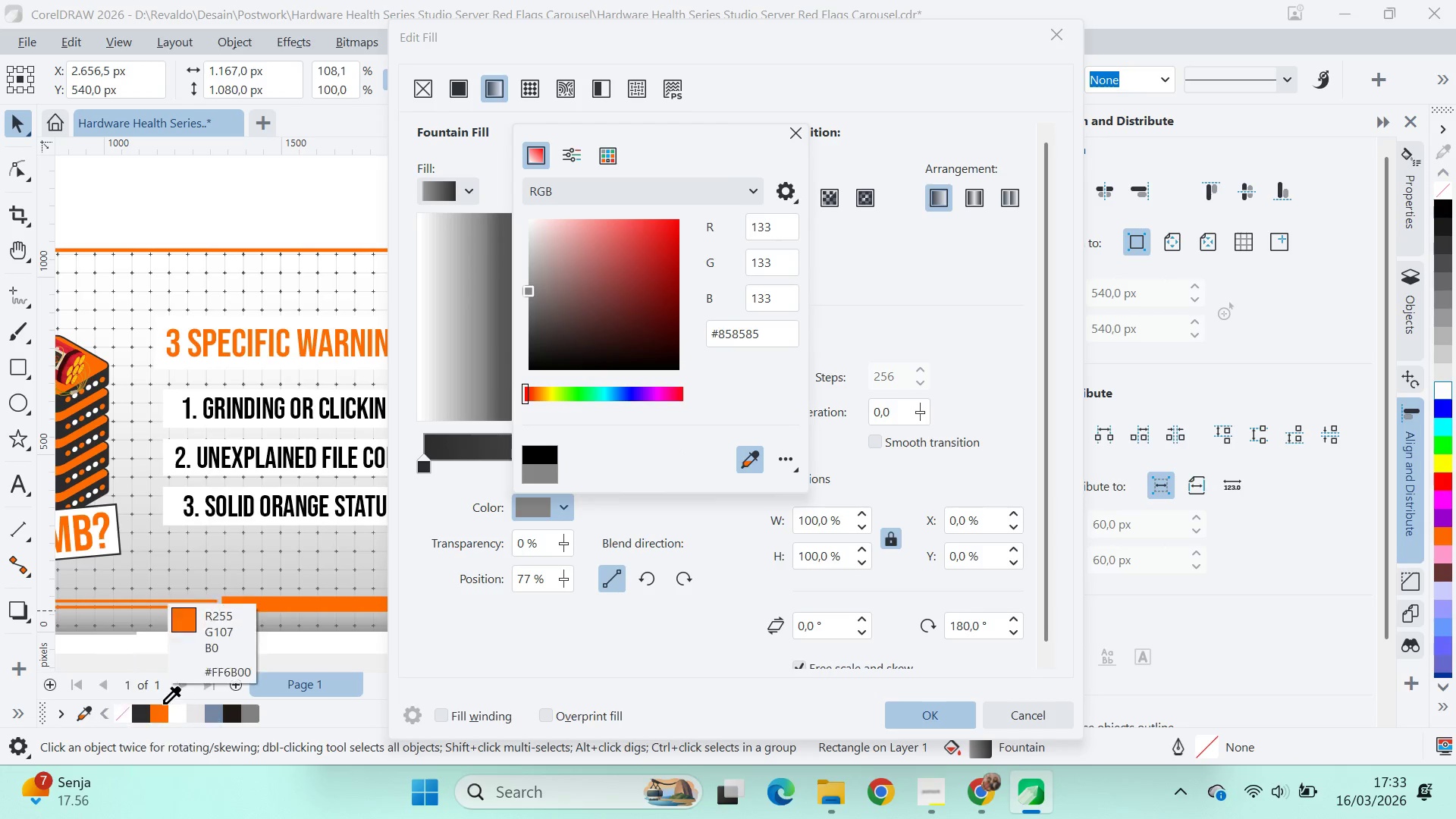 
left_click_drag(start_coordinate=[137, 712], to_coordinate=[146, 698])
 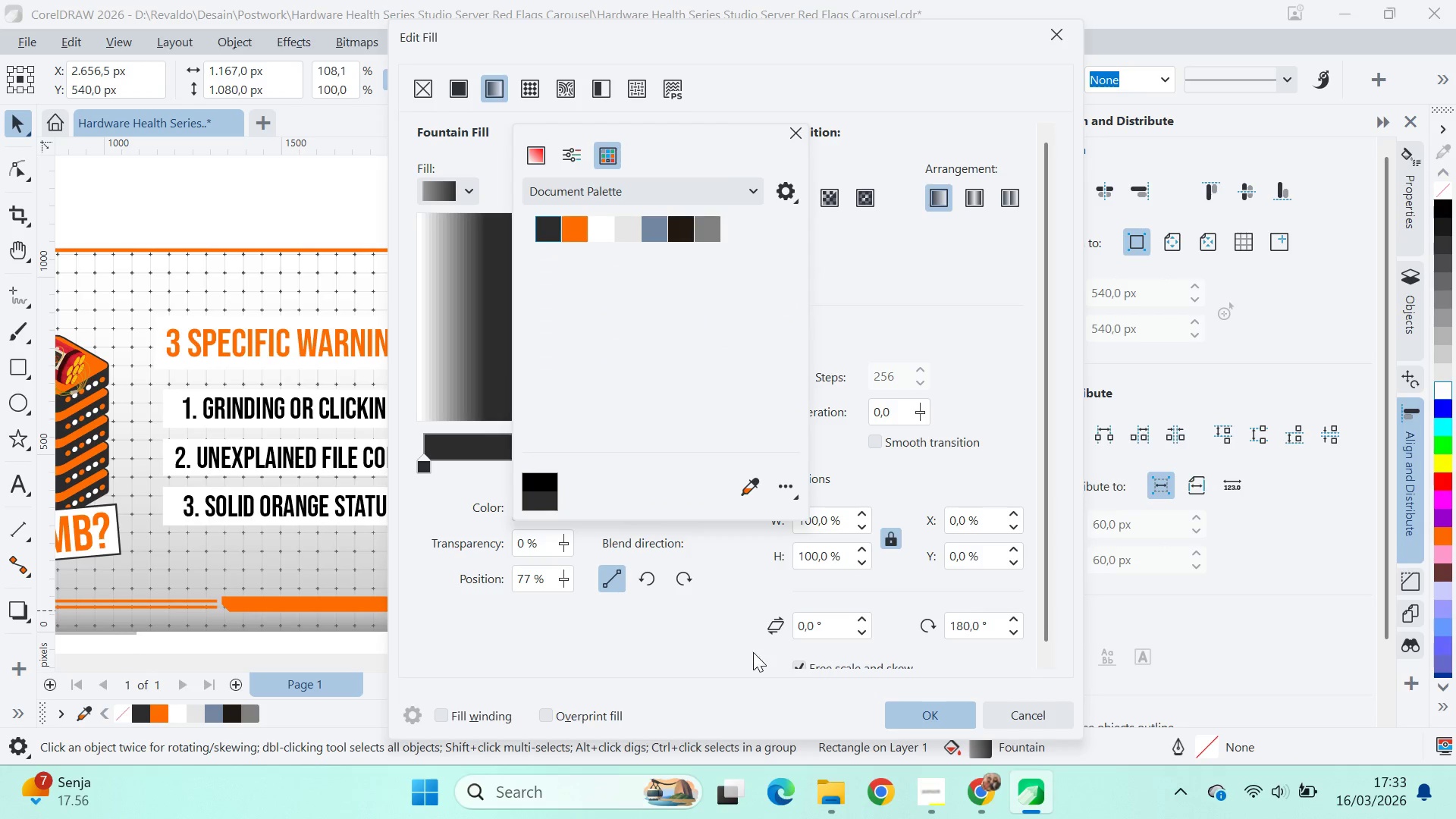 
left_click_drag(start_coordinate=[714, 362], to_coordinate=[692, 297])
 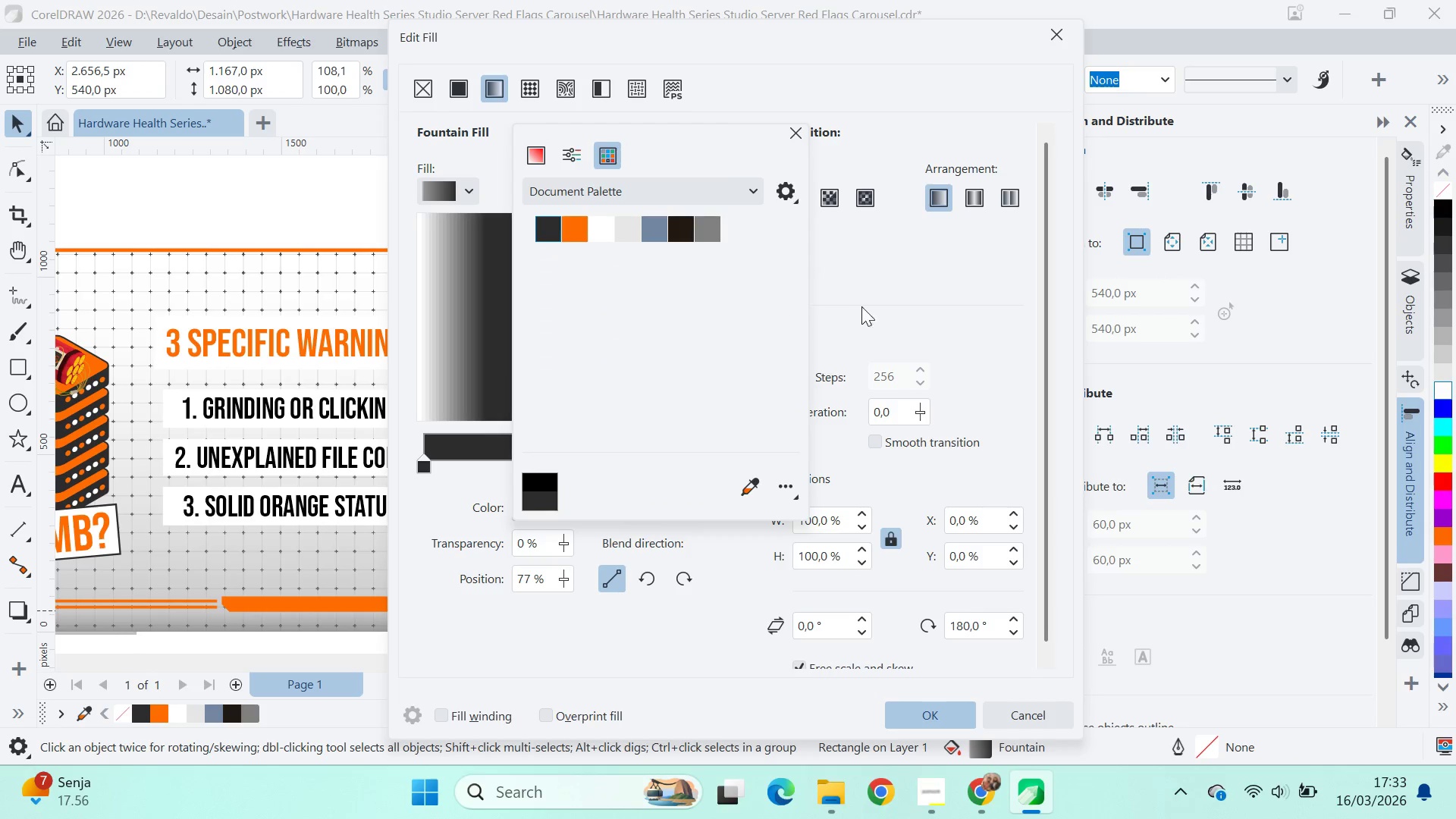 
left_click_drag(start_coordinate=[890, 320], to_coordinate=[883, 243])
 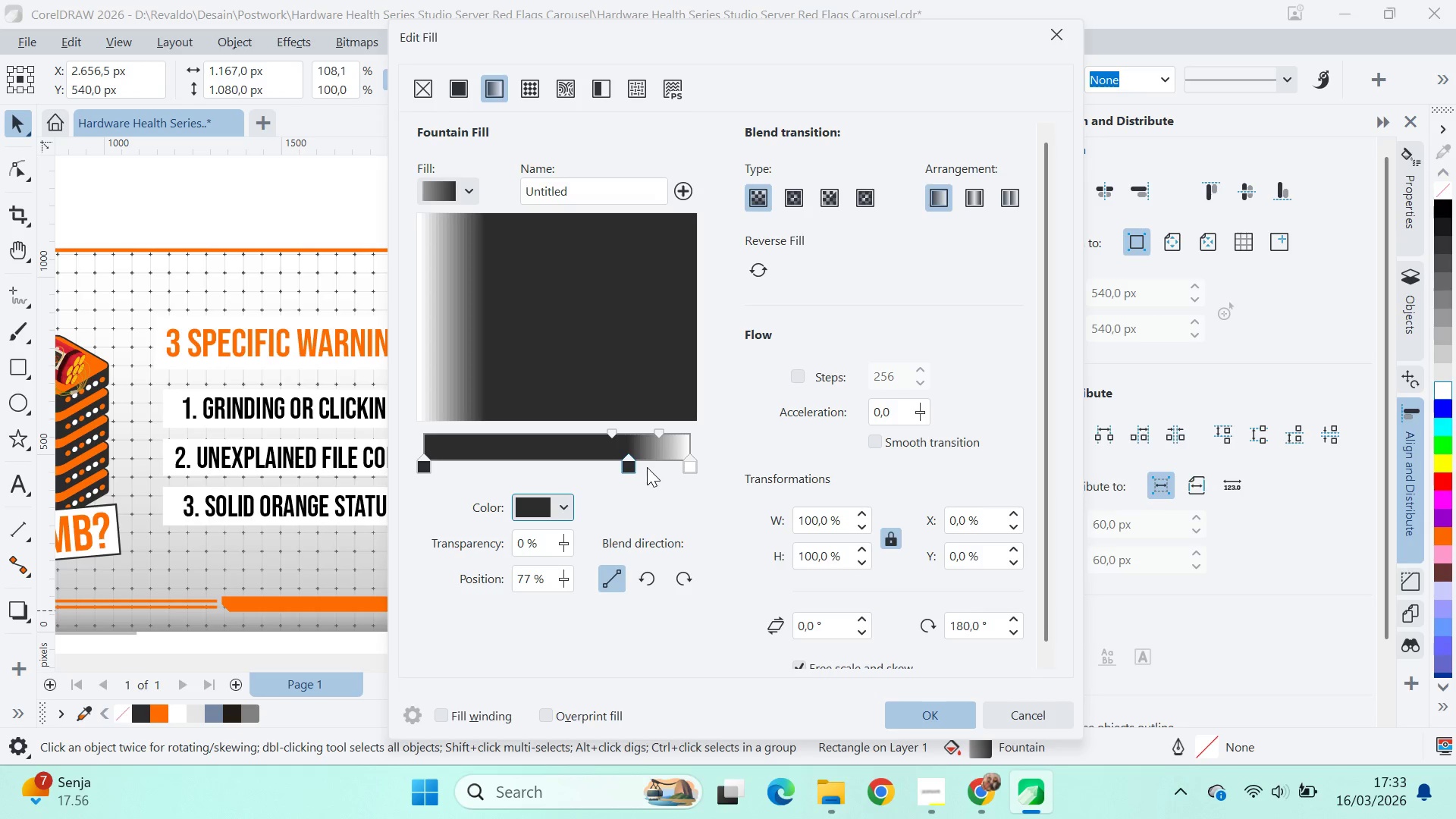 
left_click_drag(start_coordinate=[628, 475], to_coordinate=[624, 473])
 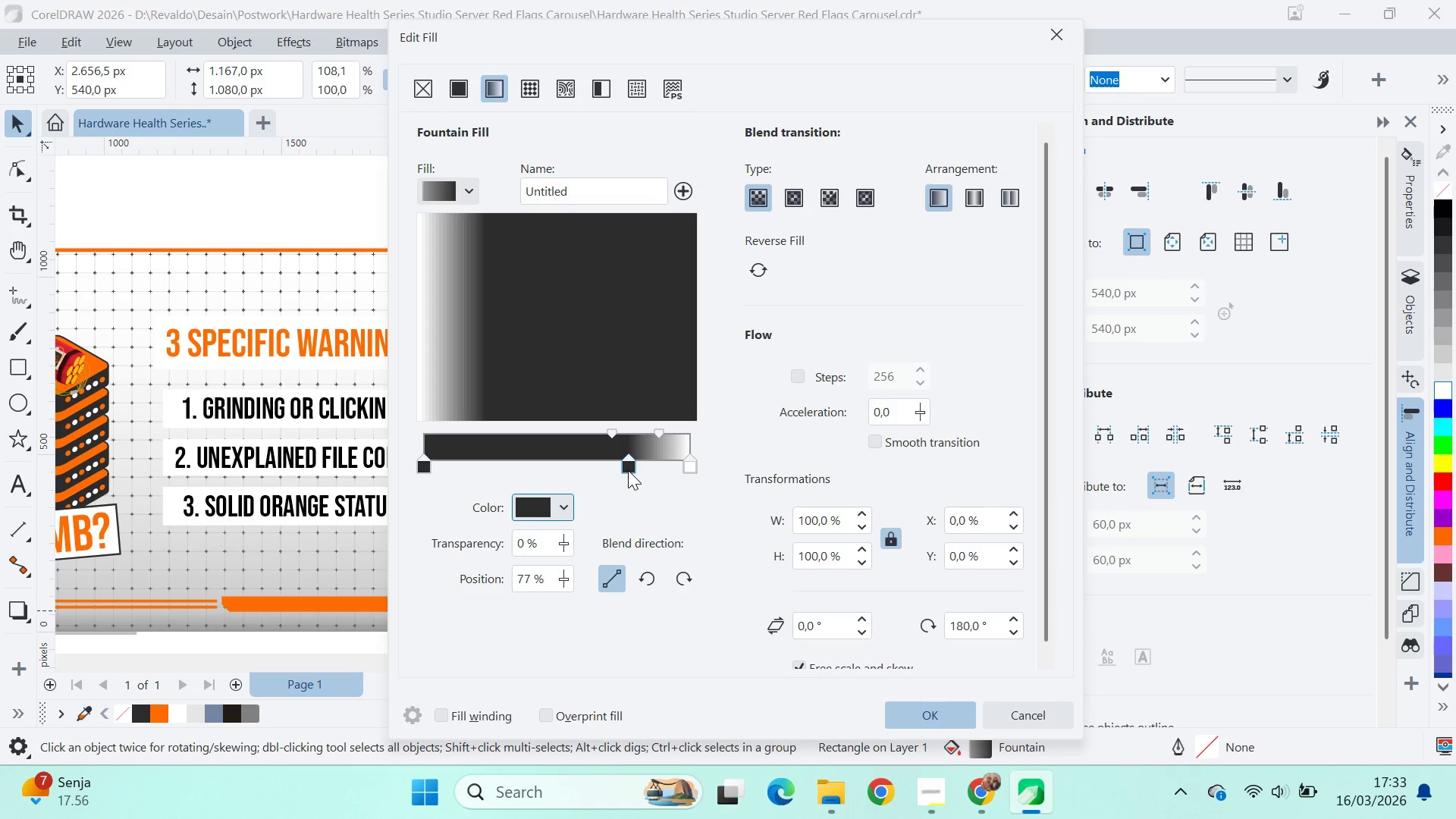 
left_click_drag(start_coordinate=[628, 470], to_coordinate=[603, 469])
 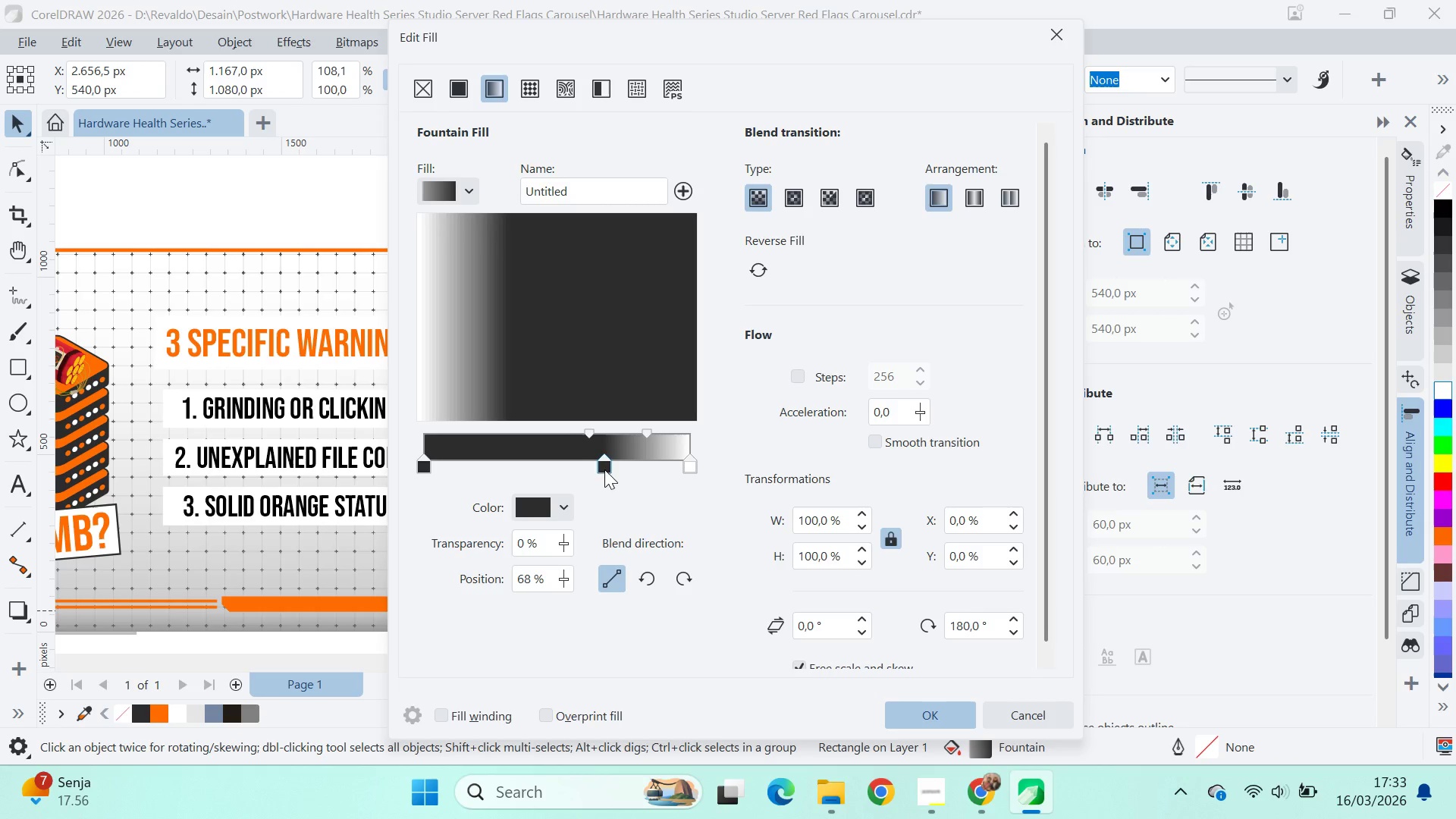 
left_click_drag(start_coordinate=[604, 469], to_coordinate=[630, 478])
 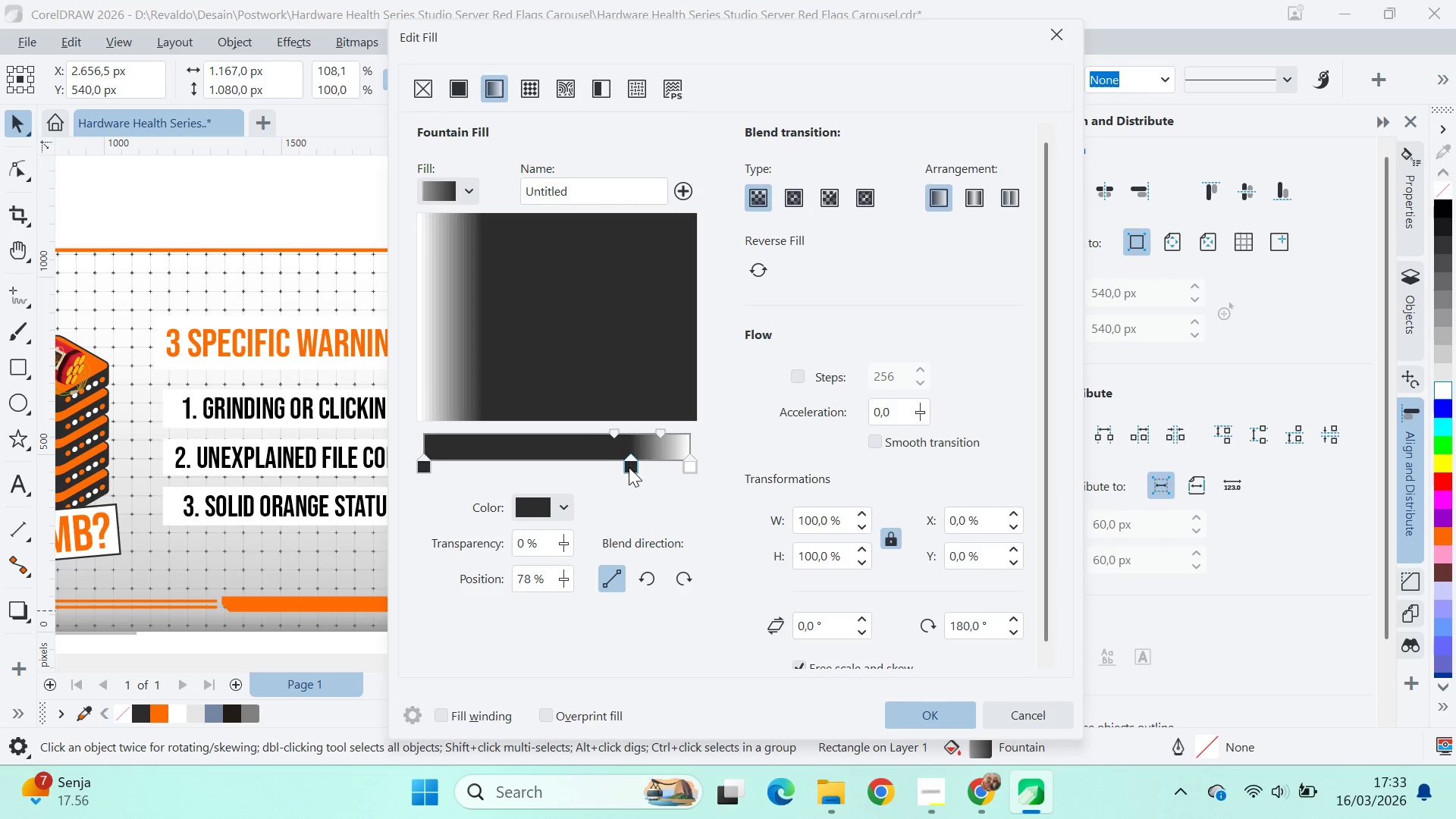 
left_click_drag(start_coordinate=[629, 467], to_coordinate=[647, 470])
 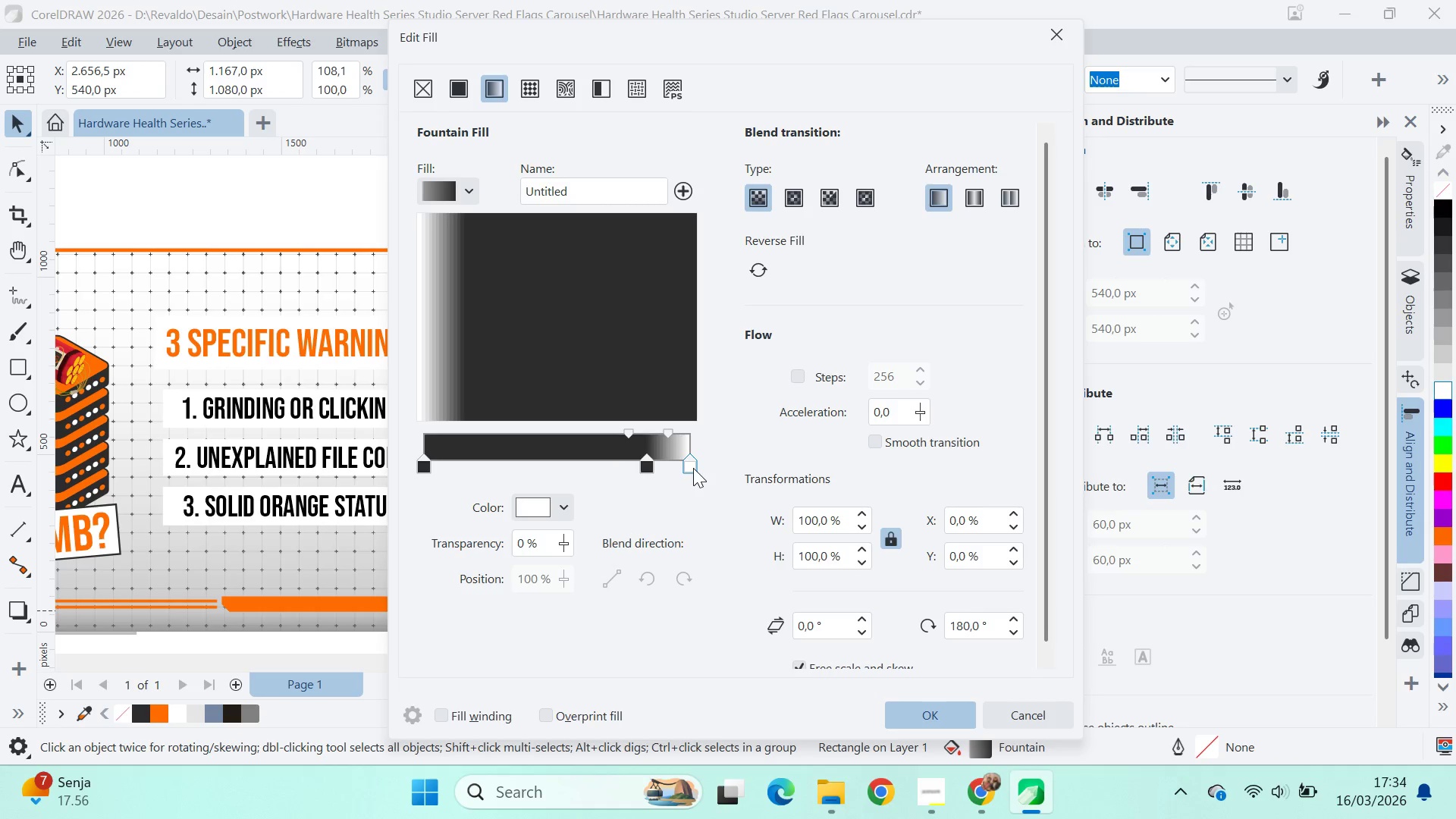 
left_click_drag(start_coordinate=[562, 544], to_coordinate=[657, 546])
 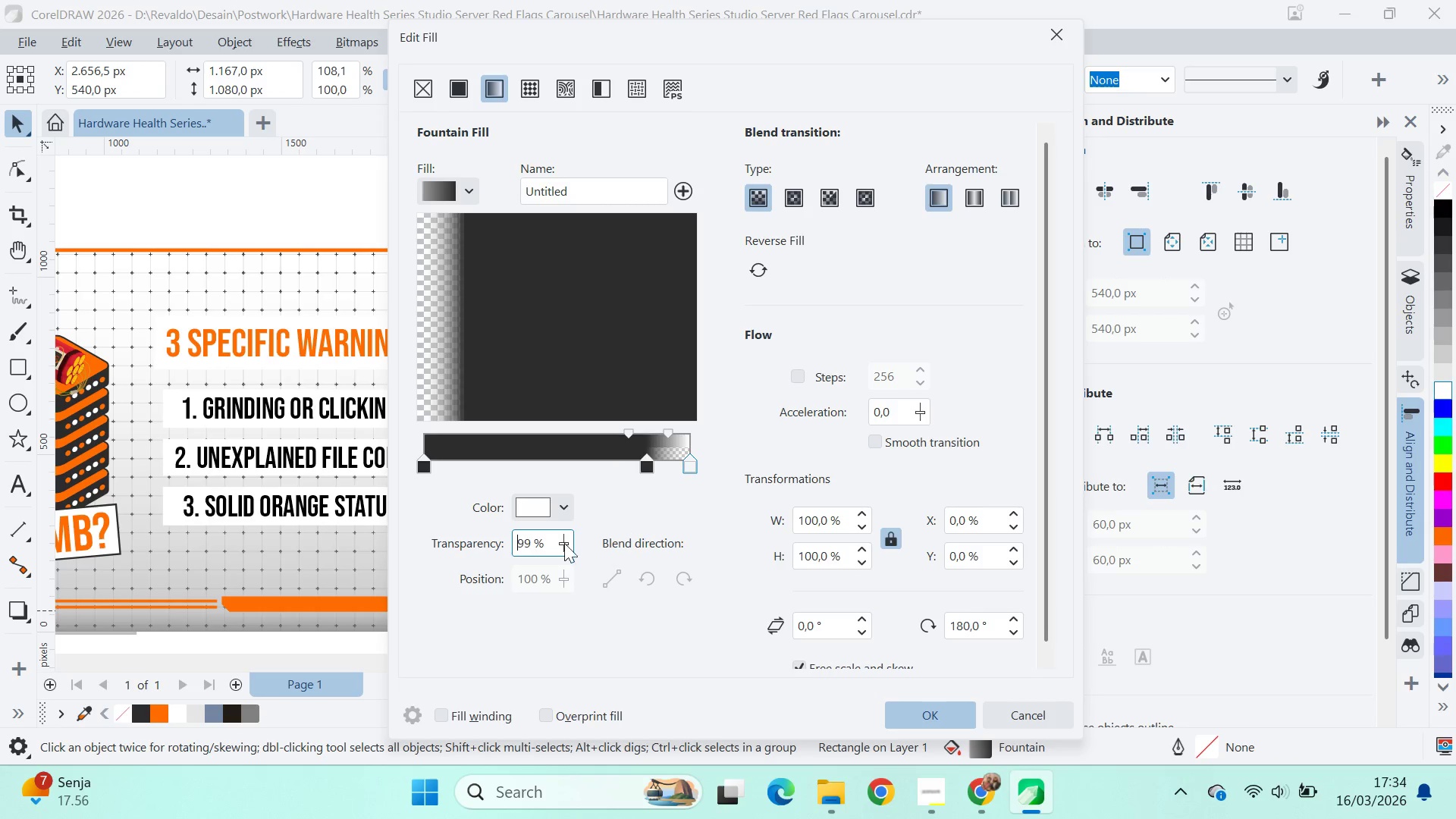 
left_click_drag(start_coordinate=[569, 544], to_coordinate=[692, 526])
 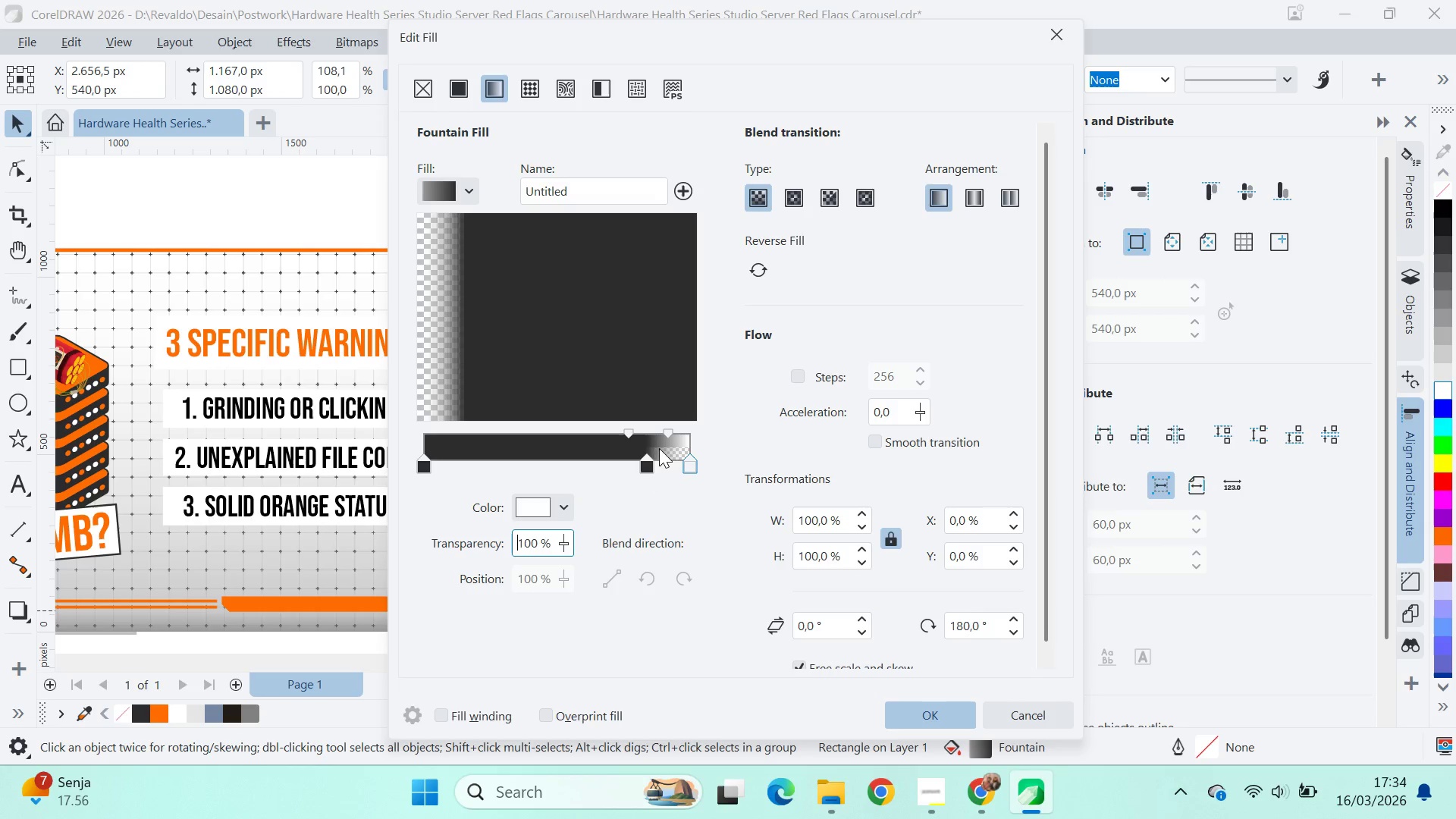 
mouse_move([686, 447])
 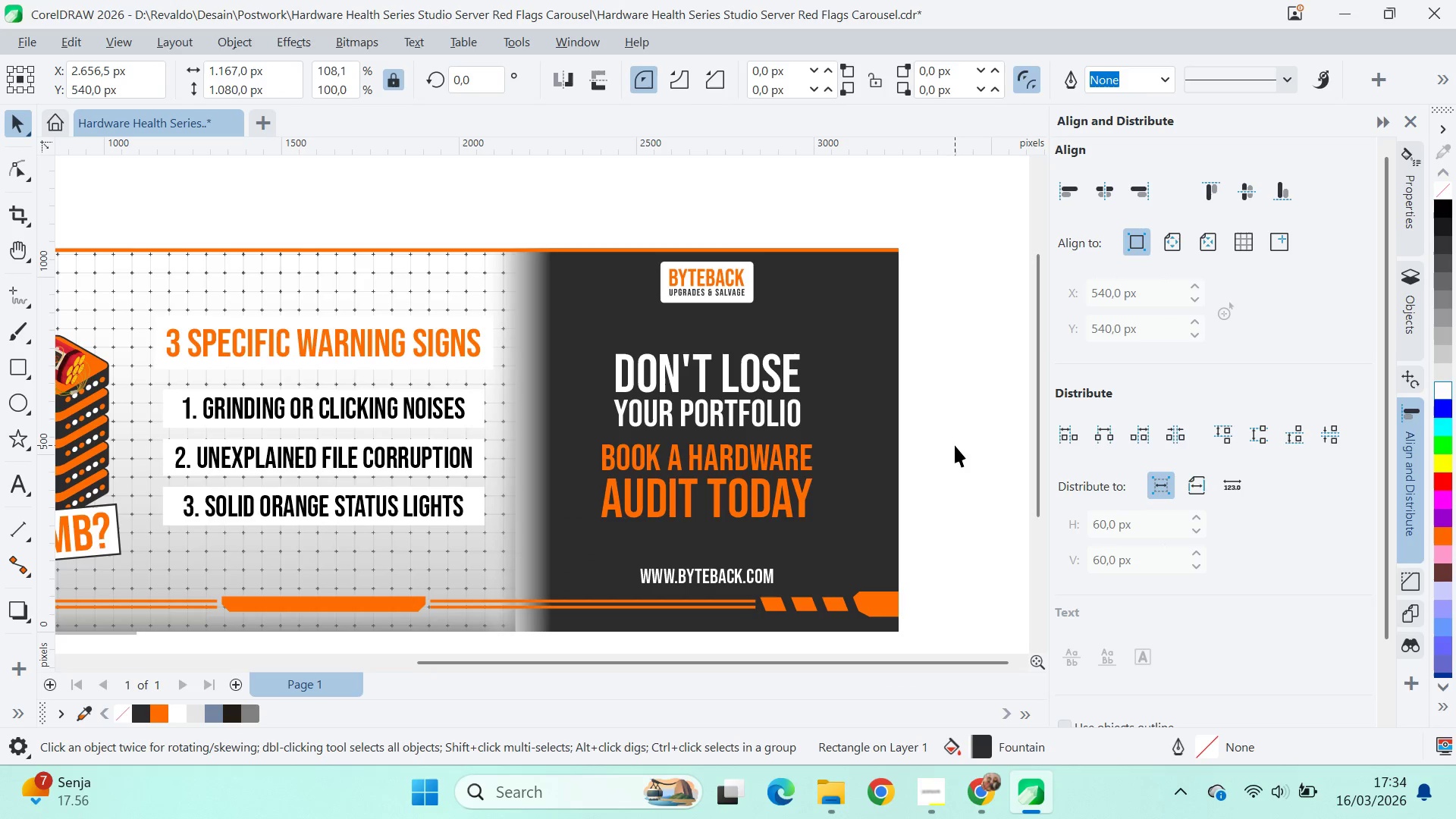 
left_click([551, 553])
 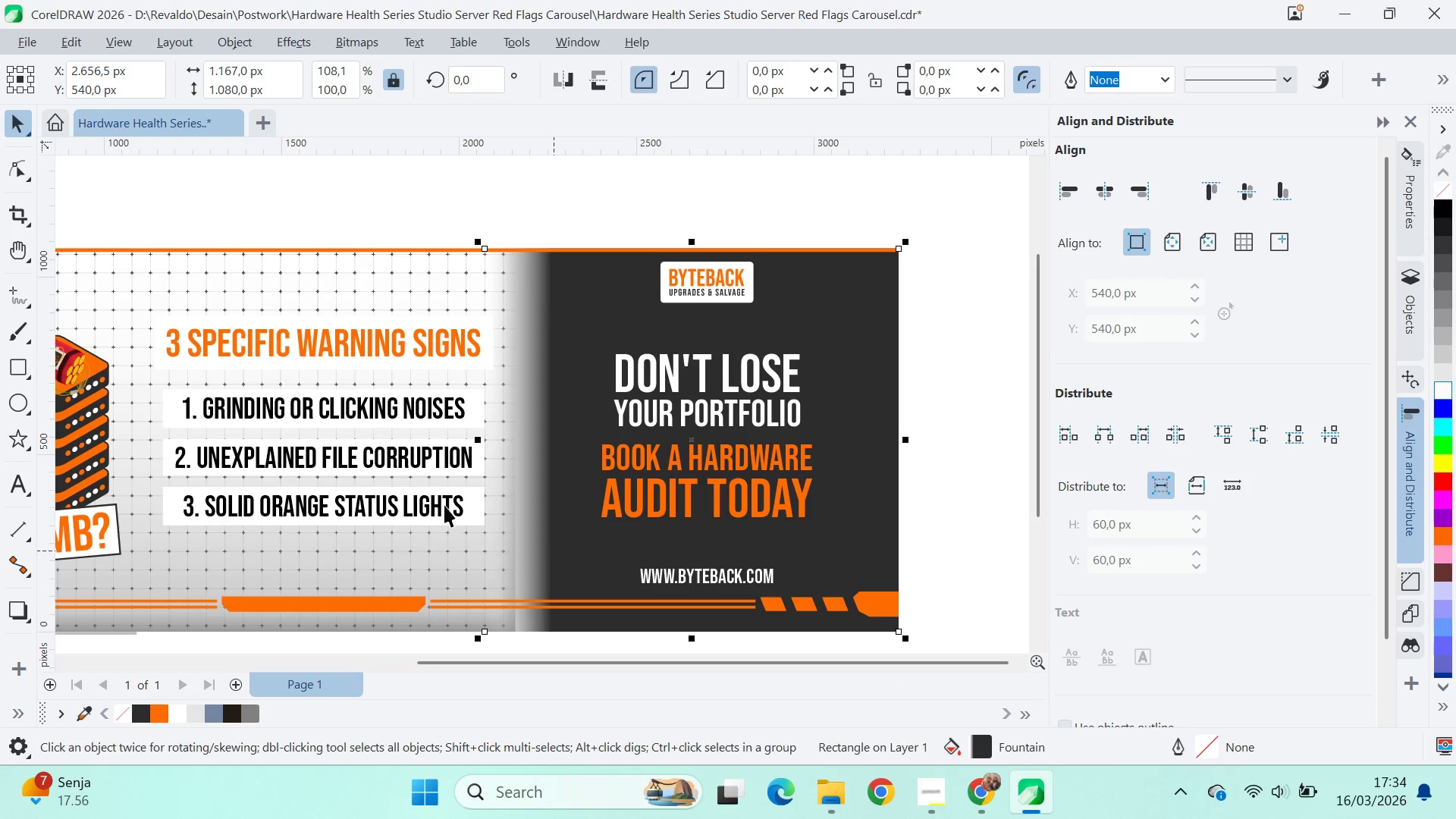 
left_click_drag(start_coordinate=[475, 443], to_coordinate=[366, 472])
 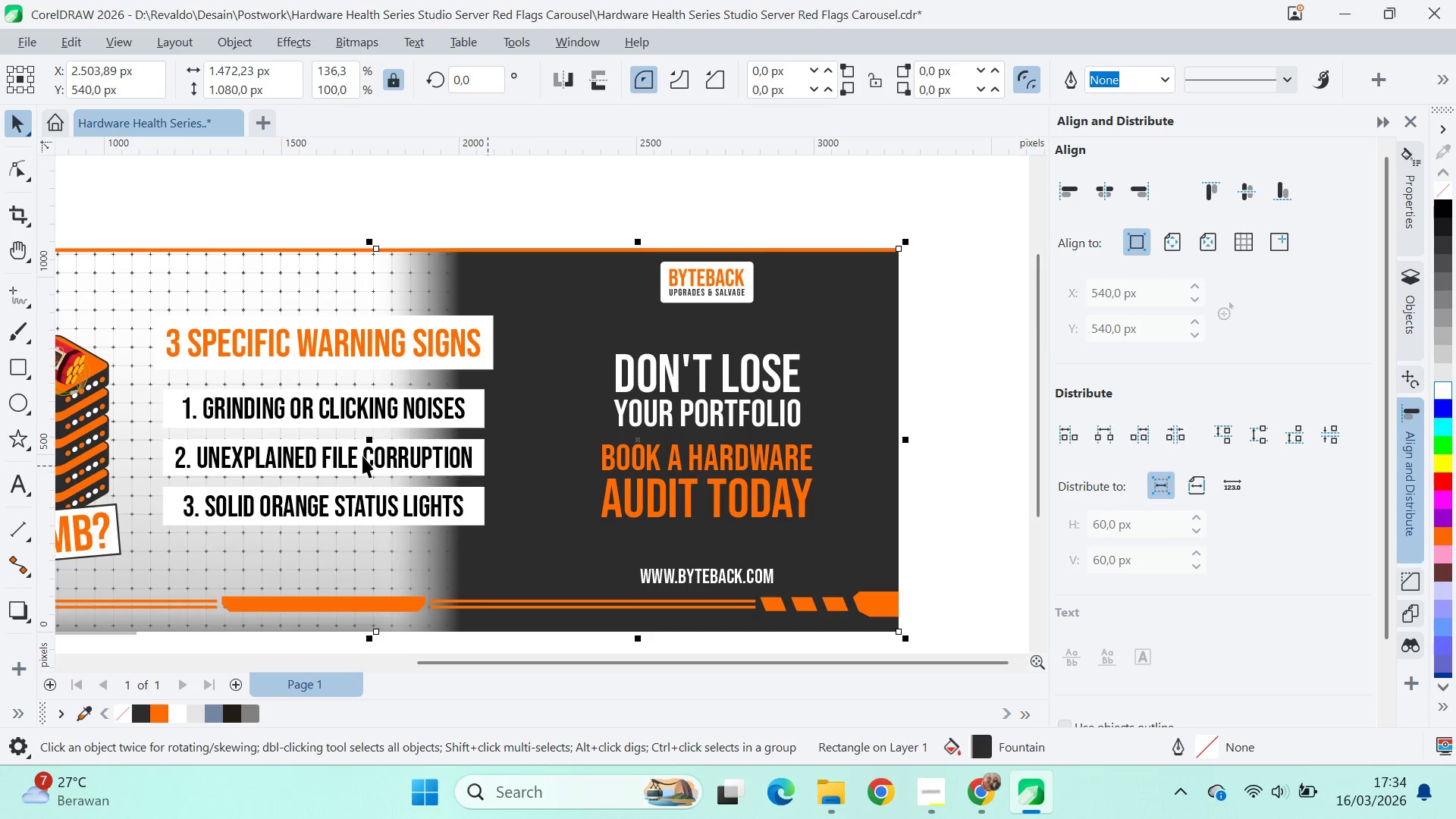 
left_click_drag(start_coordinate=[369, 438], to_coordinate=[443, 434])
 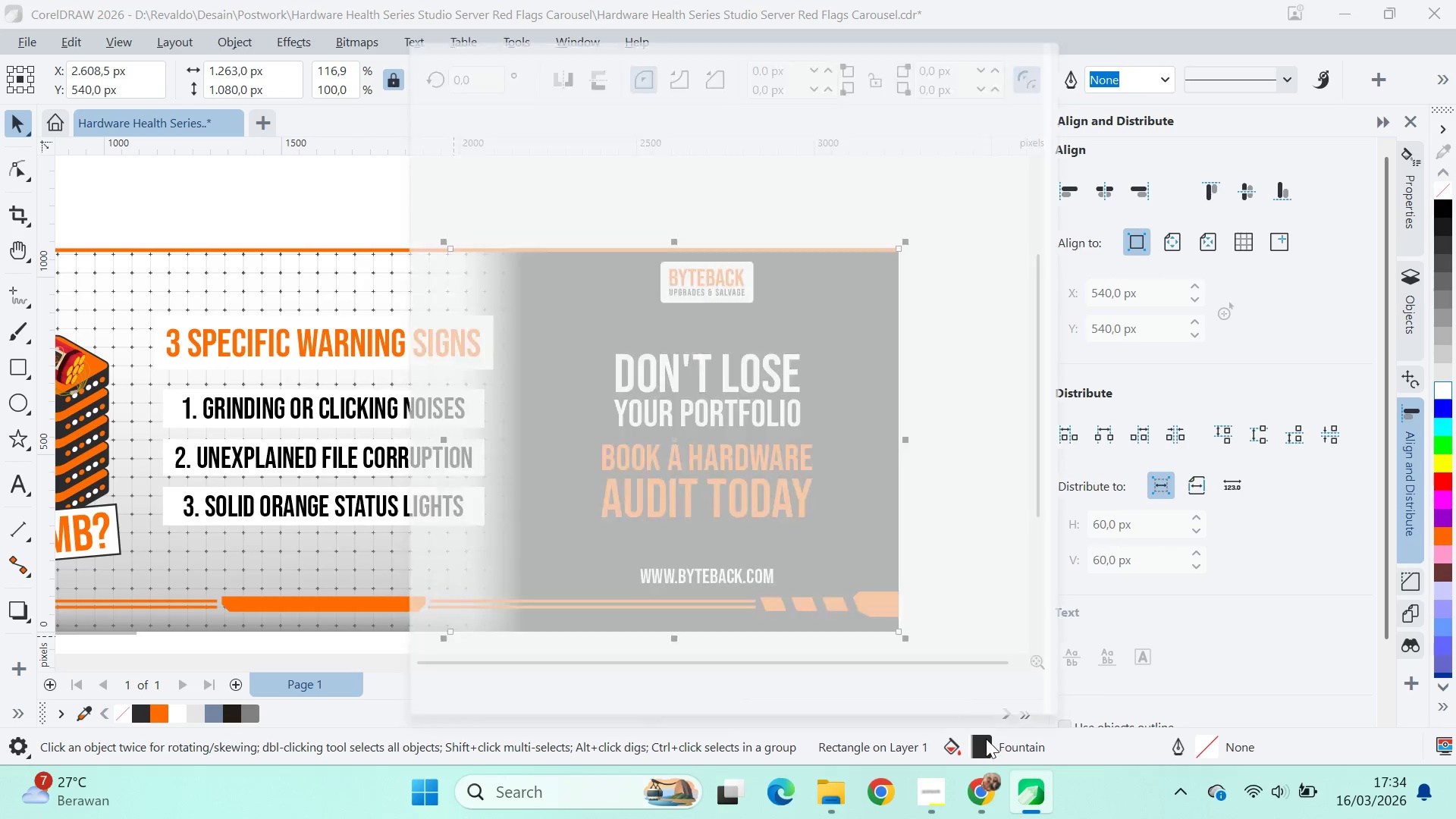 
left_click_drag(start_coordinate=[649, 468], to_coordinate=[639, 467])
 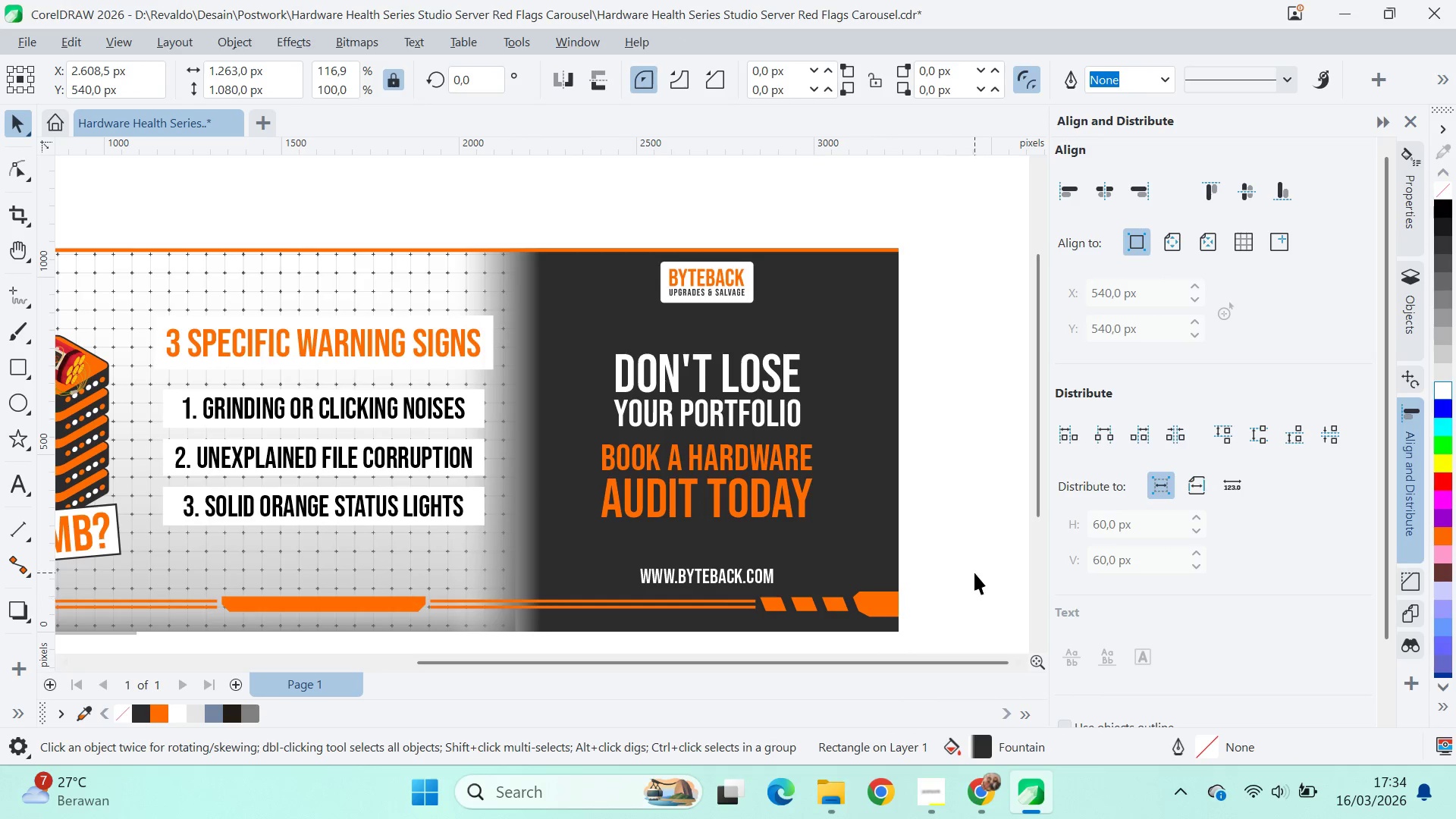 
scroll: coordinate [625, 507], scroll_direction: down, amount: 1.0
 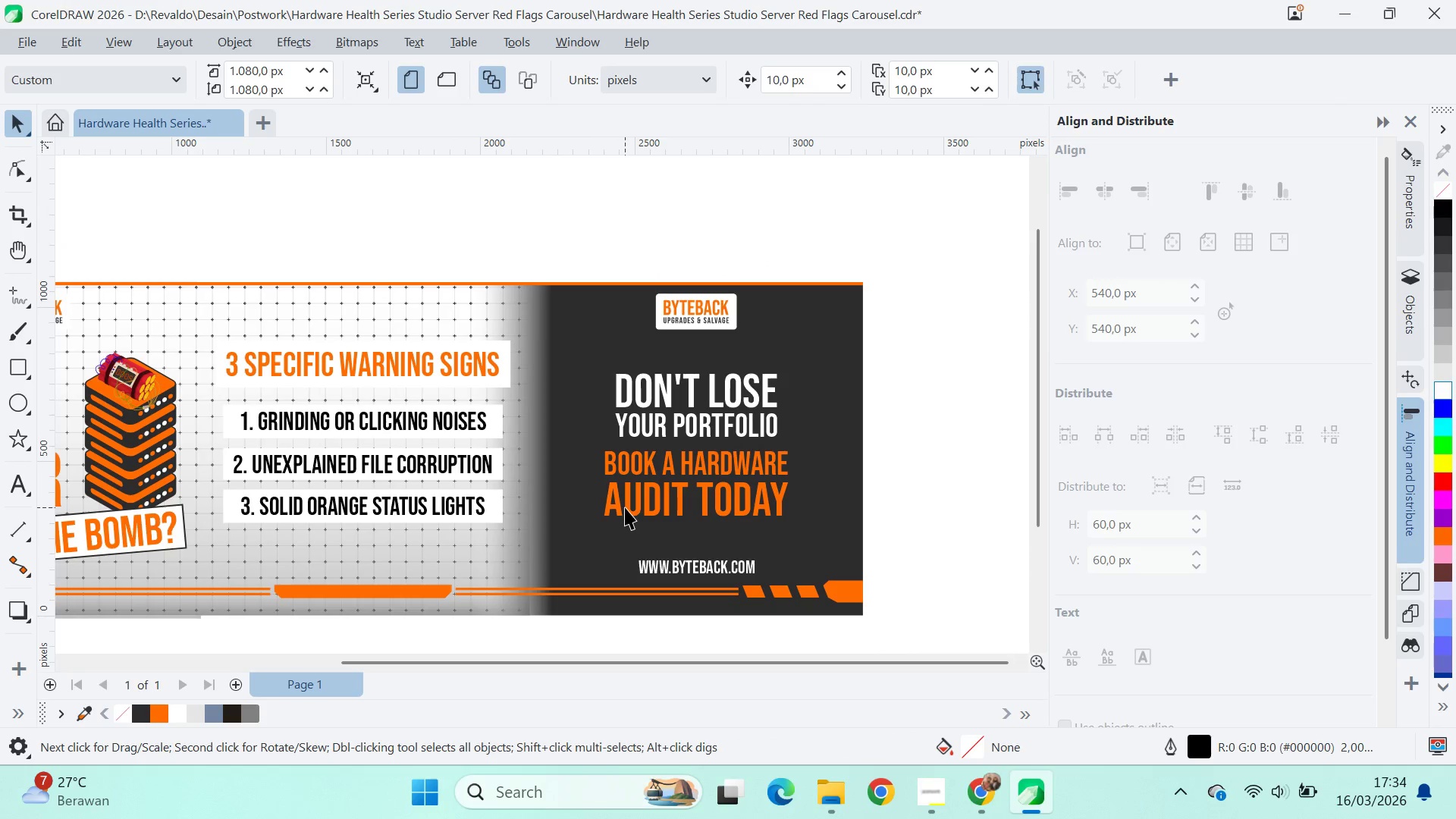 
key(Control+Z)
 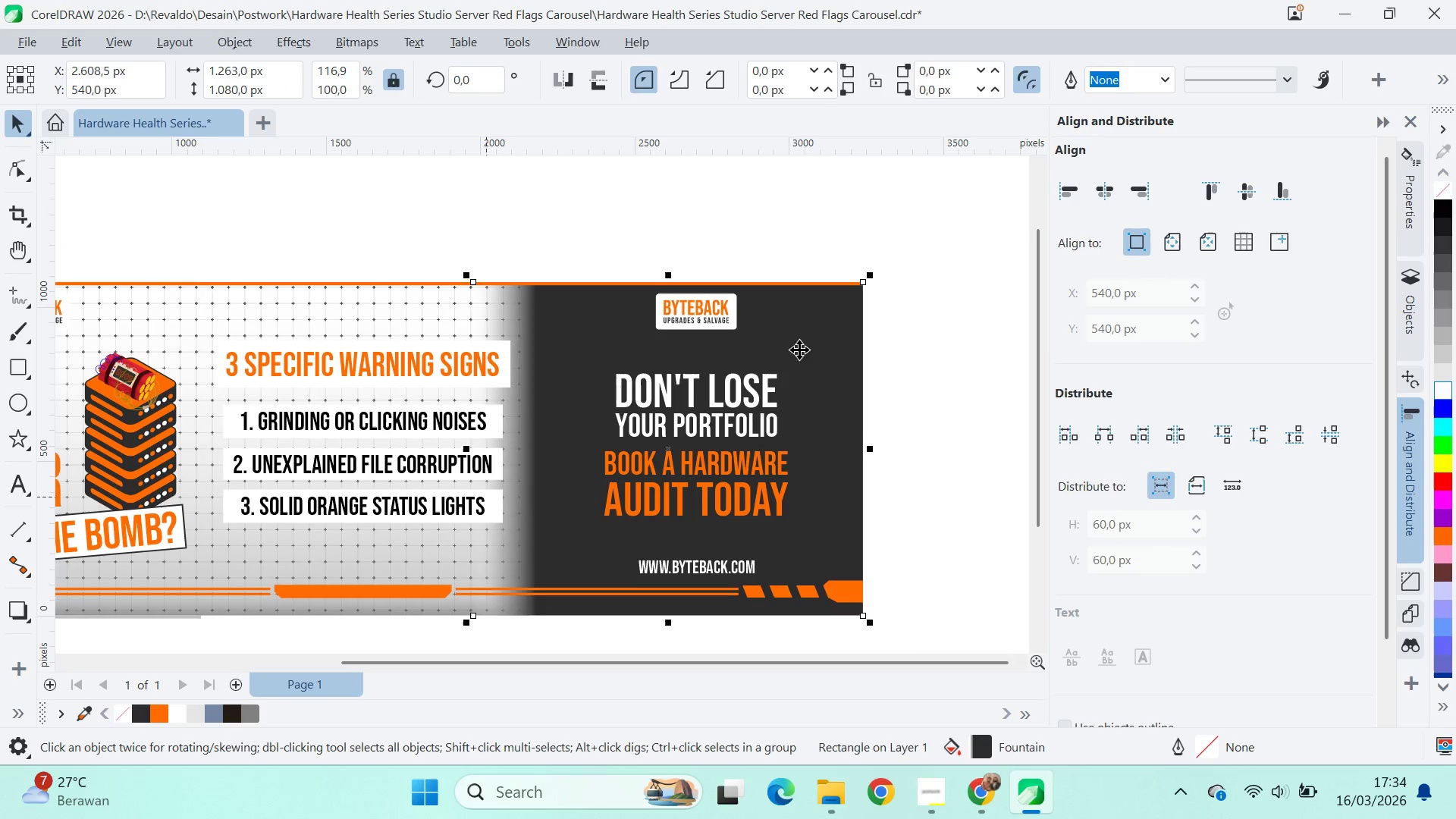 
left_click_drag(start_coordinate=[973, 290], to_coordinate=[966, 303])
 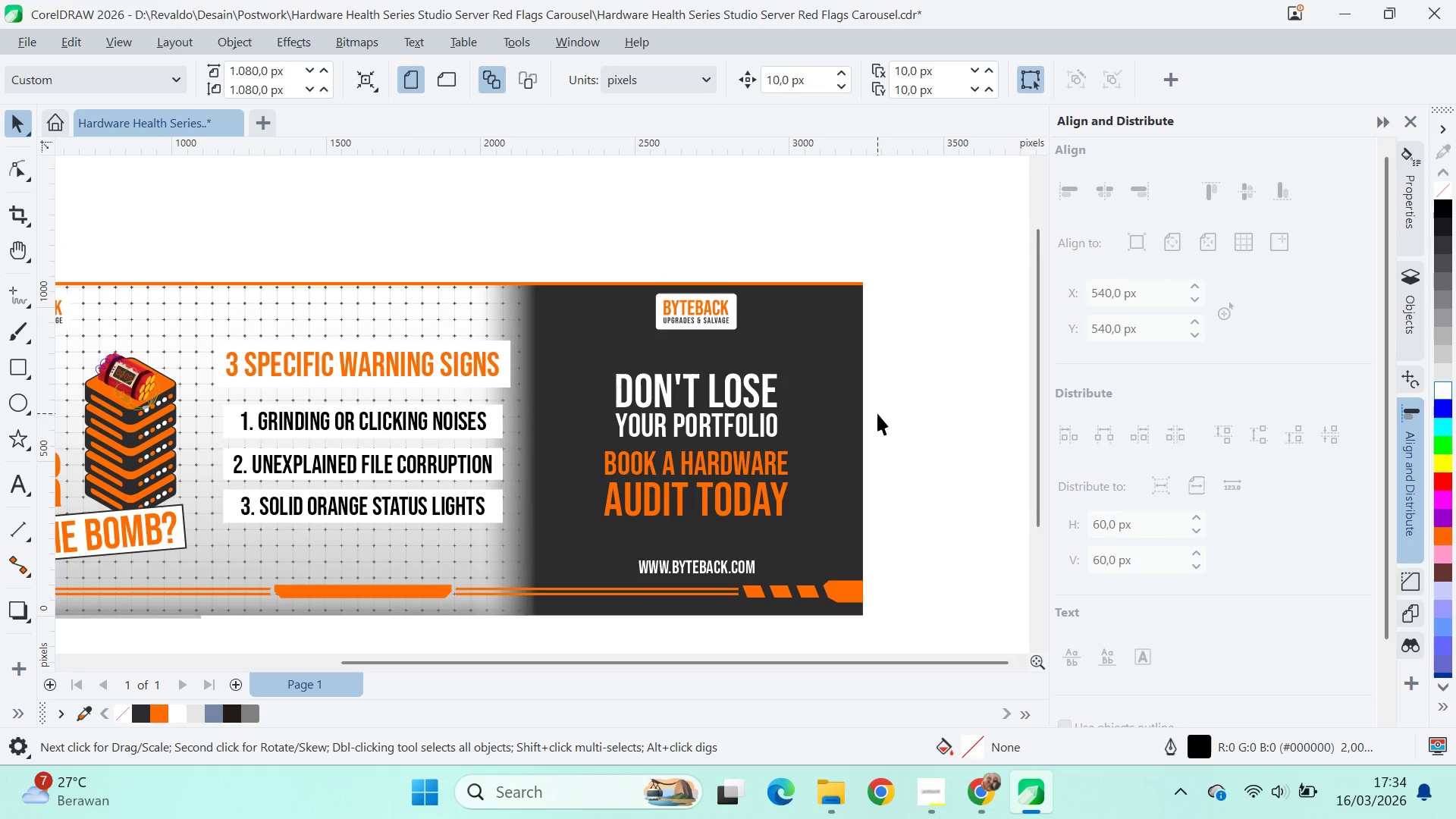 
scroll: coordinate [878, 418], scroll_direction: down, amount: 6.0
 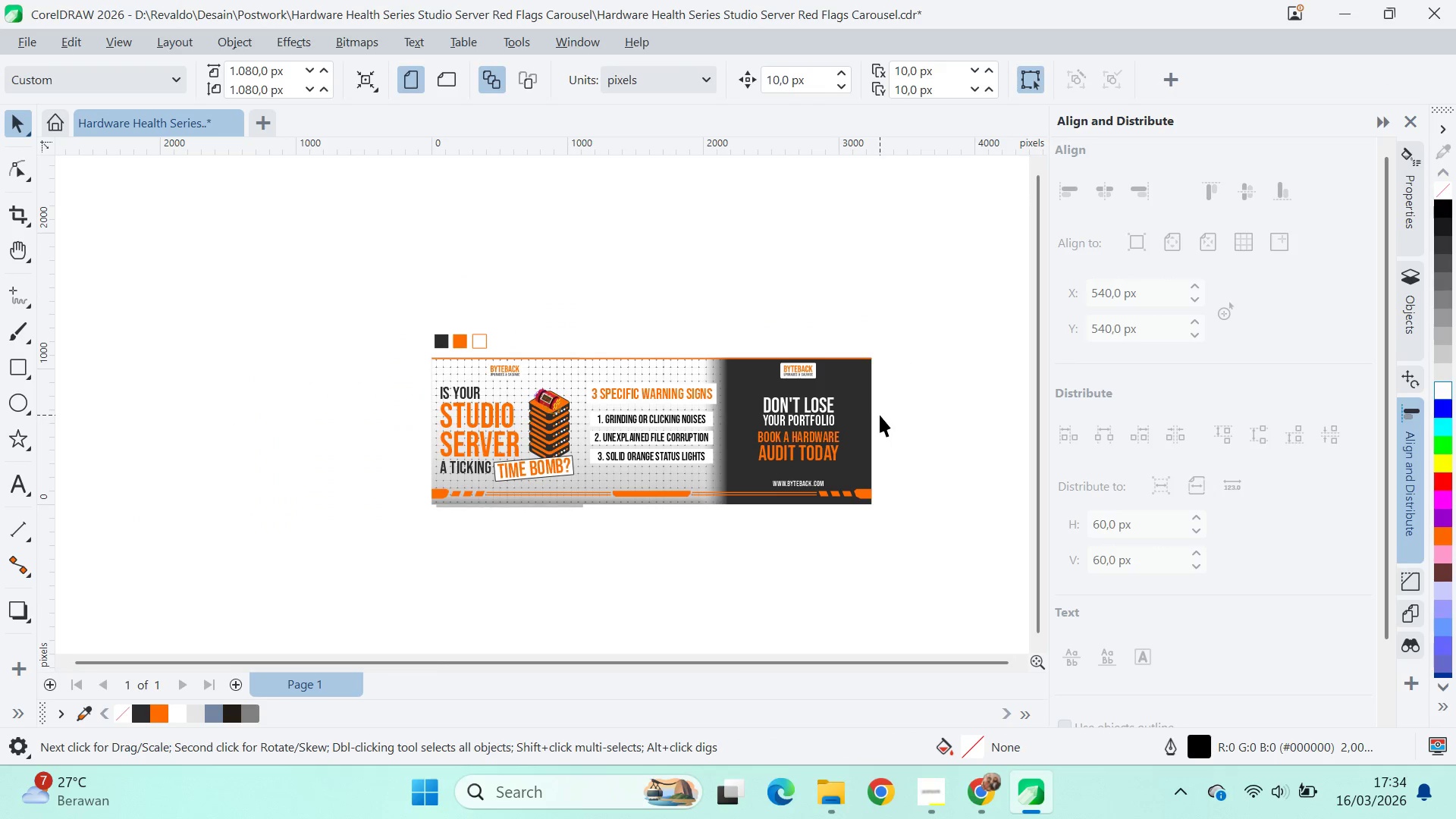 
left_click_drag(start_coordinate=[542, 300], to_coordinate=[395, 350])
 